 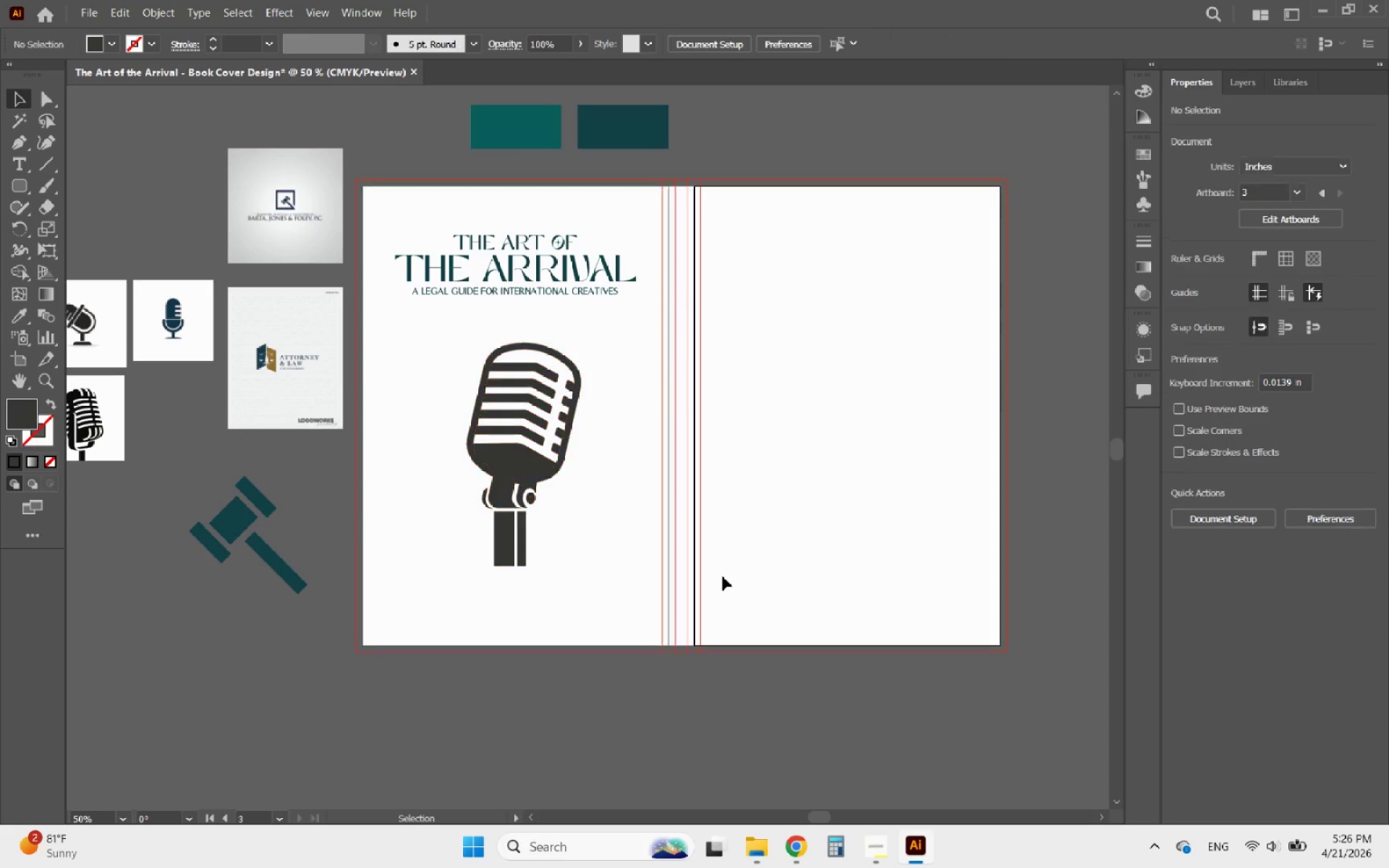 
key(Control+V)
 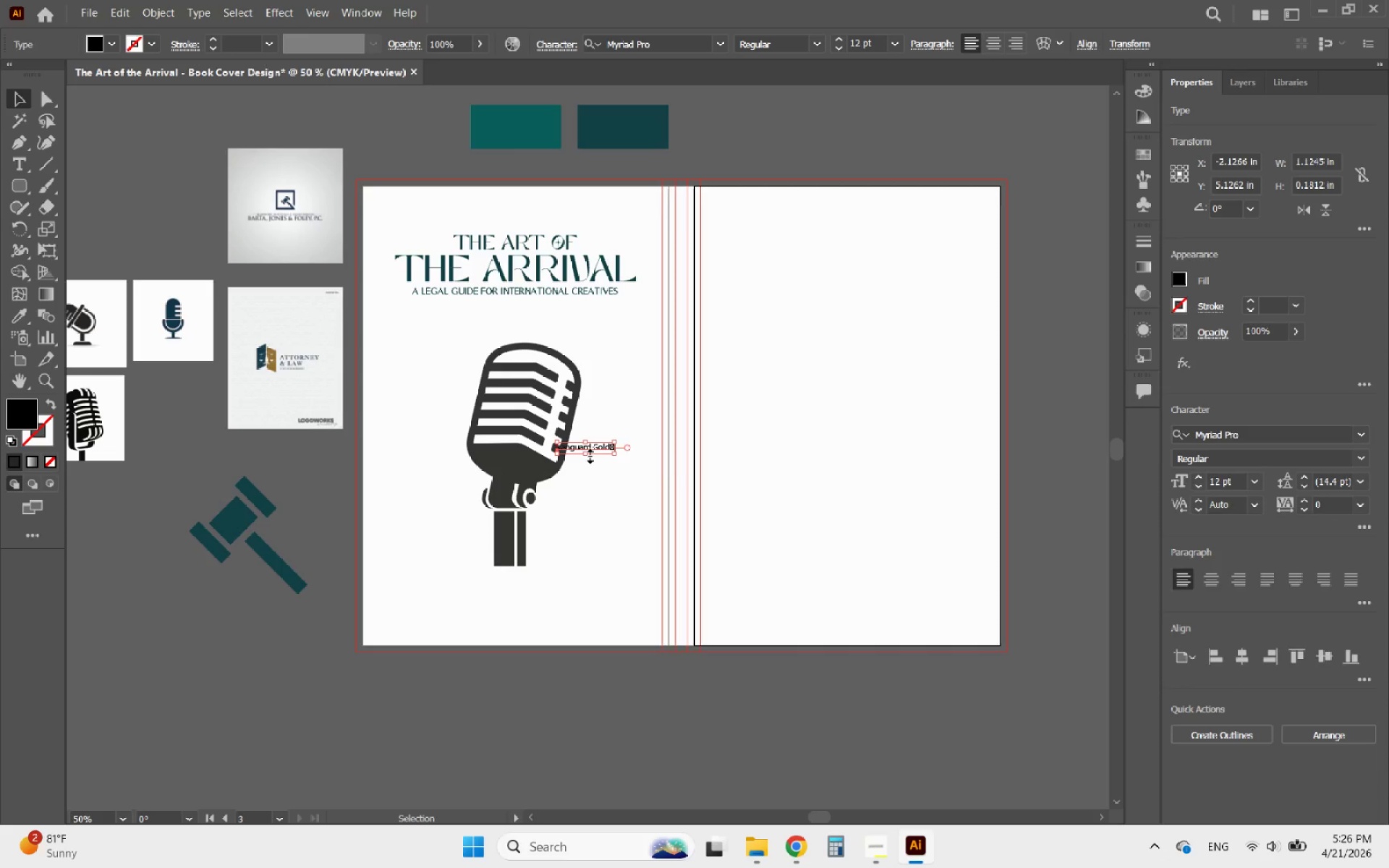 
left_click_drag(start_coordinate=[601, 449], to_coordinate=[551, 590])
 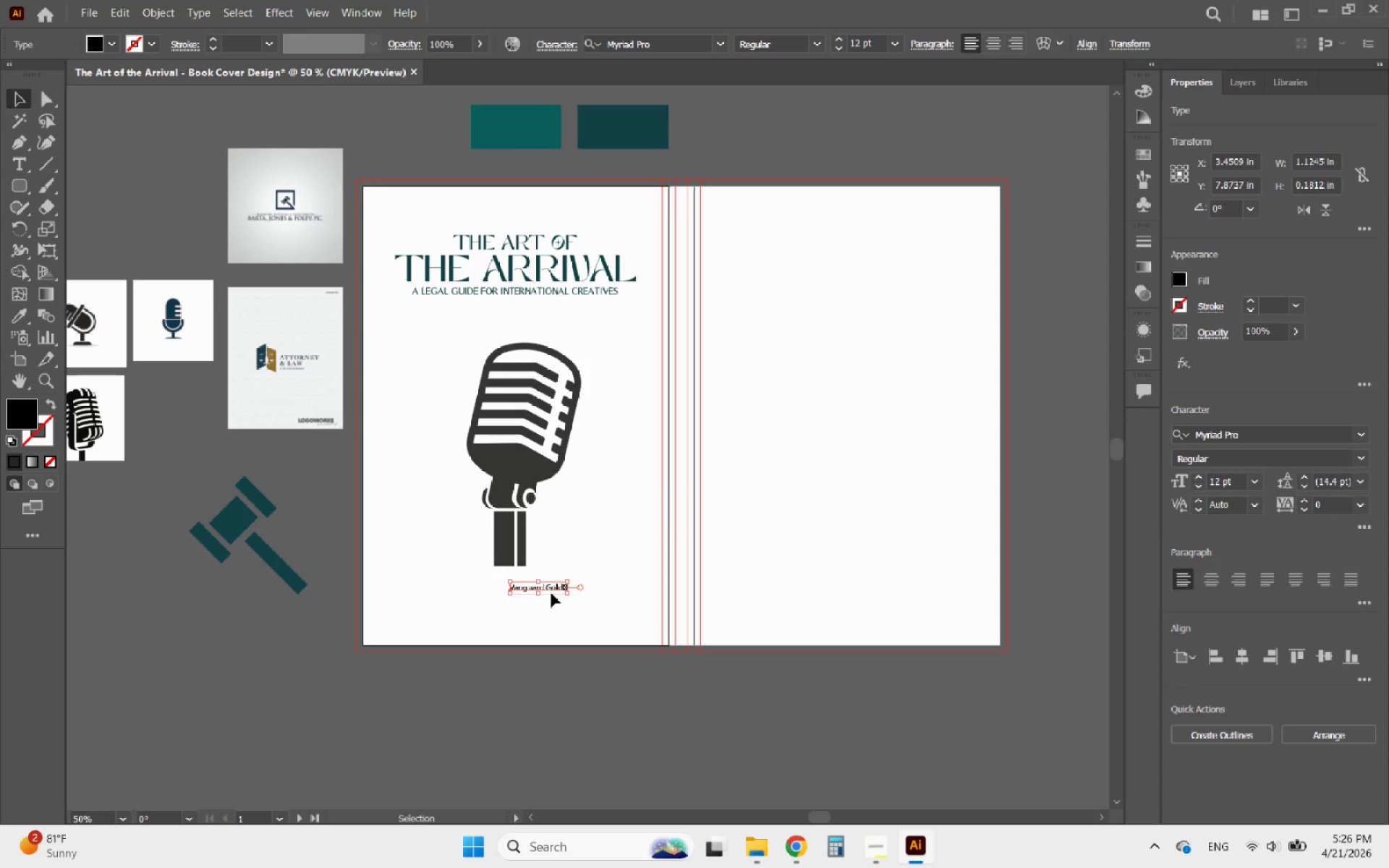 
key(Alt+AltLeft)
 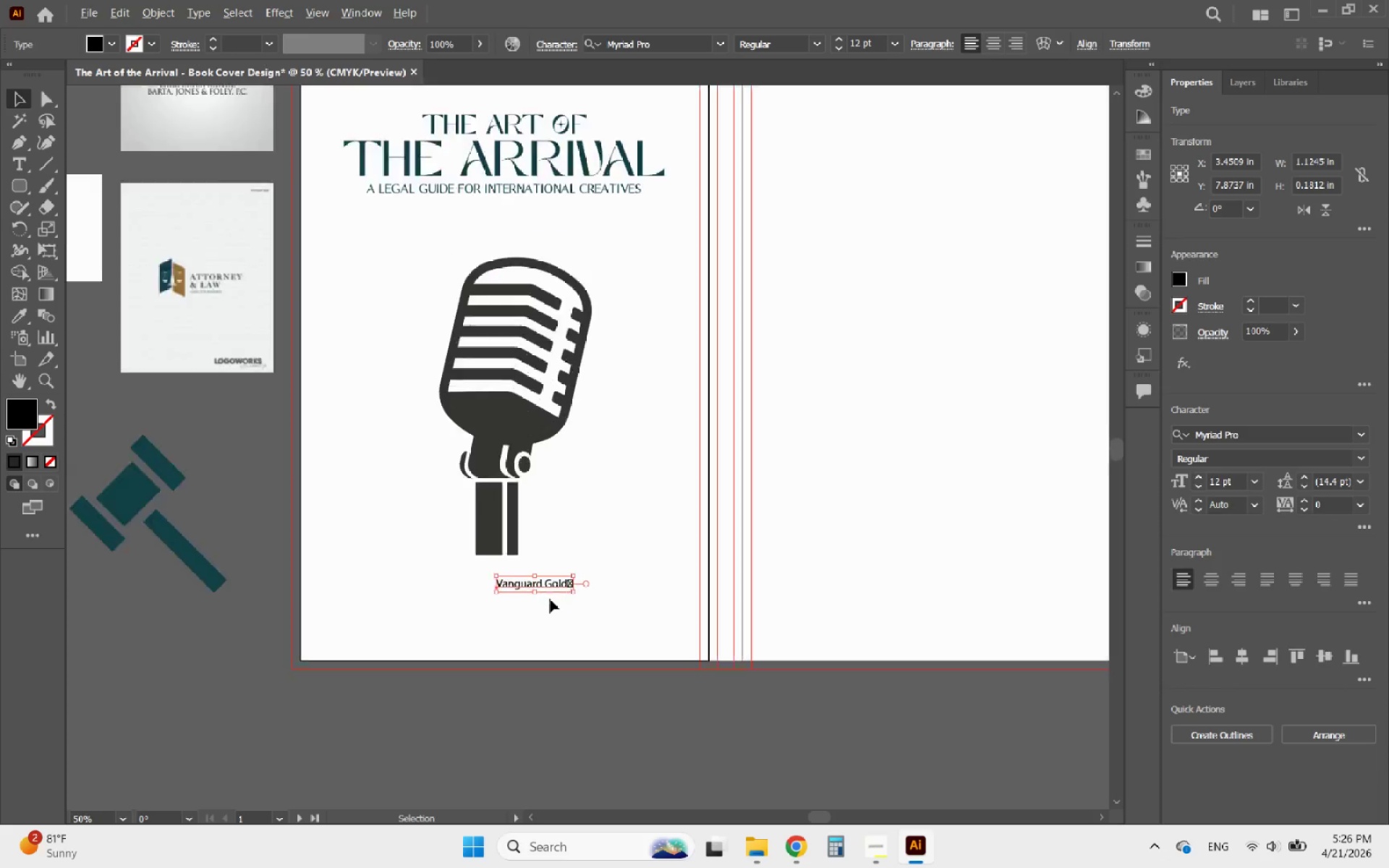 
scroll: coordinate [550, 599], scroll_direction: up, amount: 2.0
 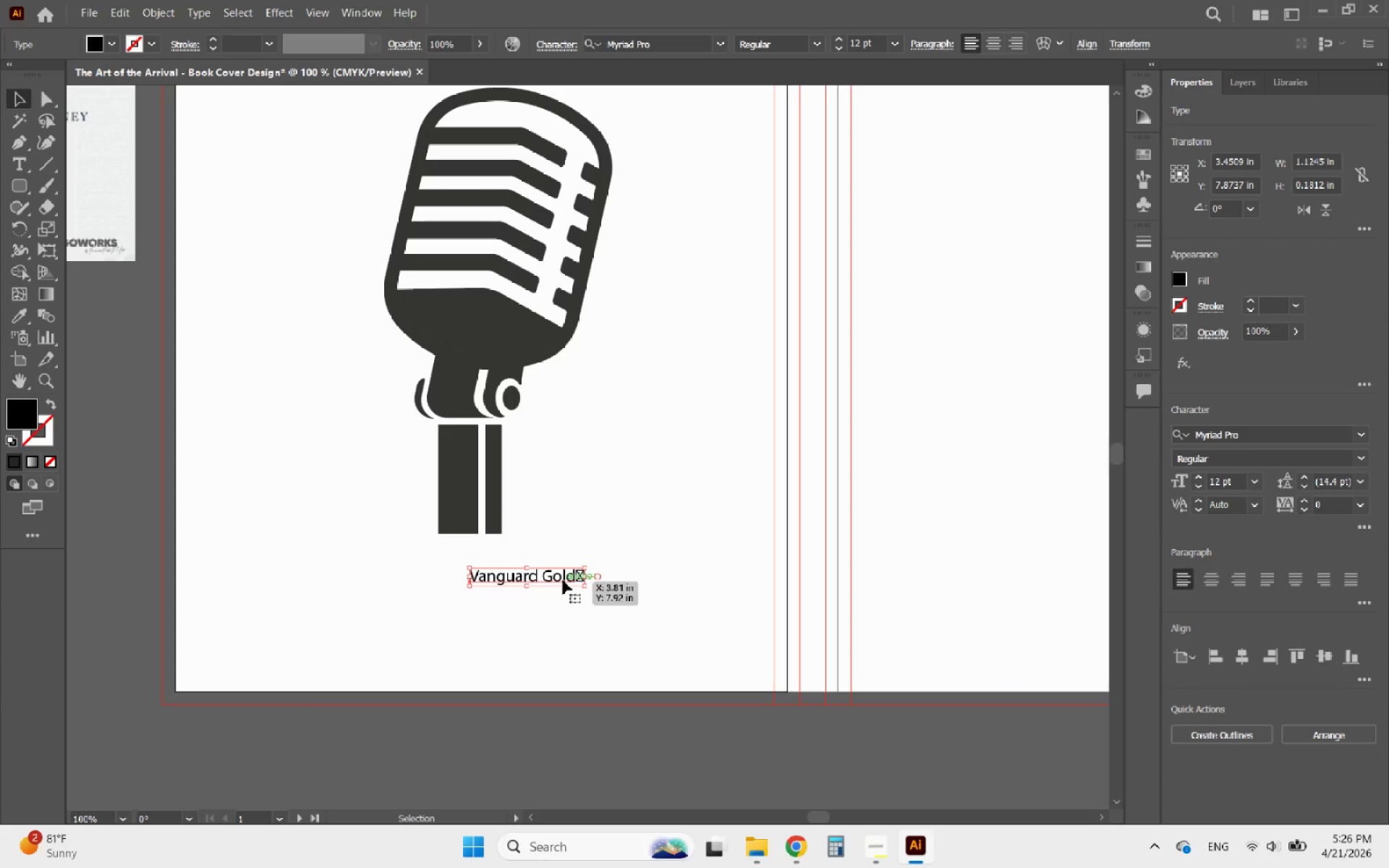 
double_click([563, 579])
 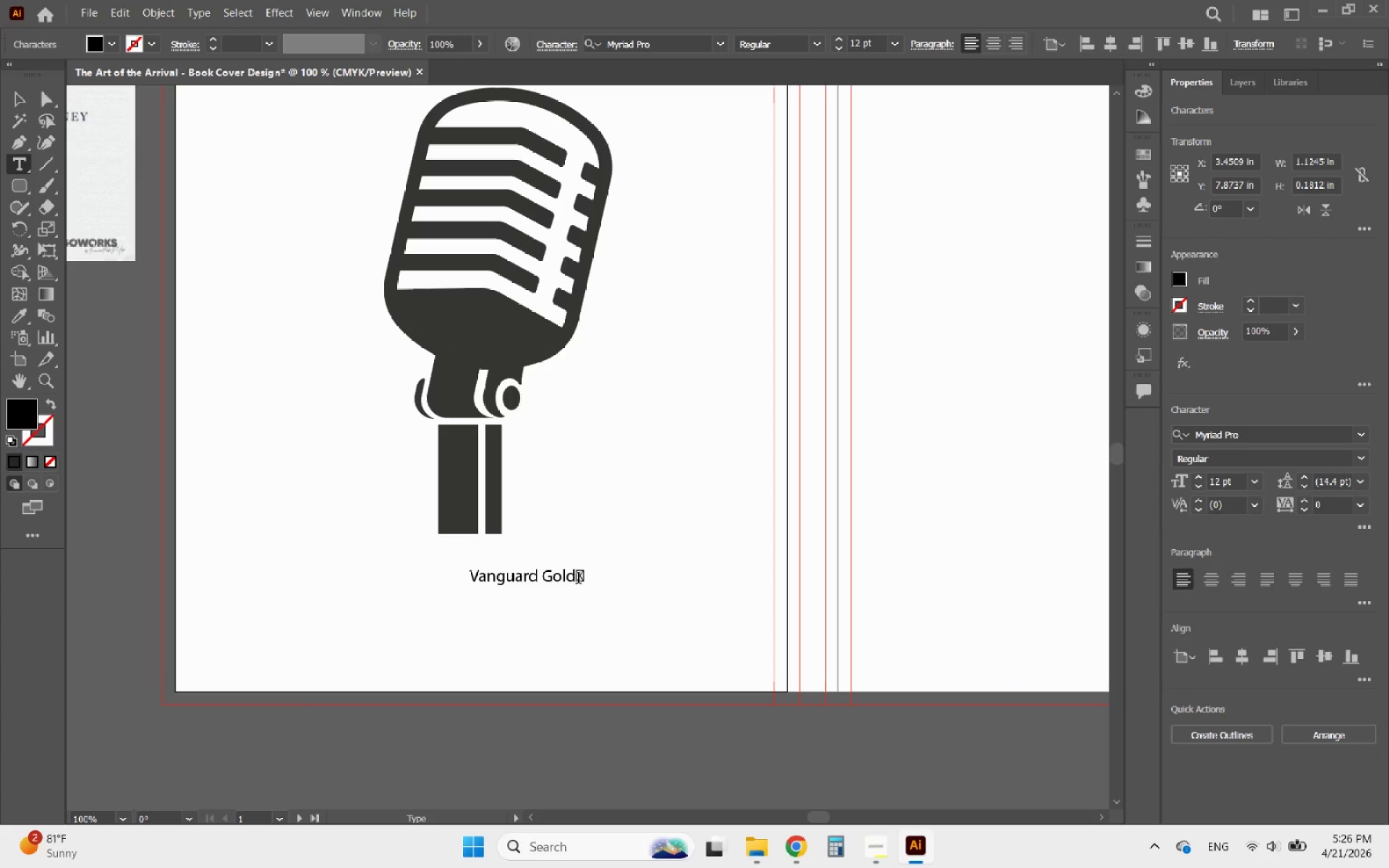 
left_click_drag(start_coordinate=[578, 579], to_coordinate=[600, 579])
 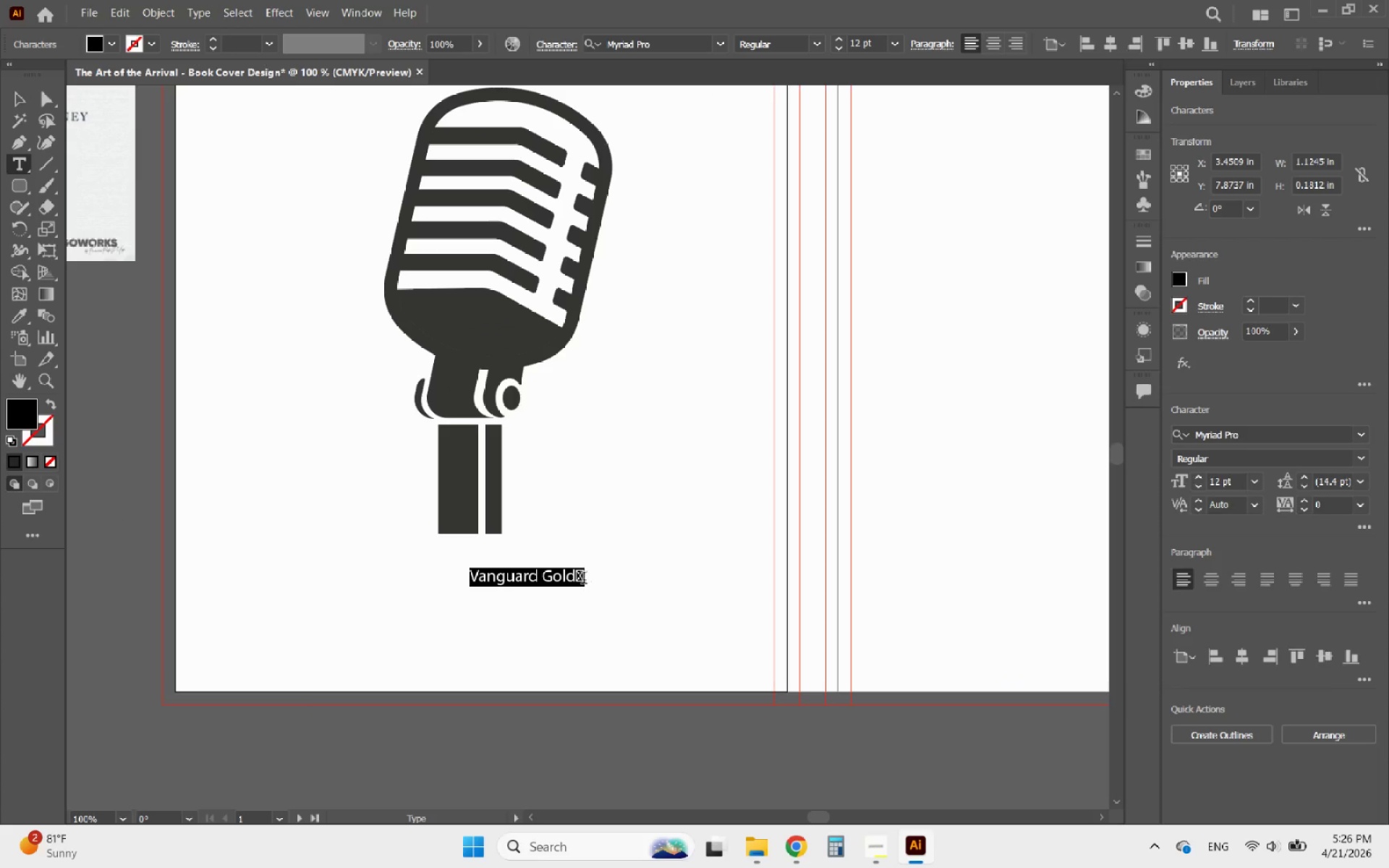 
left_click([584, 579])
 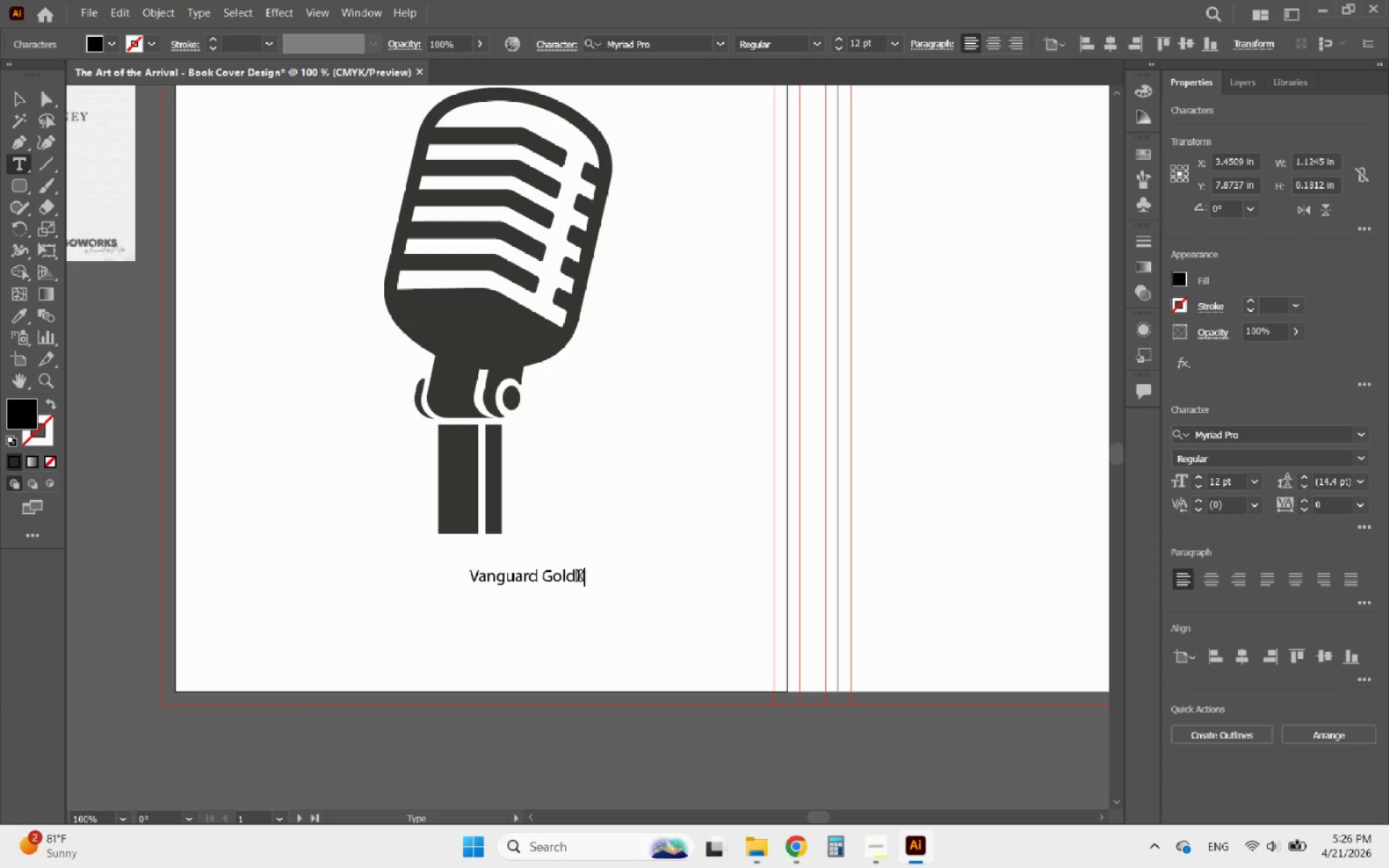 
left_click_drag(start_coordinate=[578, 577], to_coordinate=[601, 576])
 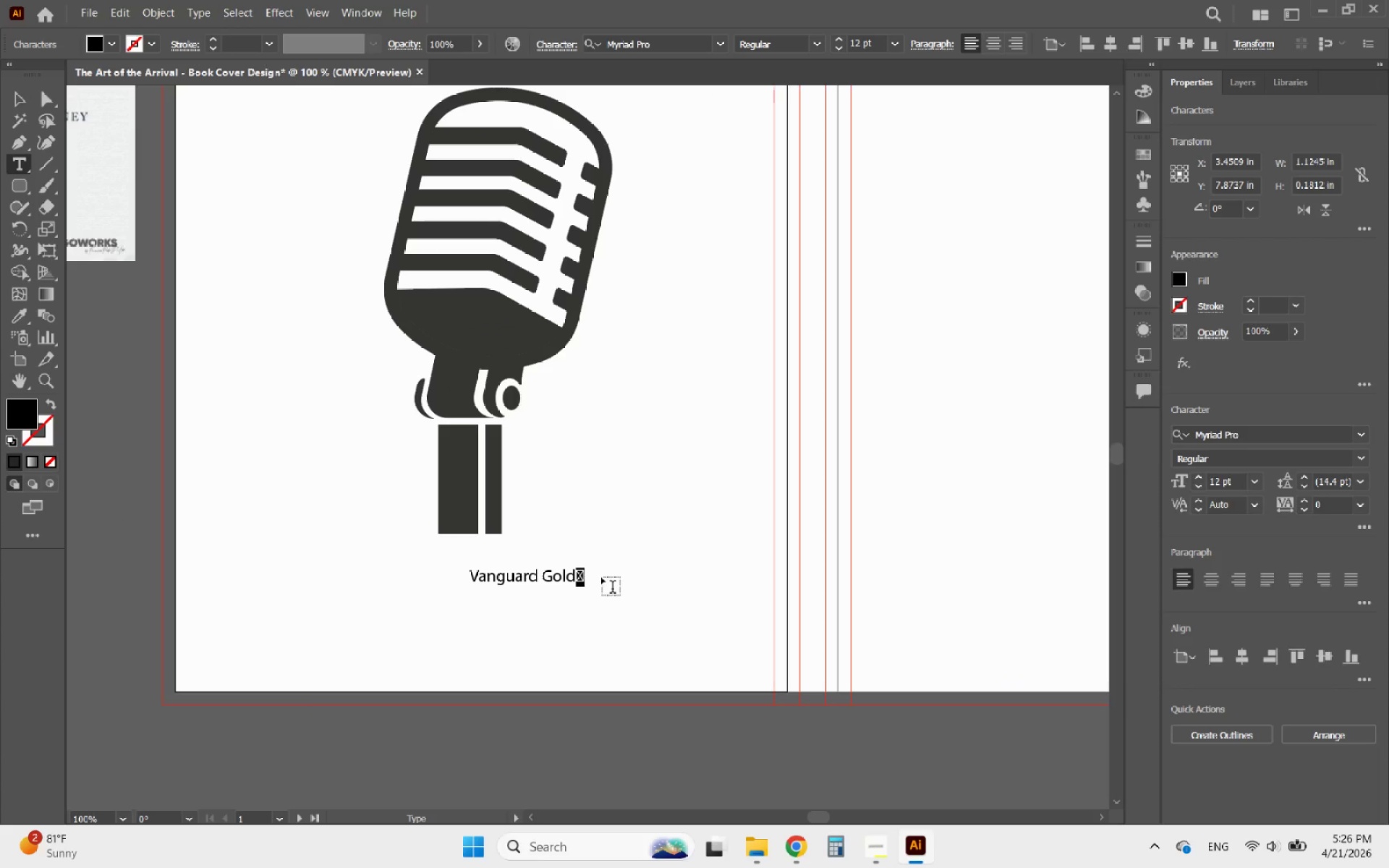 
key(Delete)
 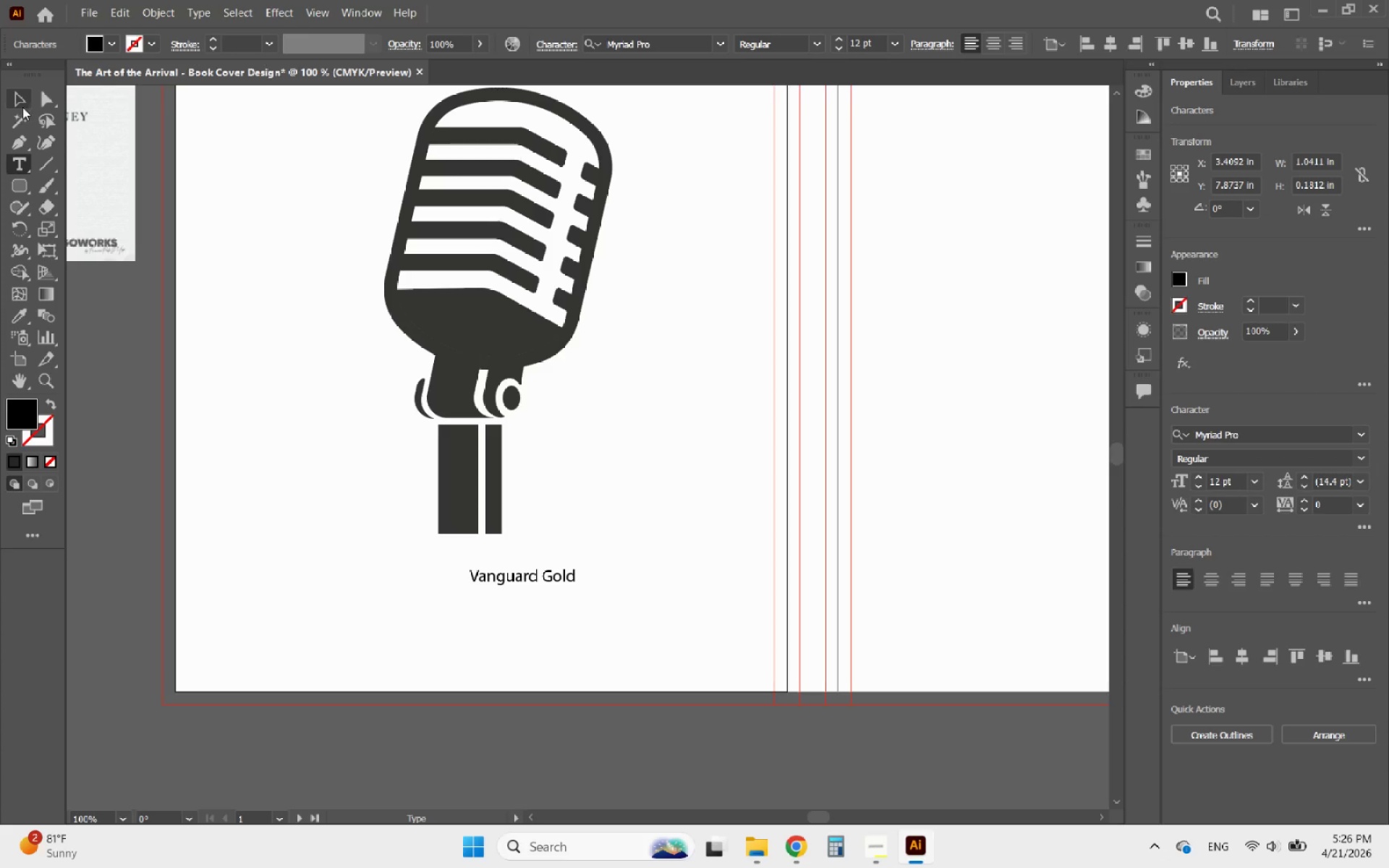 
hold_key(key=AltLeft, duration=0.36)
scroll: coordinate [583, 584], scroll_direction: down, amount: 1.0
 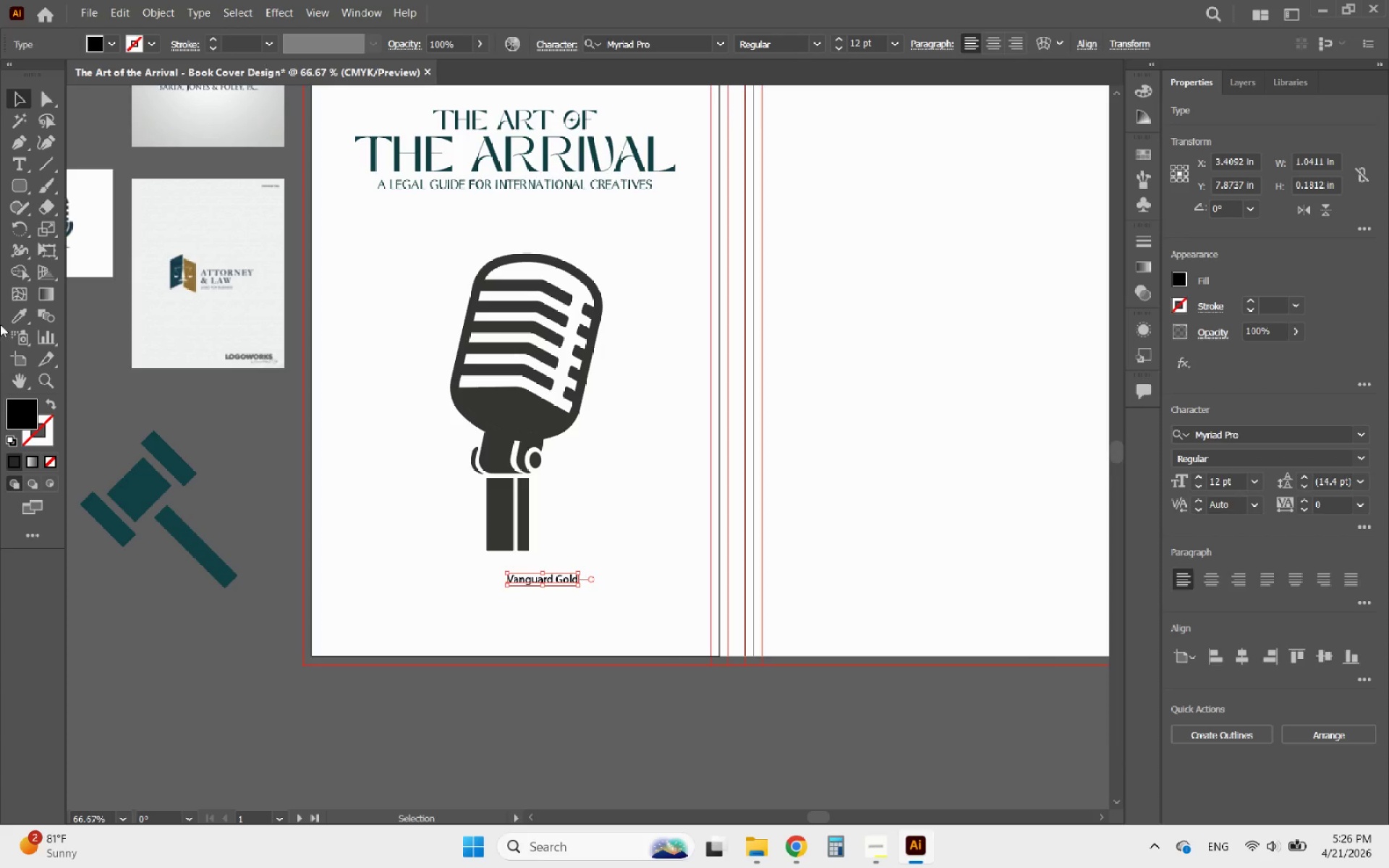 
left_click([7, 318])
 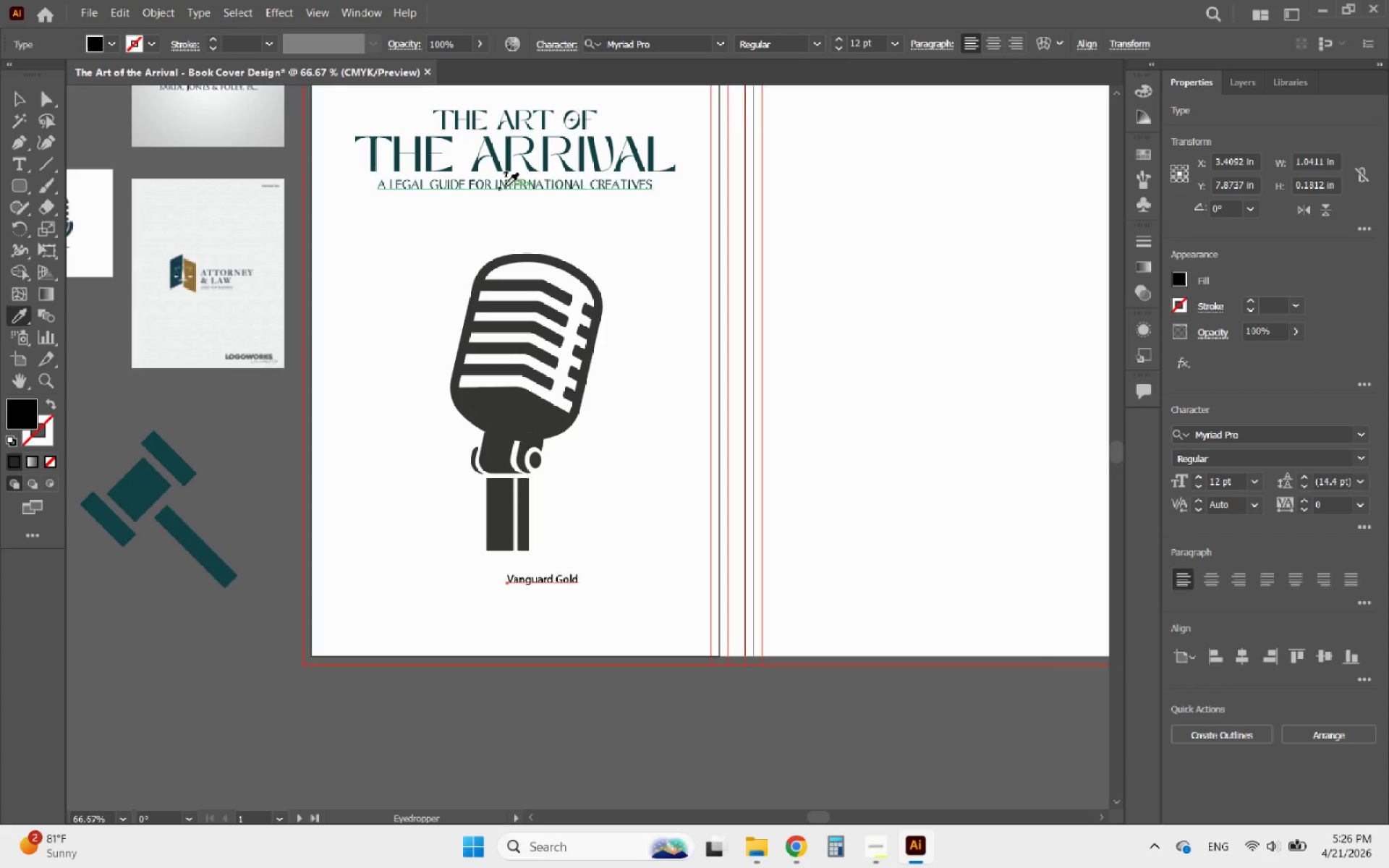 
left_click([506, 187])
 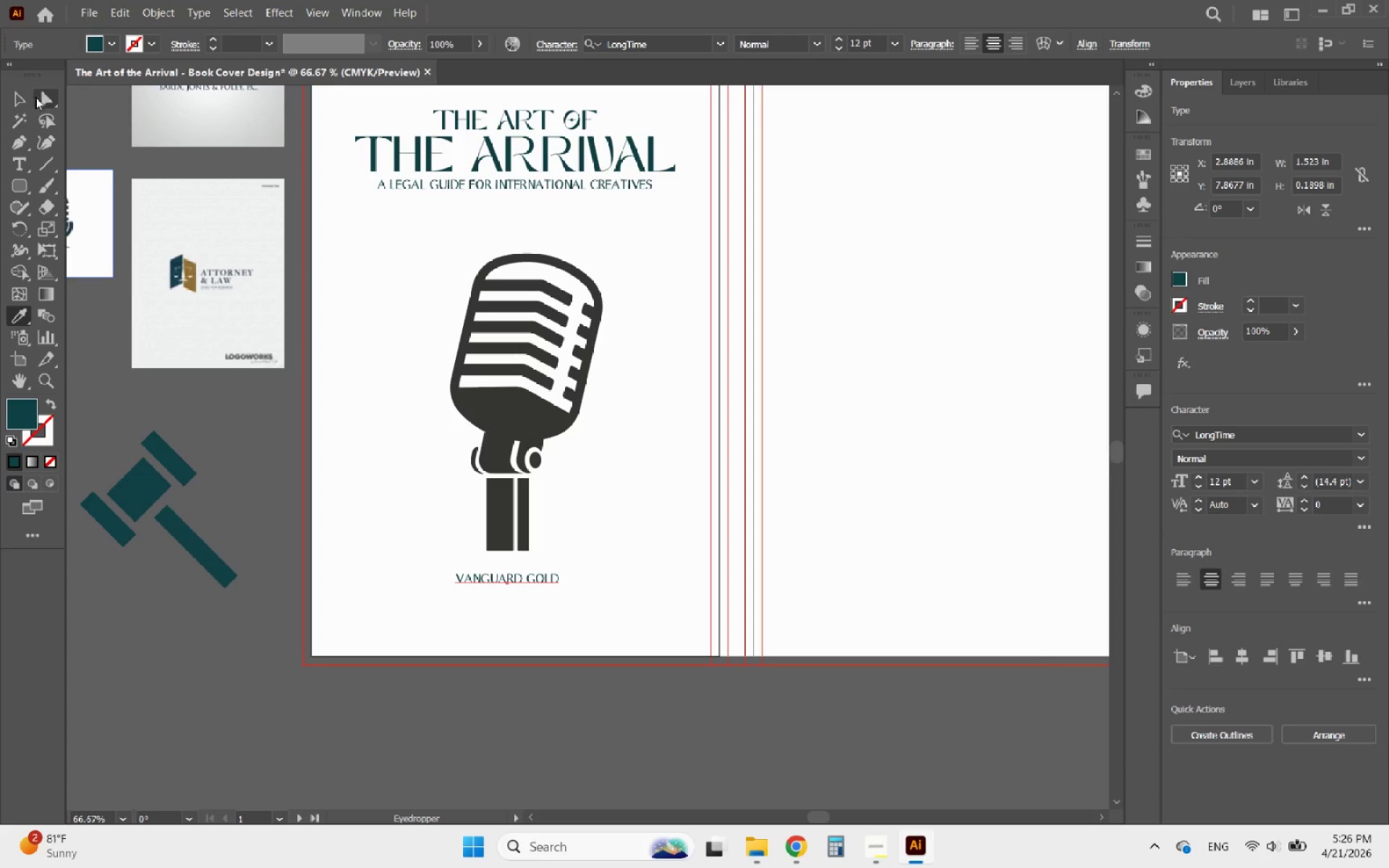 
left_click([30, 98])
 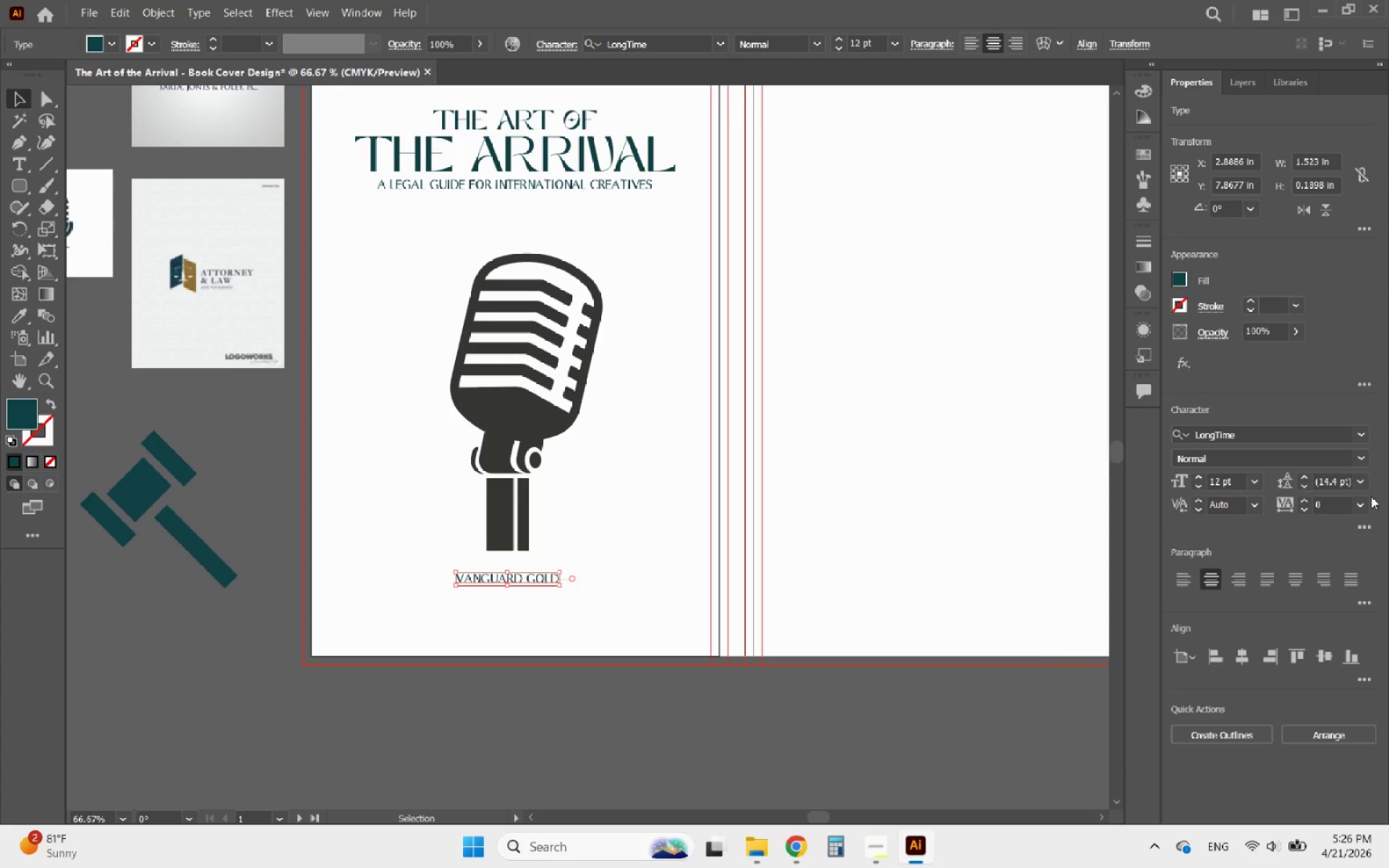 
left_click([1363, 532])
 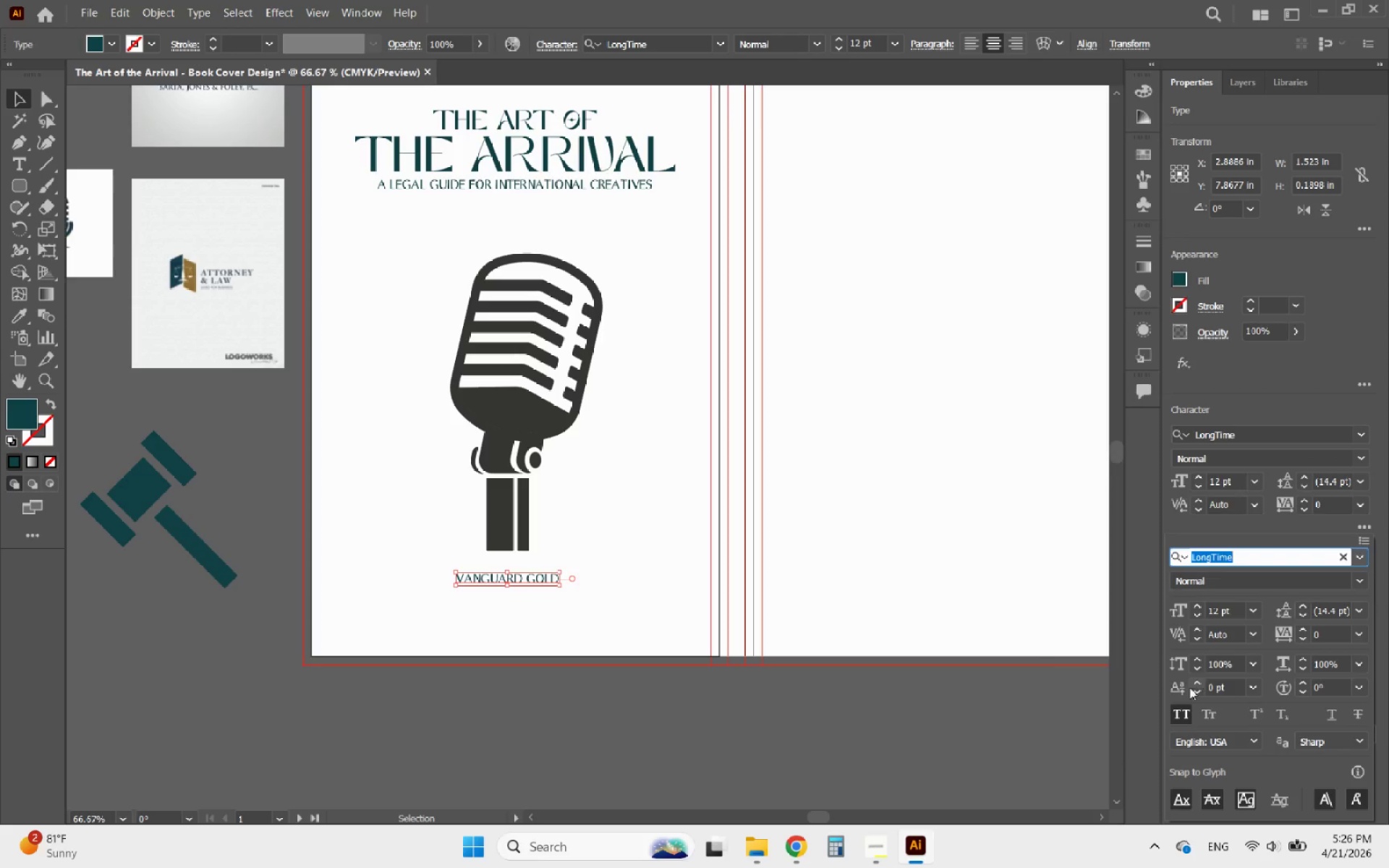 
left_click([1181, 713])
 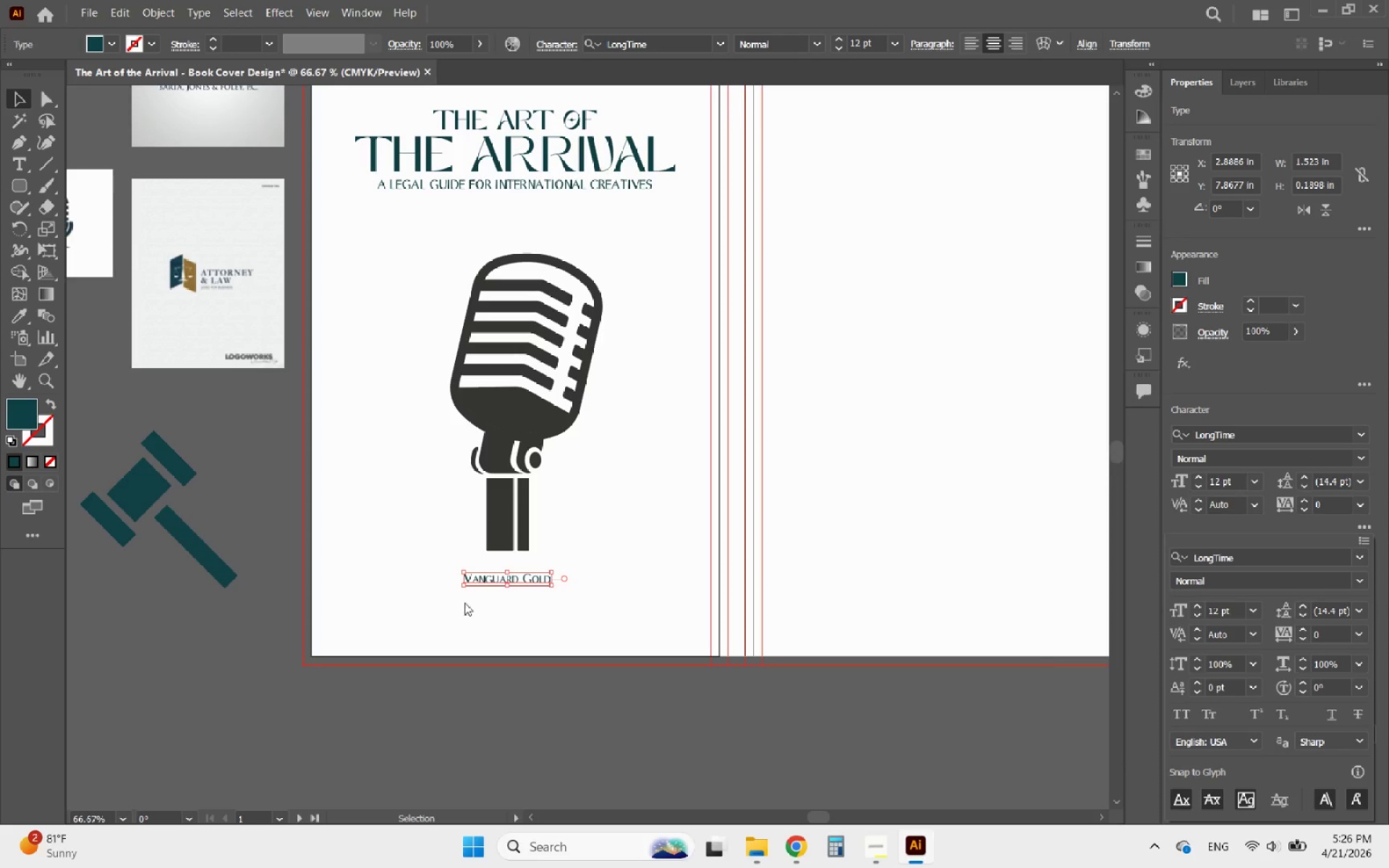 
left_click([429, 592])
 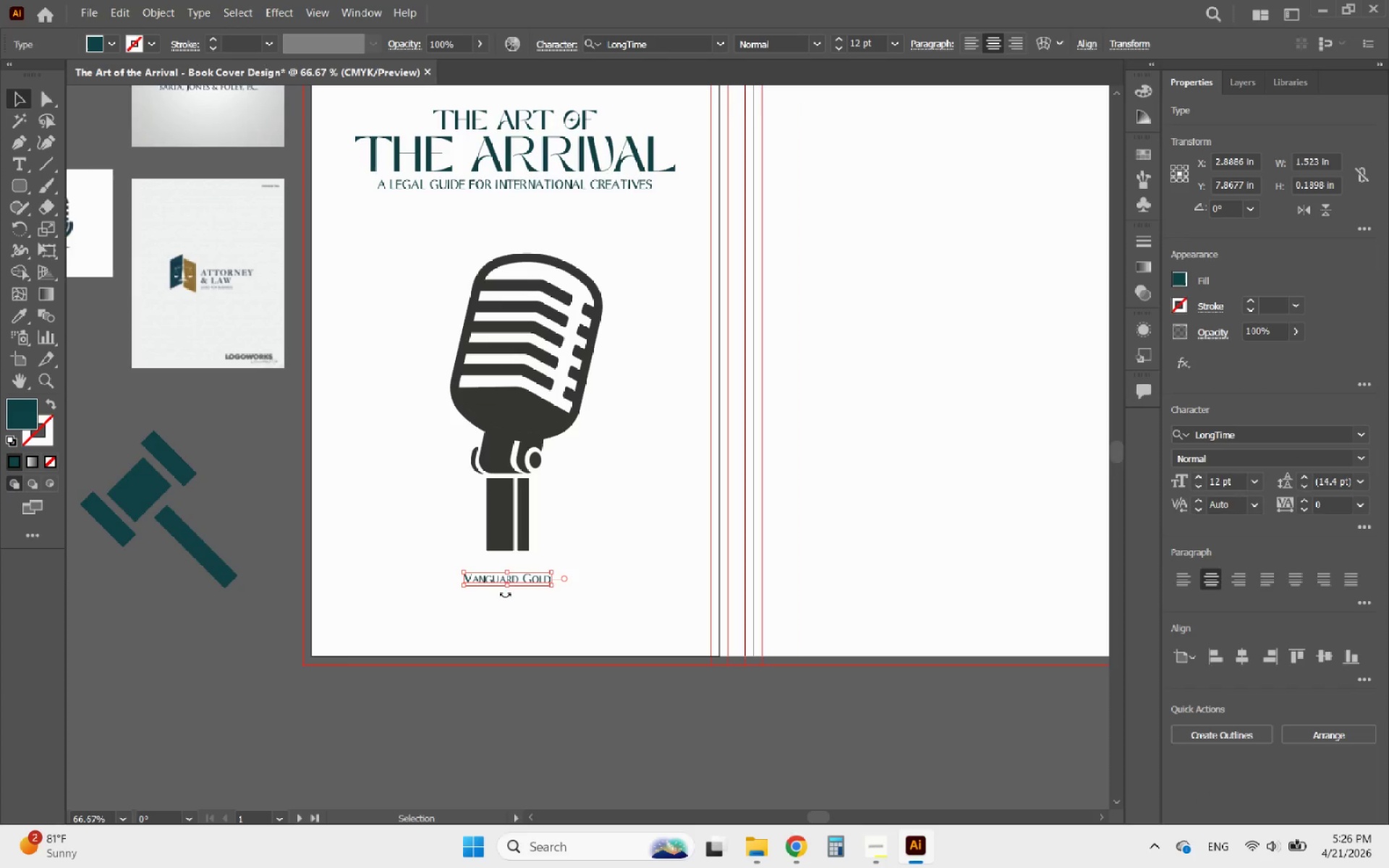 
hold_key(key=ShiftLeft, duration=1.89)
left_click_drag(start_coordinate=[506, 585], to_coordinate=[505, 595])
 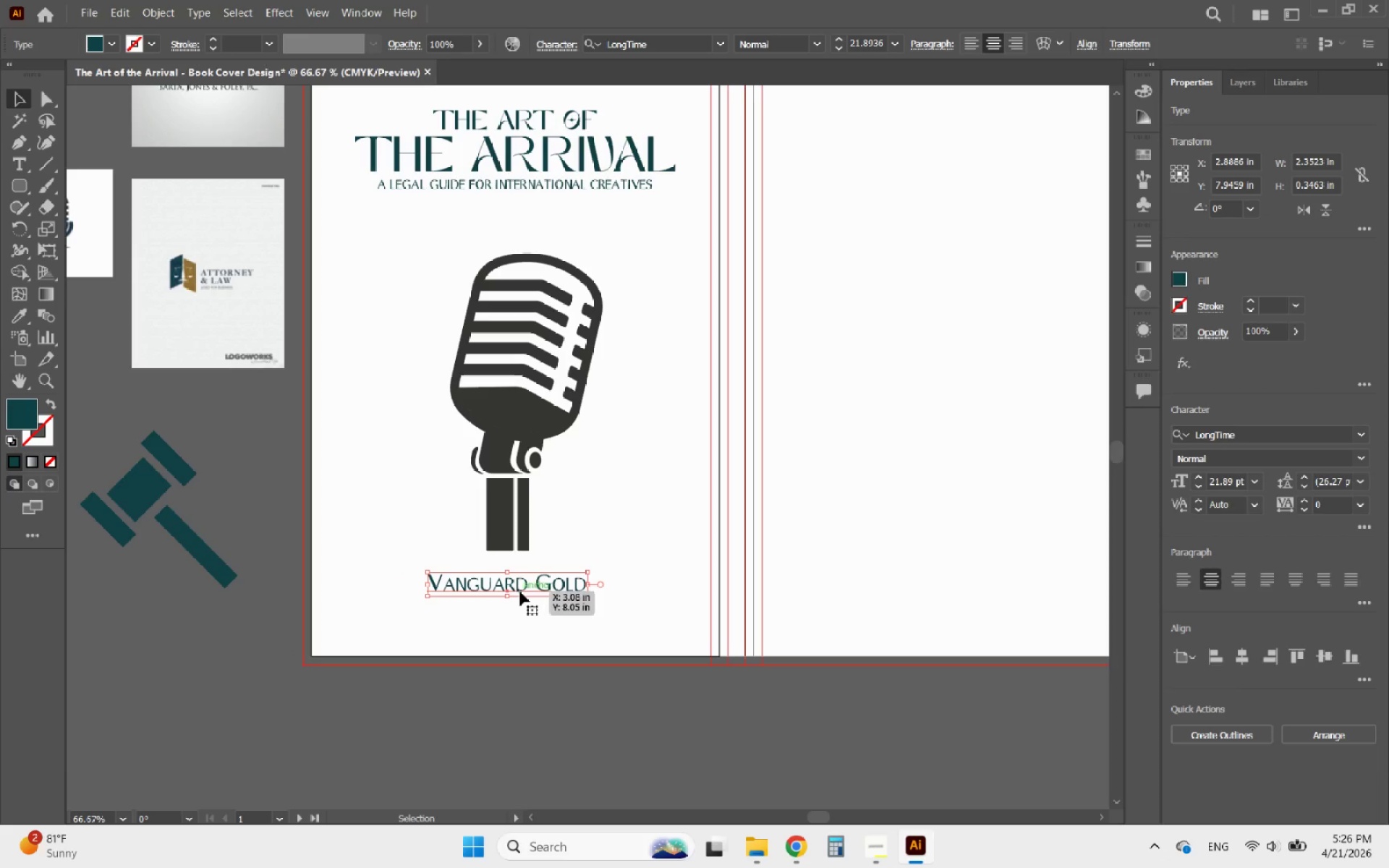 
left_click_drag(start_coordinate=[520, 591], to_coordinate=[525, 624])
 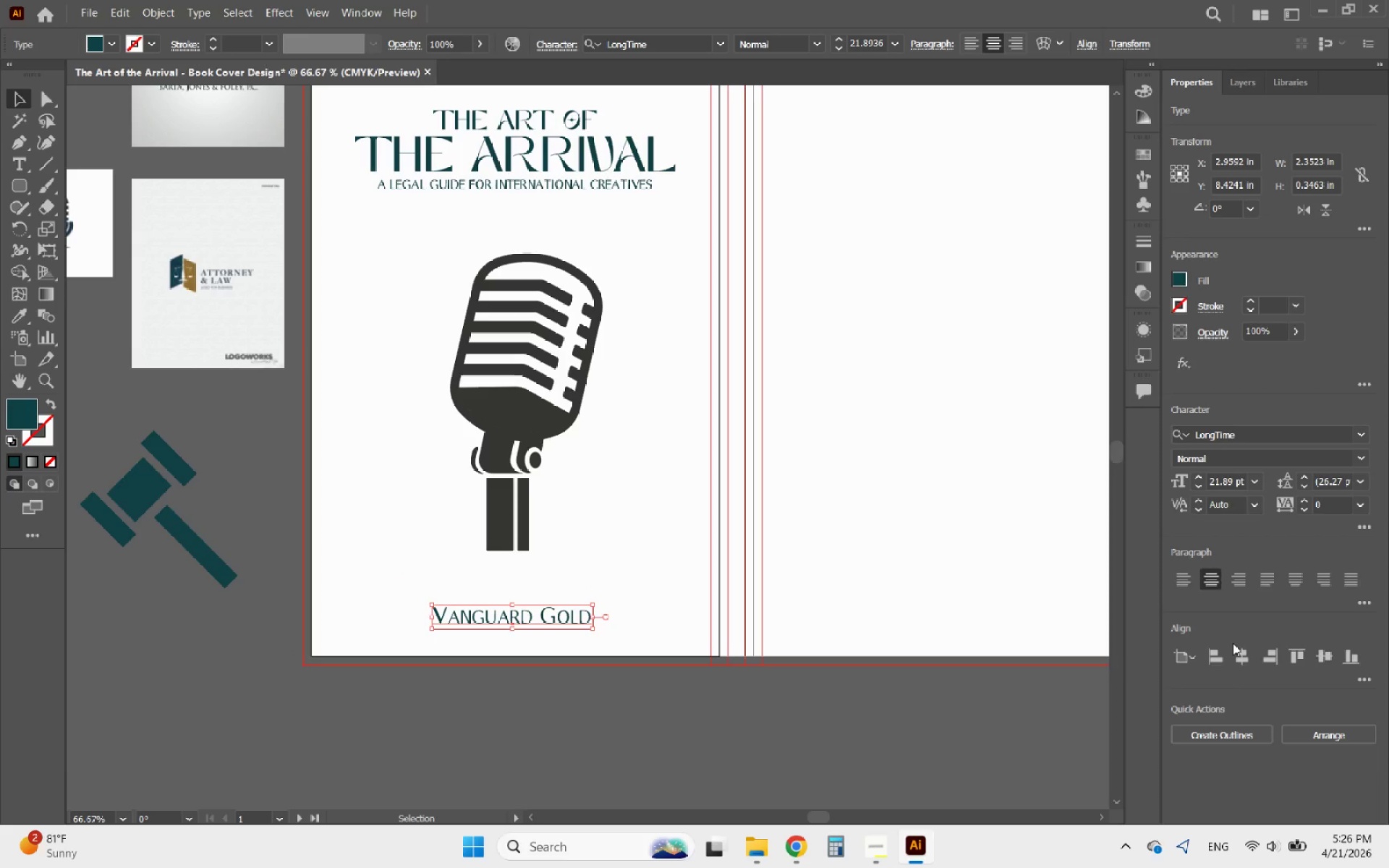 
left_click([1238, 664])
 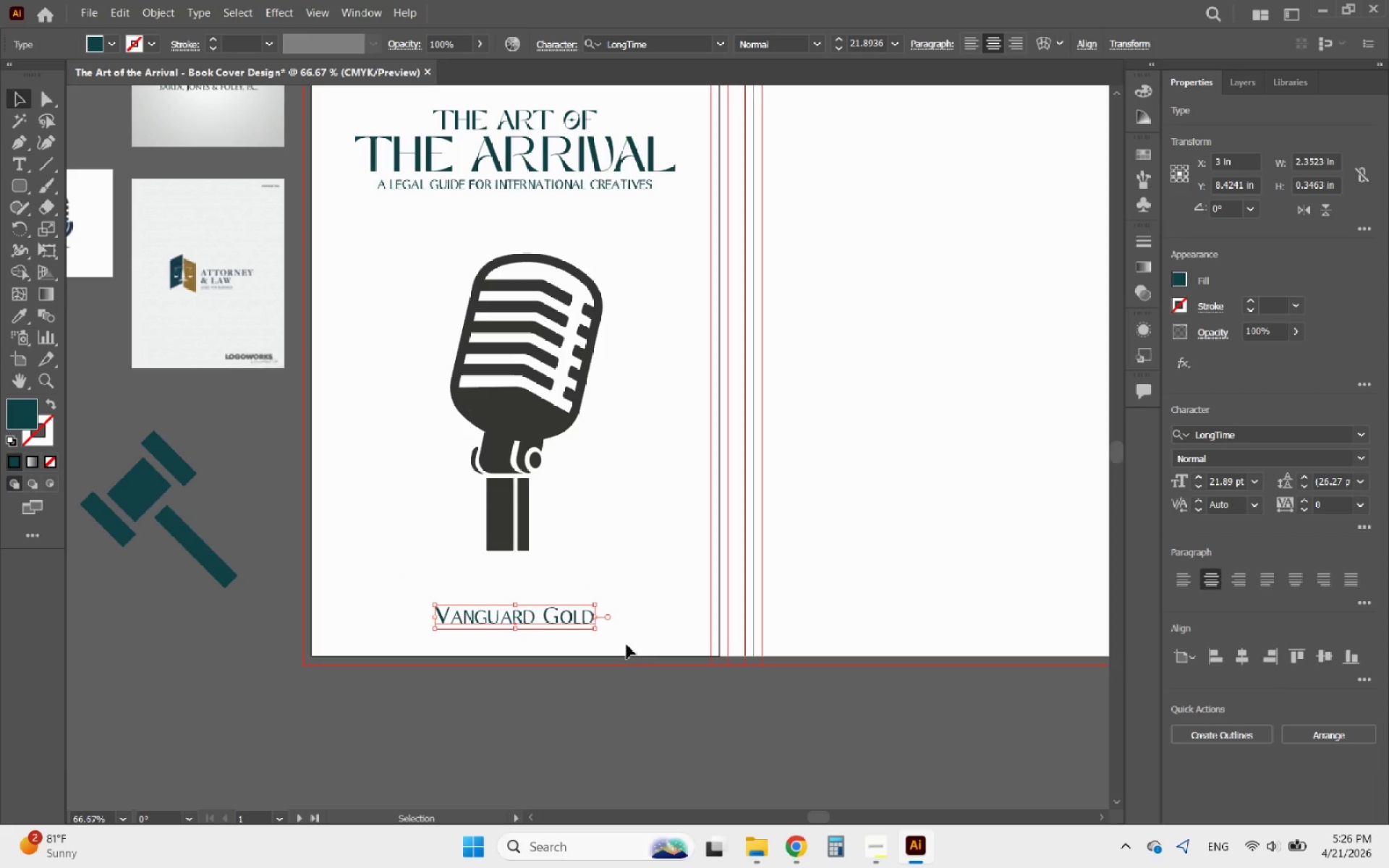 
key(ArrowUp)
 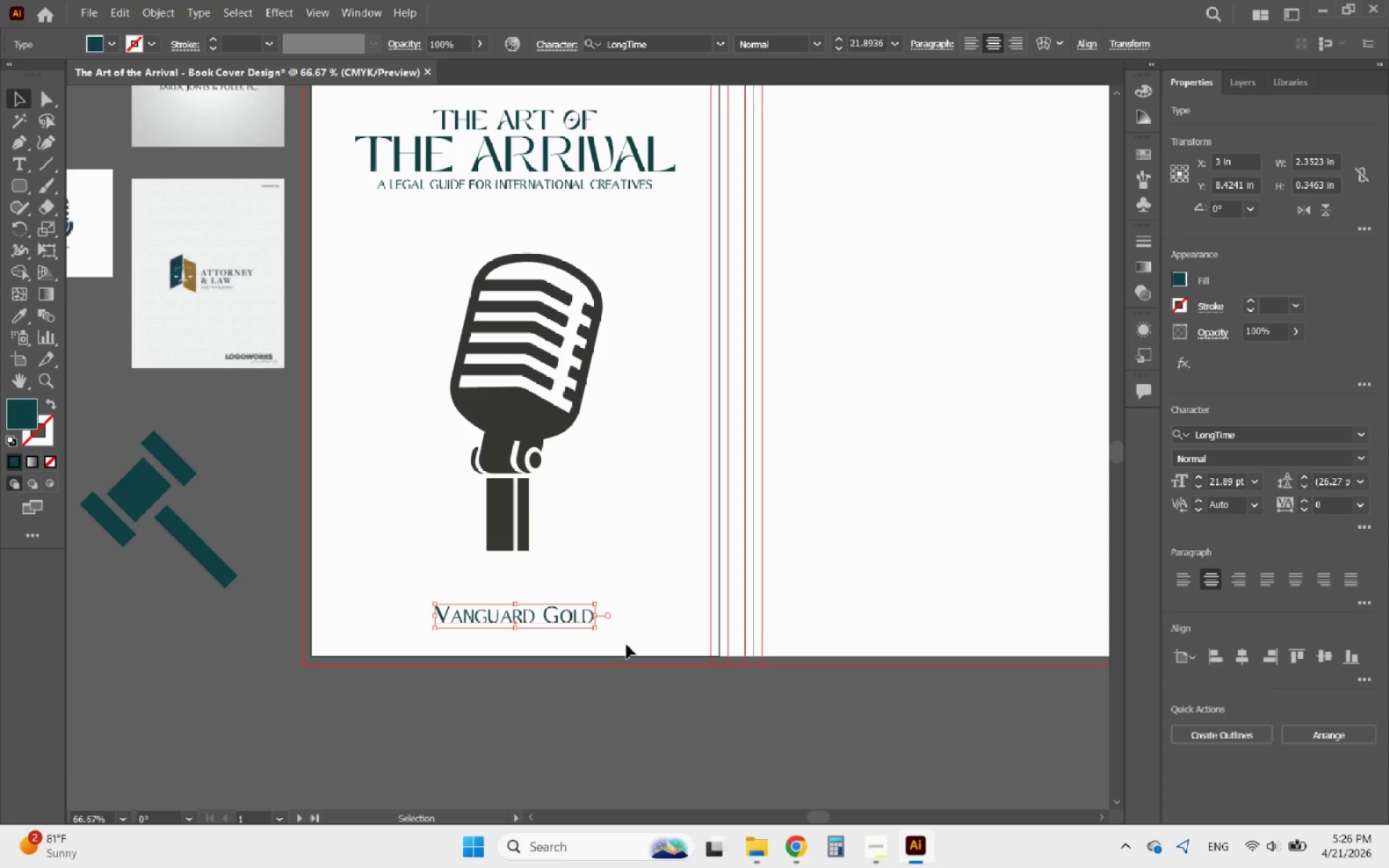 
hold_key(key=ArrowUp, duration=1.24)
 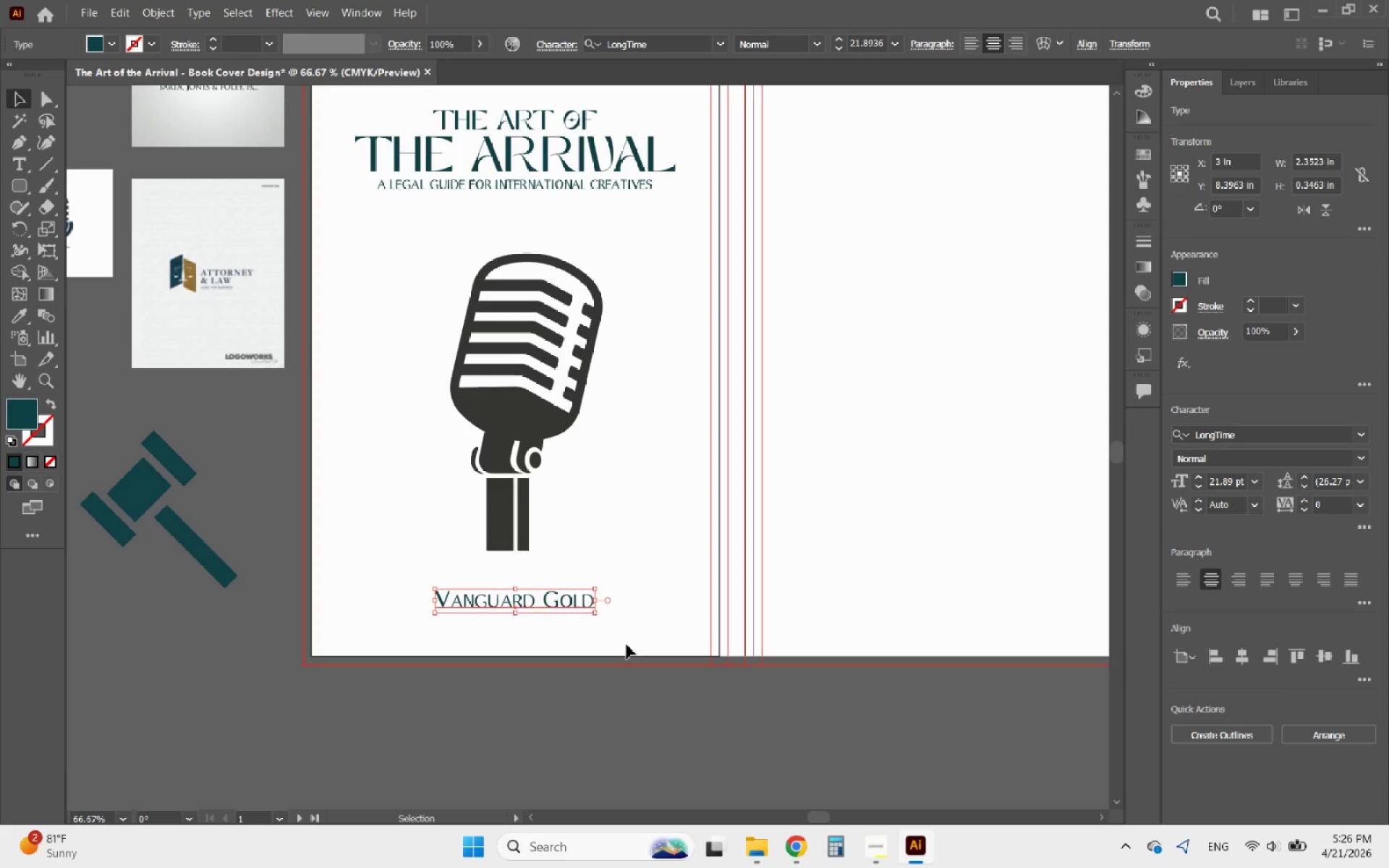 
key(ArrowUp)
 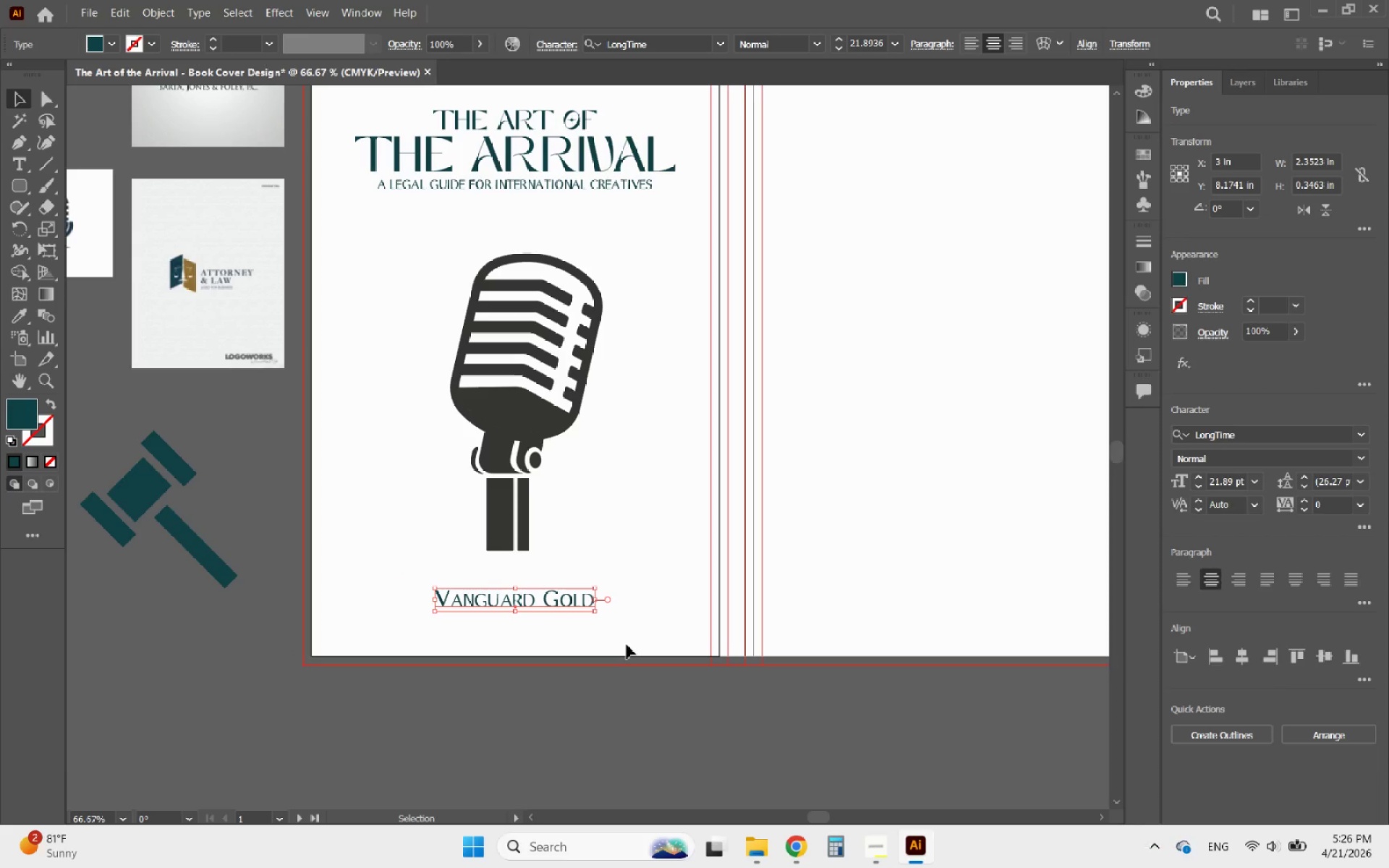 
hold_key(key=AltLeft, duration=0.58)
scroll: coordinate [611, 607], scroll_direction: down, amount: 2.0
 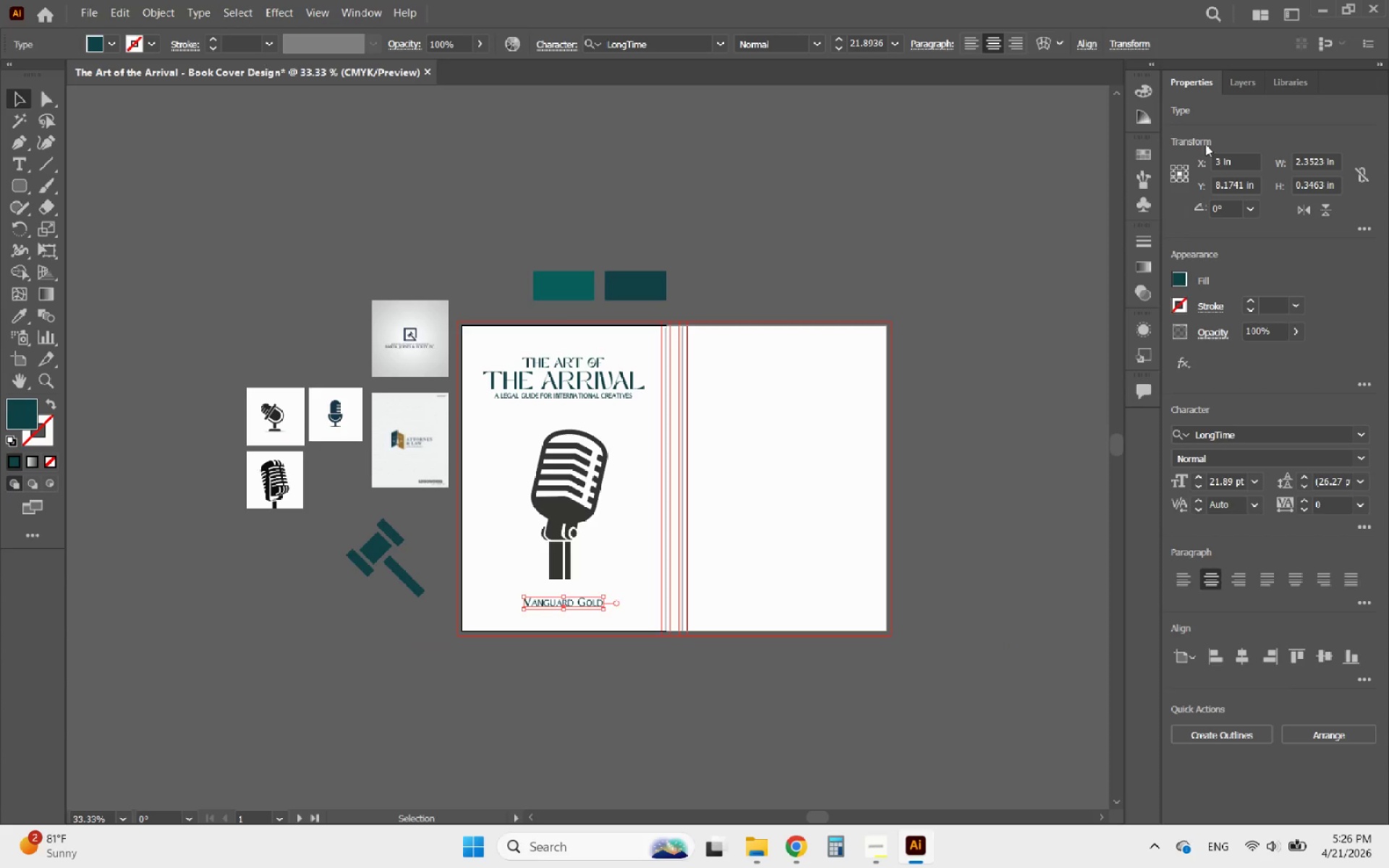 
left_click([1239, 90])
 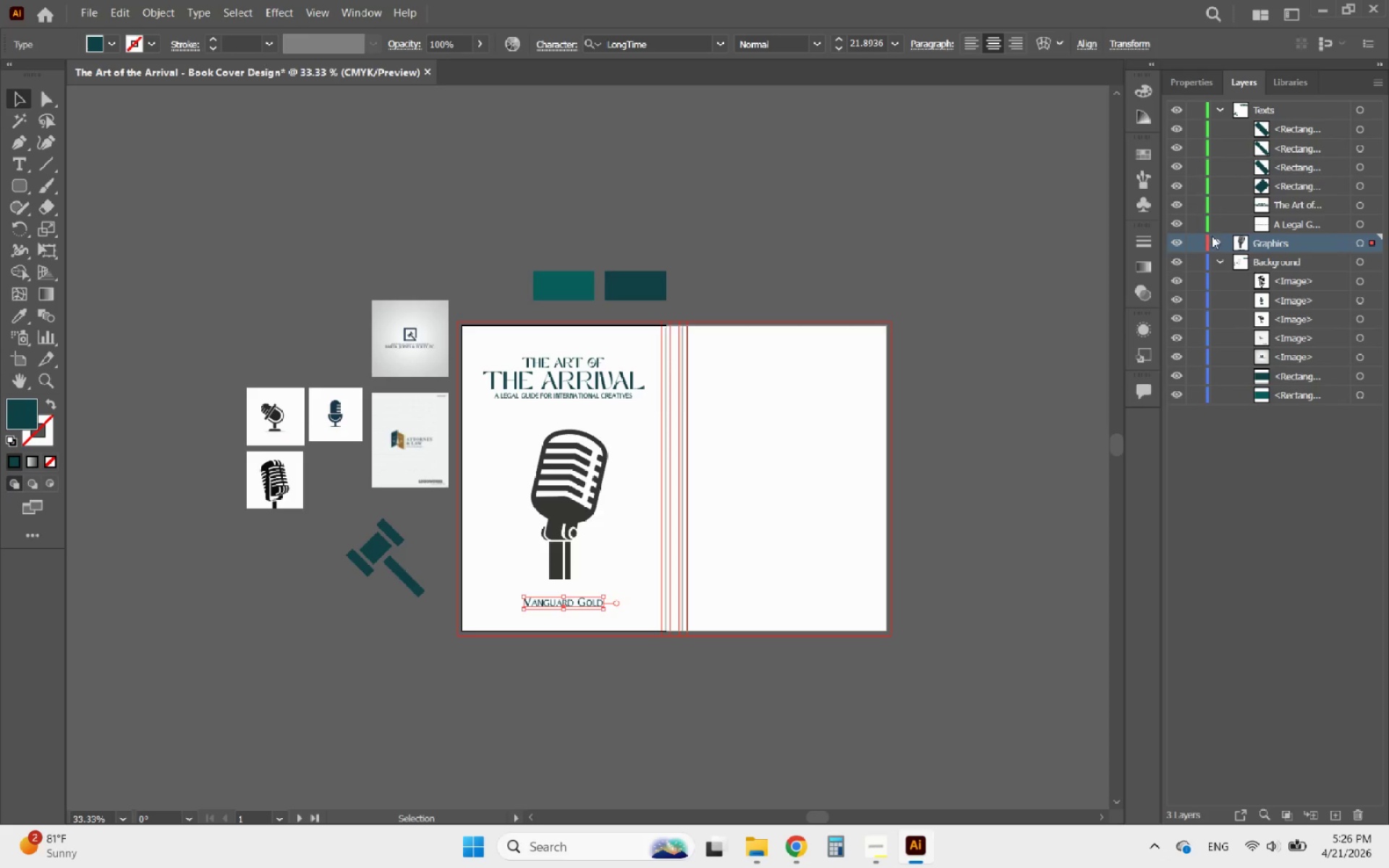 
left_click([1218, 241])
 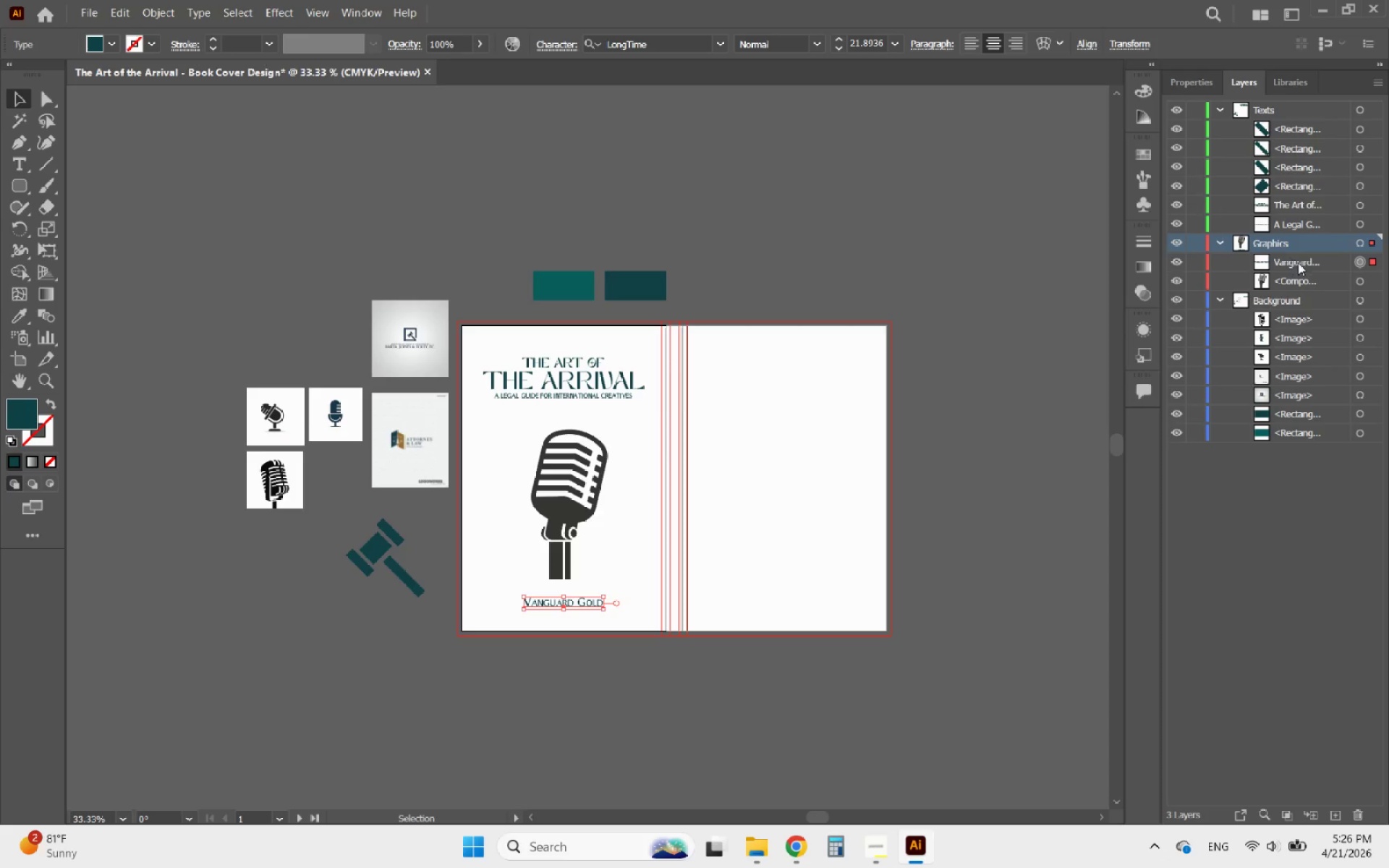 
left_click_drag(start_coordinate=[1302, 264], to_coordinate=[1296, 119])
 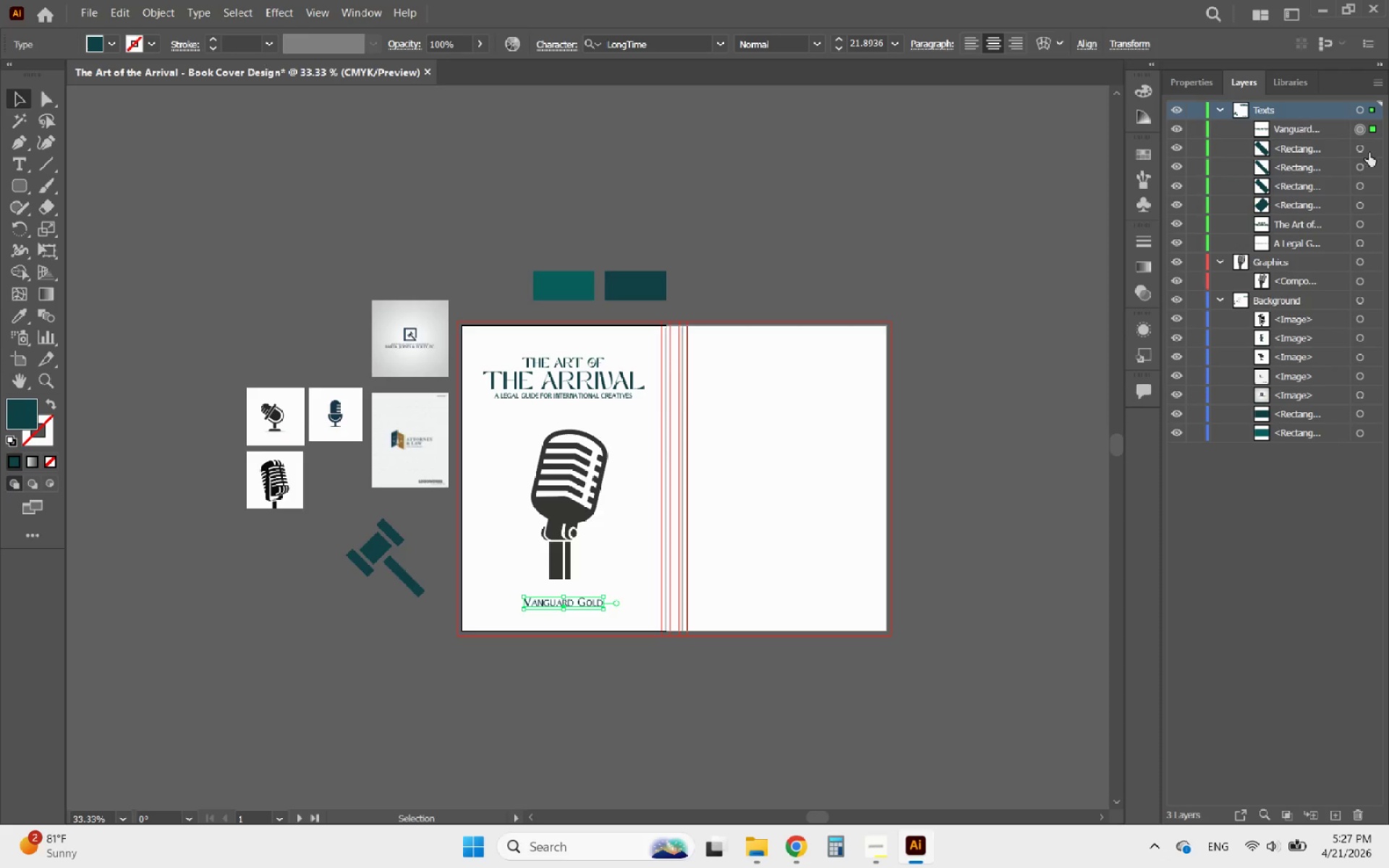 
left_click([1370, 147])
 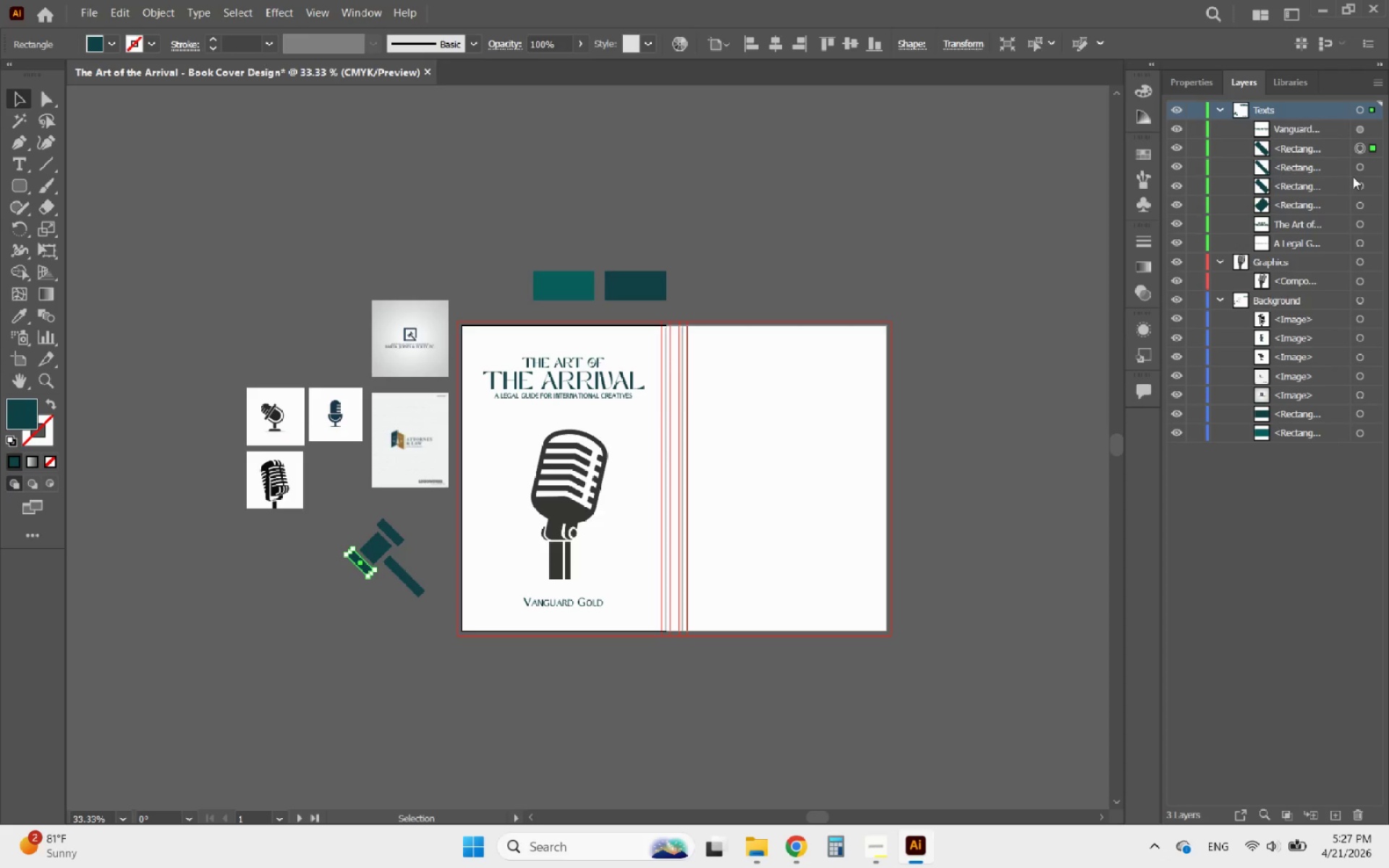 
hold_key(key=ShiftLeft, duration=2.89)
left_click([1375, 163])
 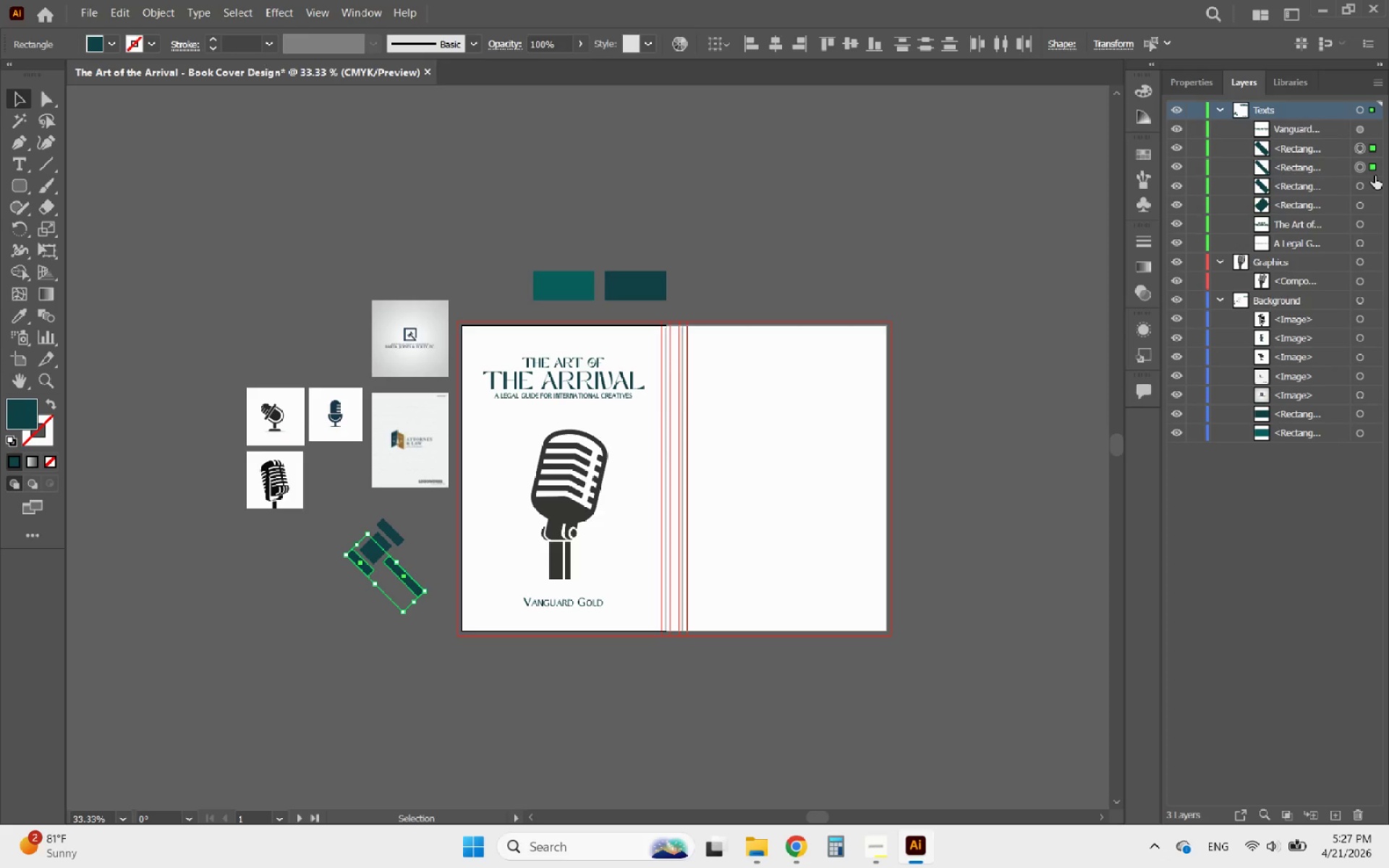 
left_click([1375, 176])
 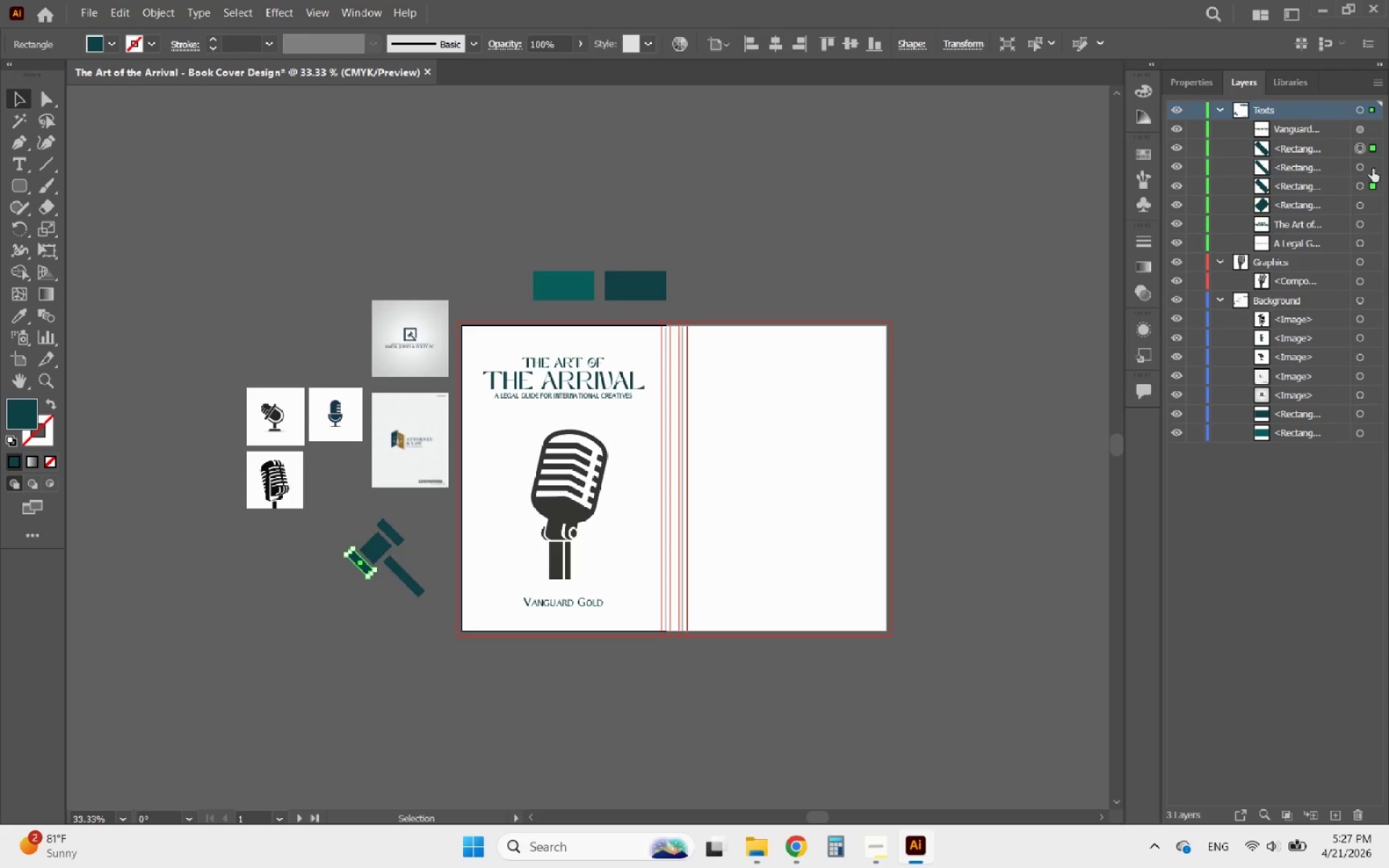 
double_click([1372, 164])
 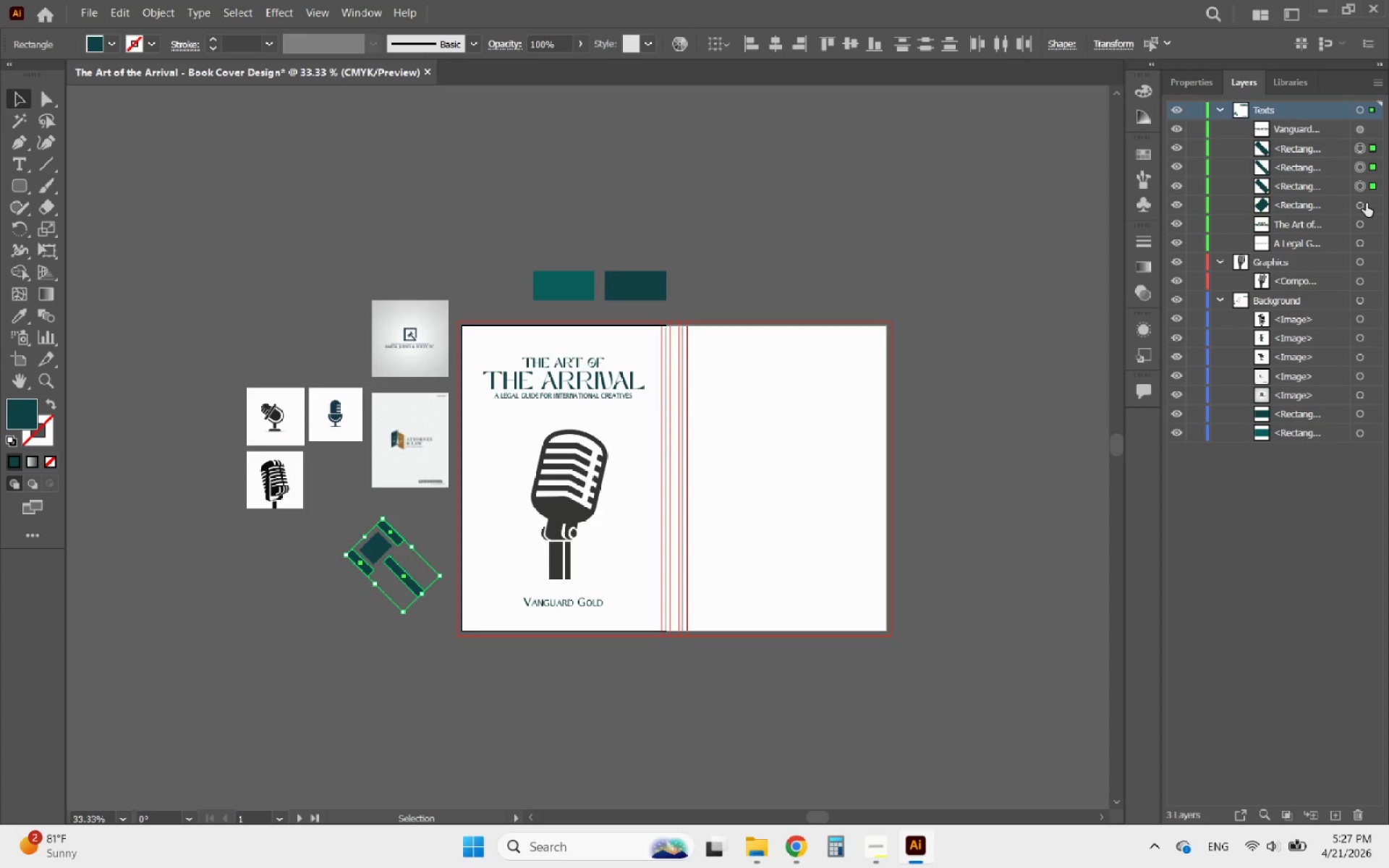 
left_click([1367, 203])
 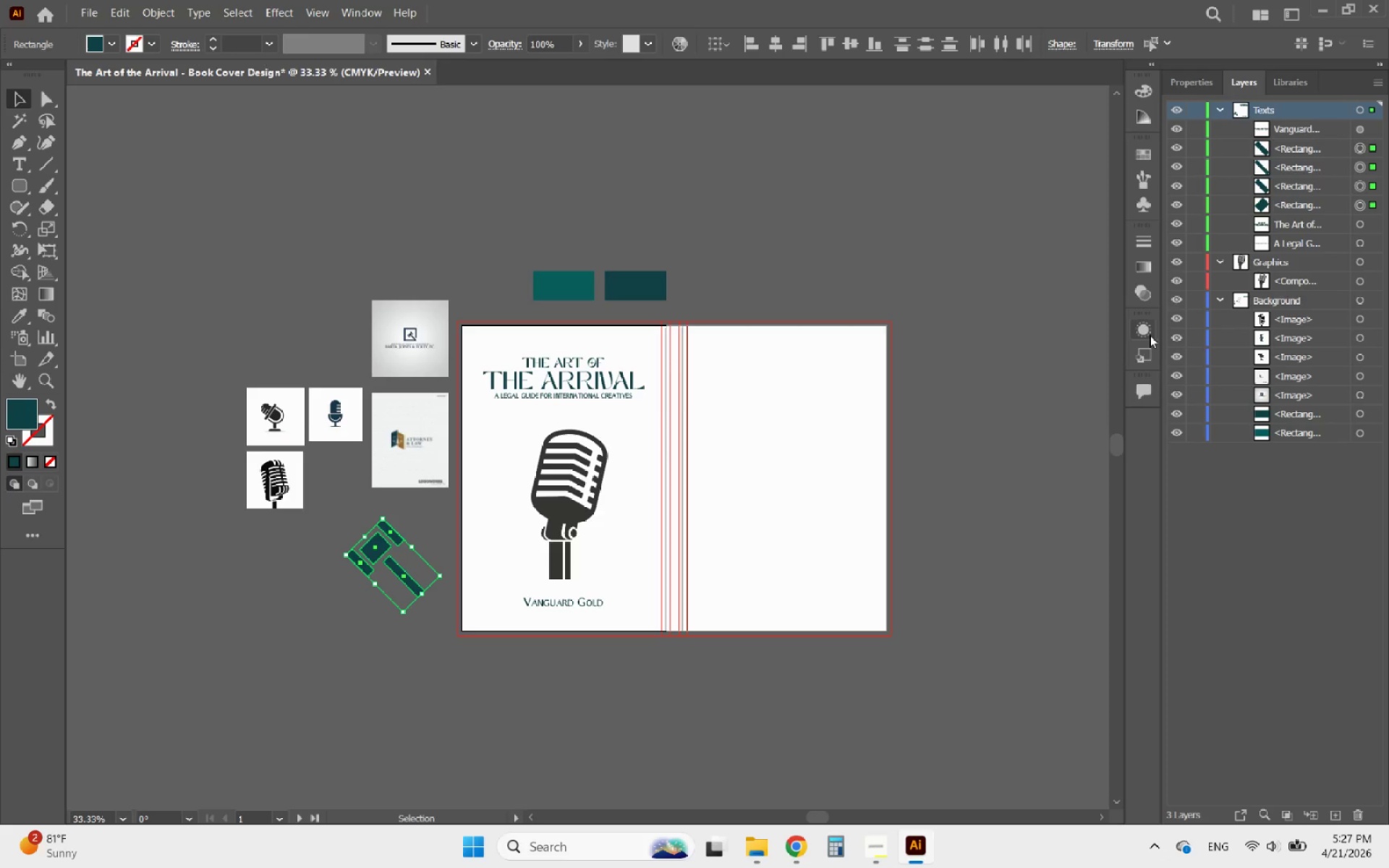 
key(Delete)
 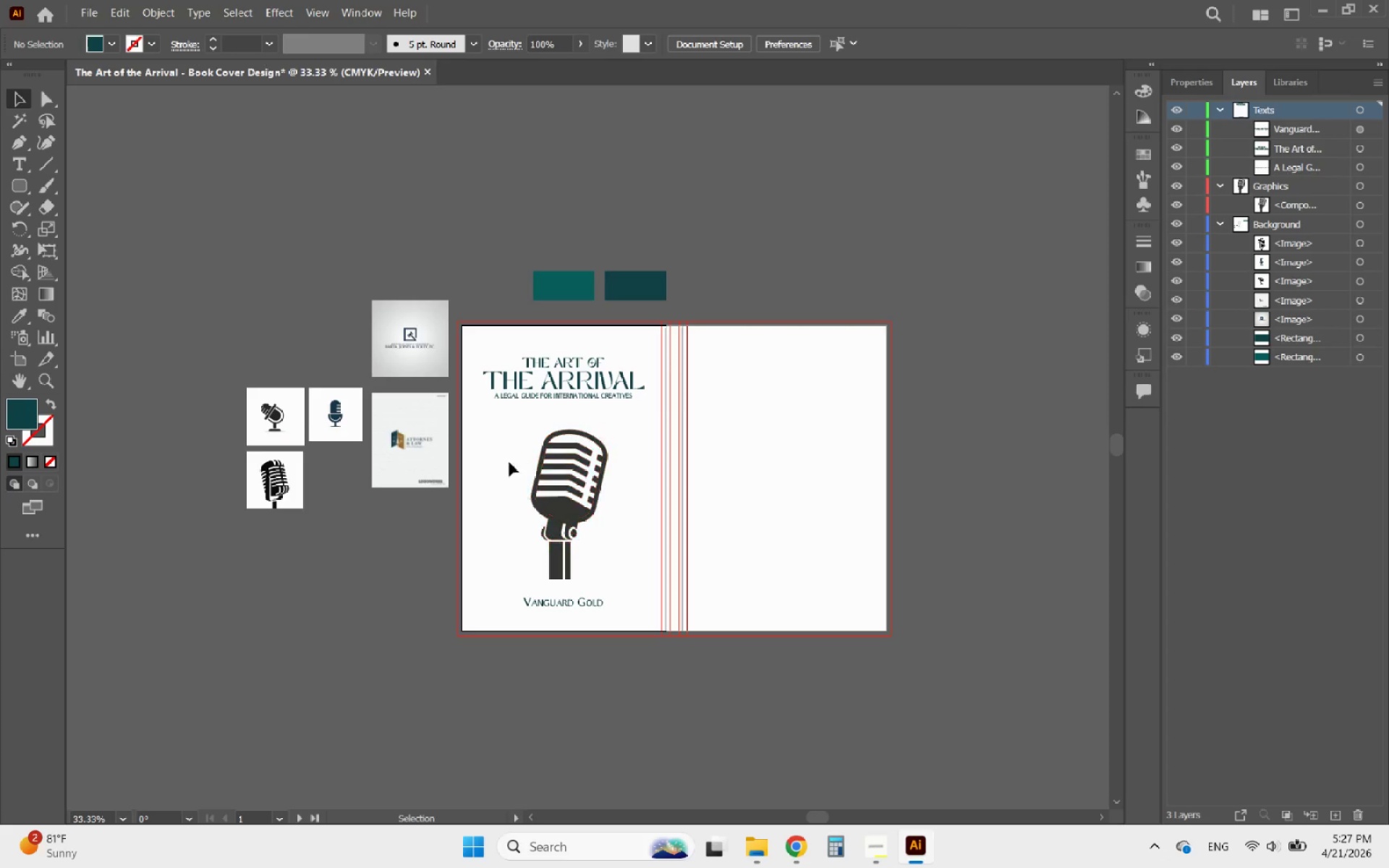 
left_click([550, 492])
 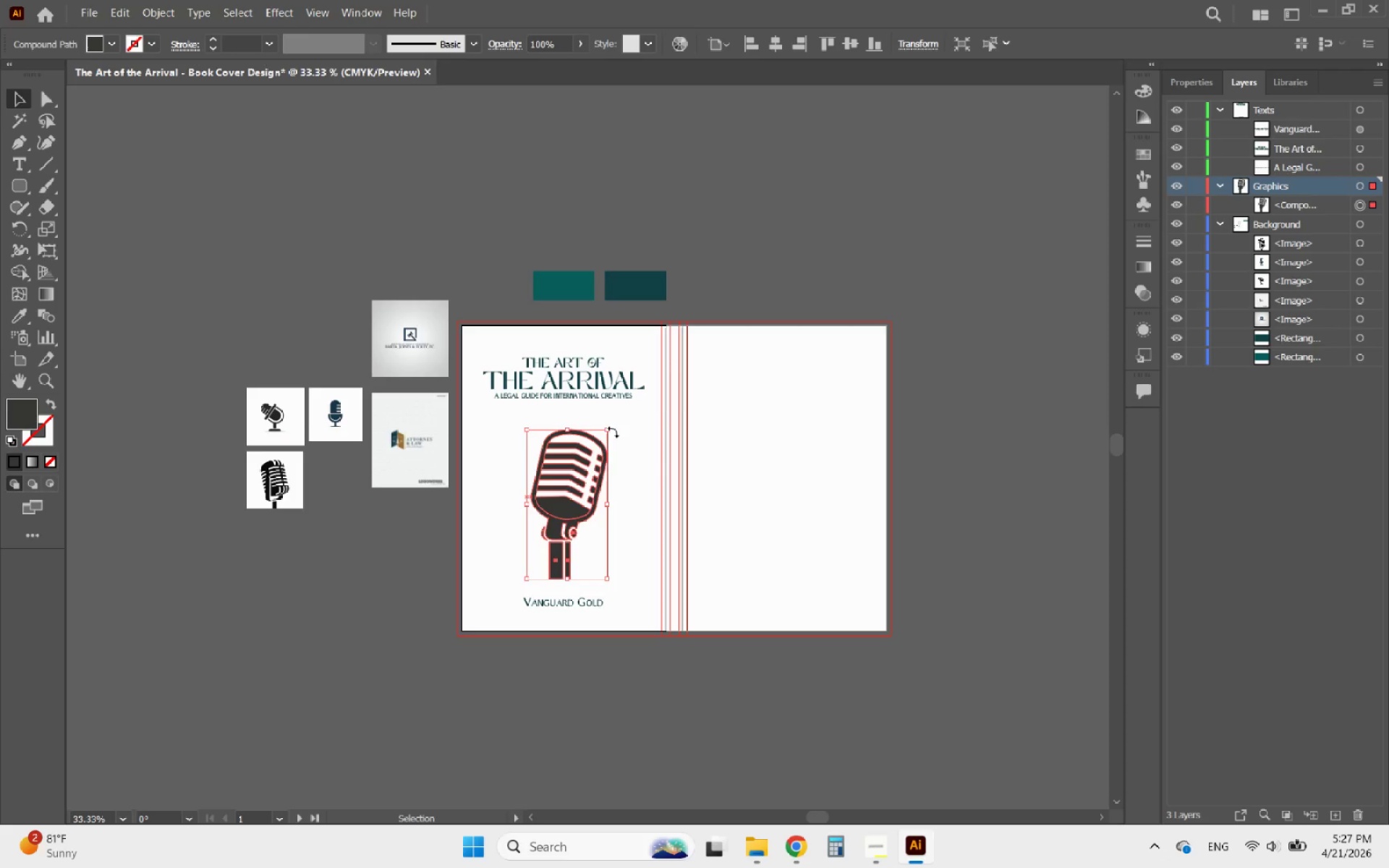 
left_click([725, 435])
 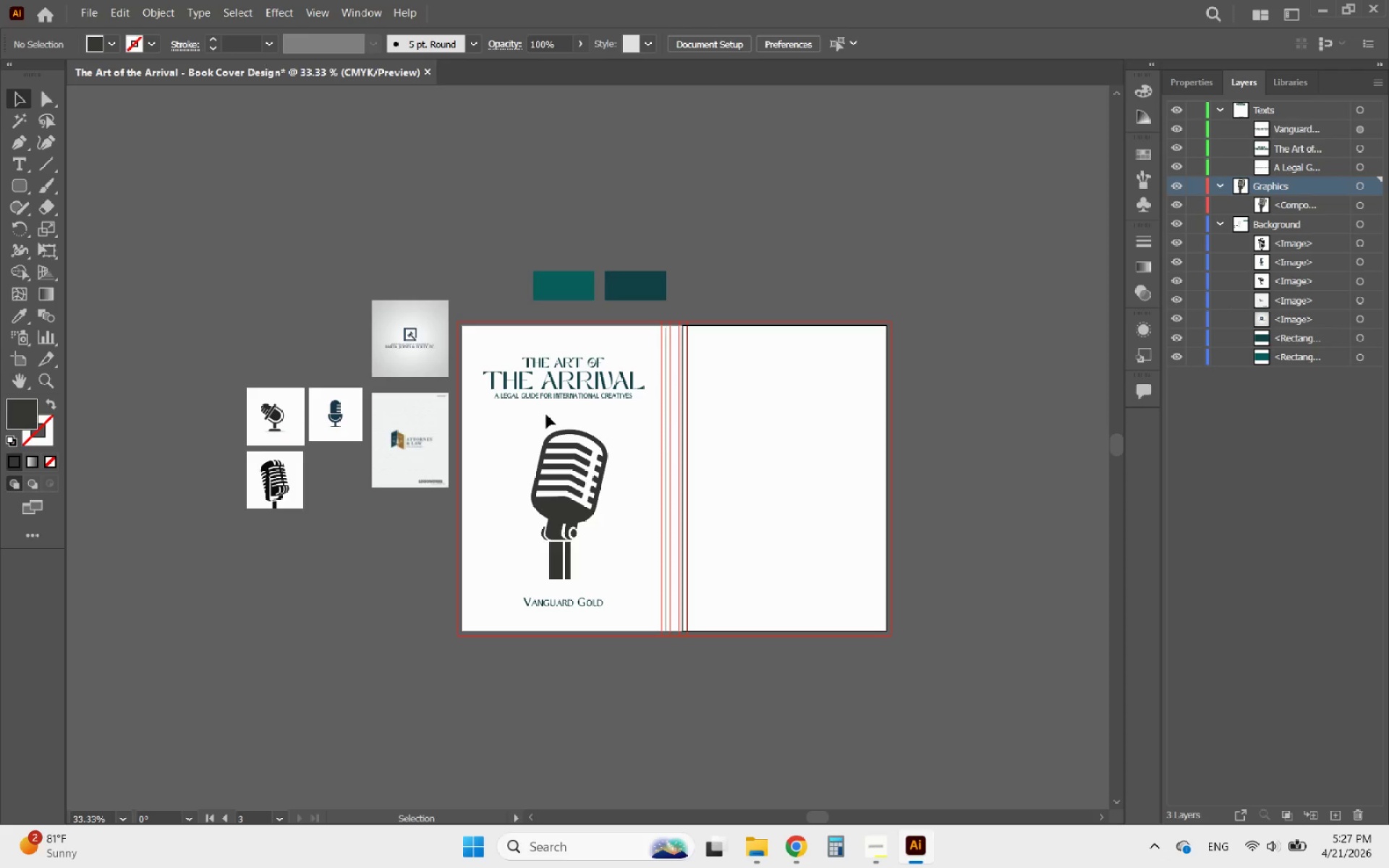 
hold_key(key=AltLeft, duration=0.45)
 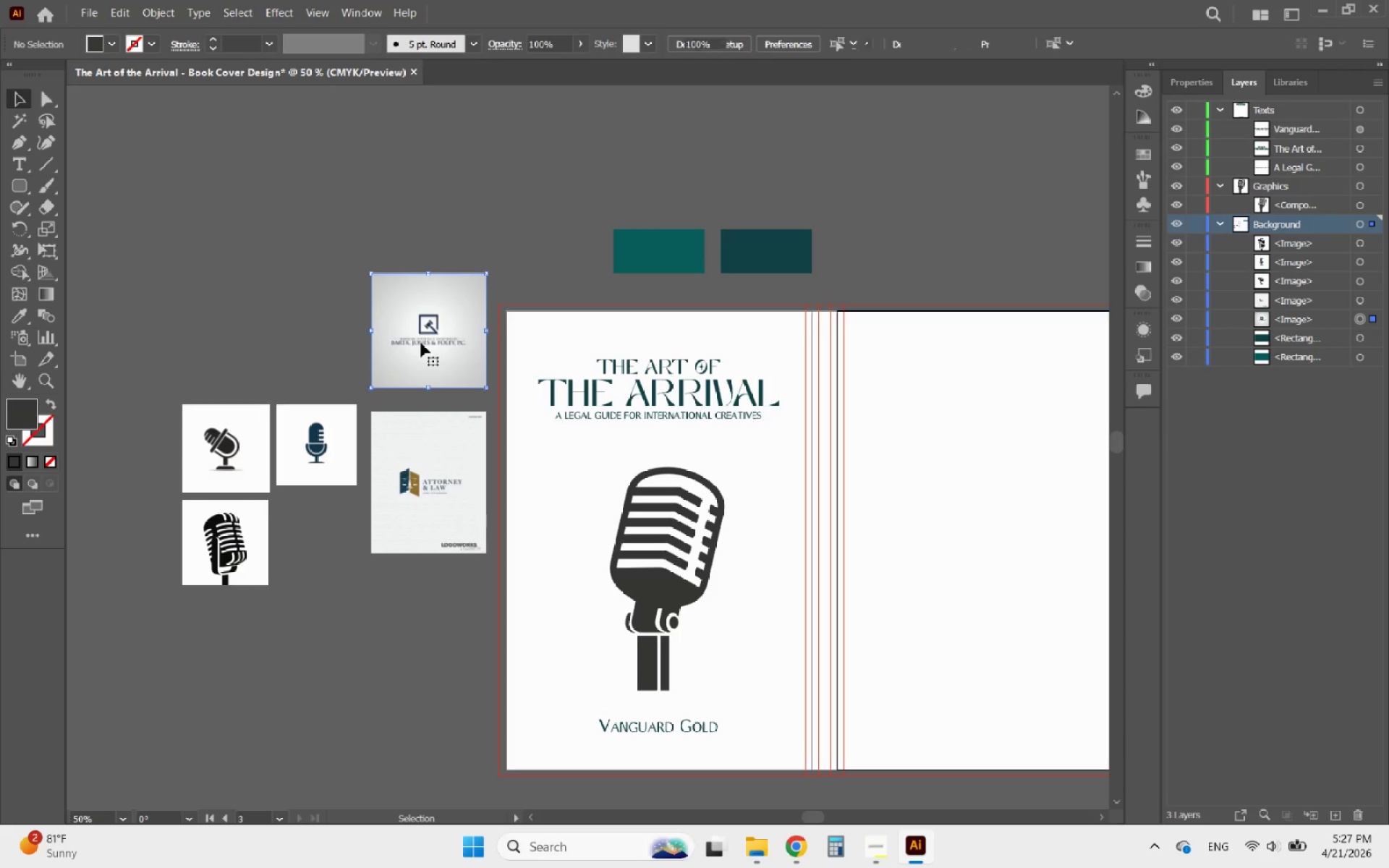 
left_click([421, 343])
 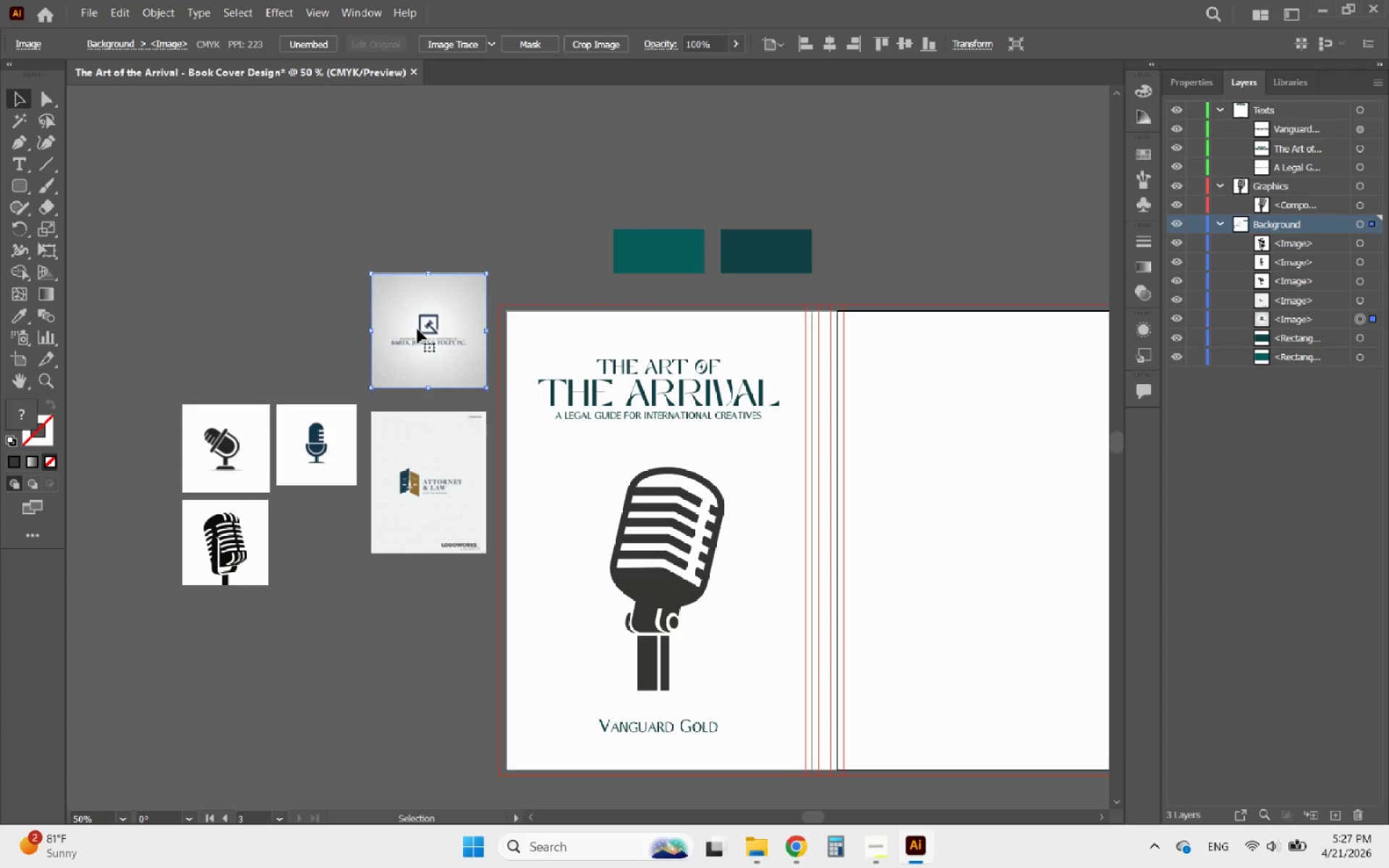 
scroll: coordinate [373, 354], scroll_direction: up, amount: 1.0
 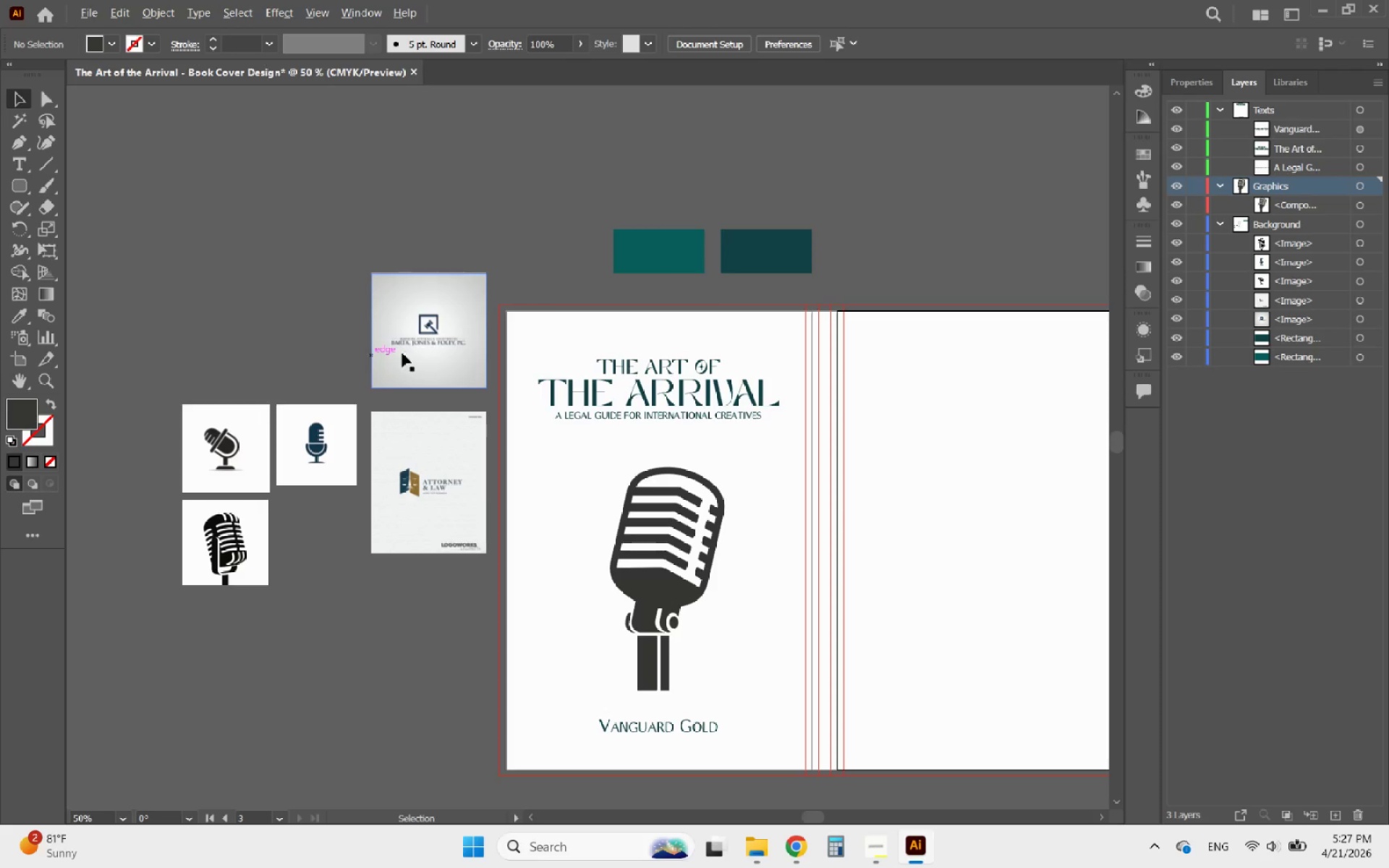 
key(Delete)
 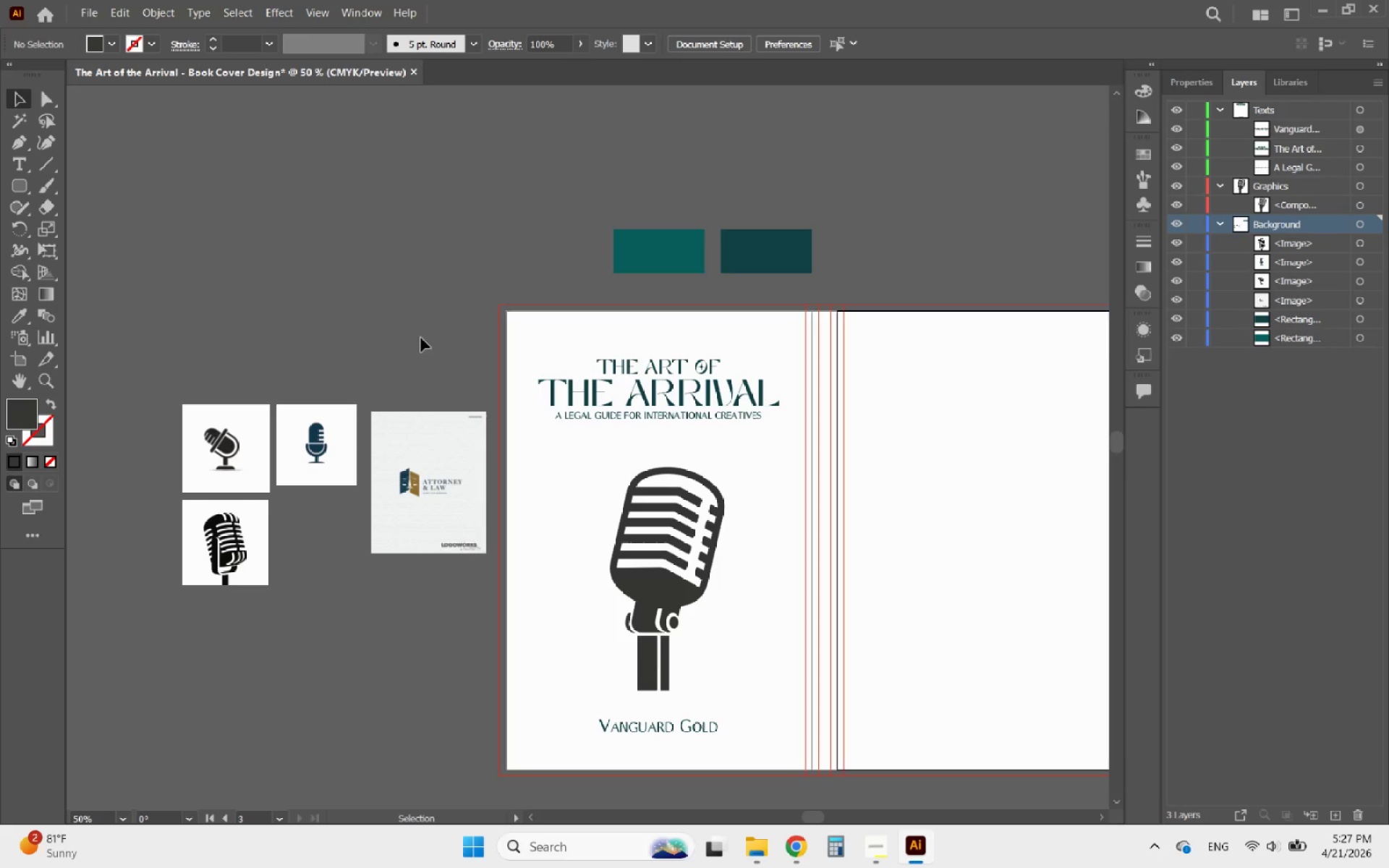 
hold_key(key=AltLeft, duration=5.12)
scroll: coordinate [410, 452], scroll_direction: up, amount: 9.0
 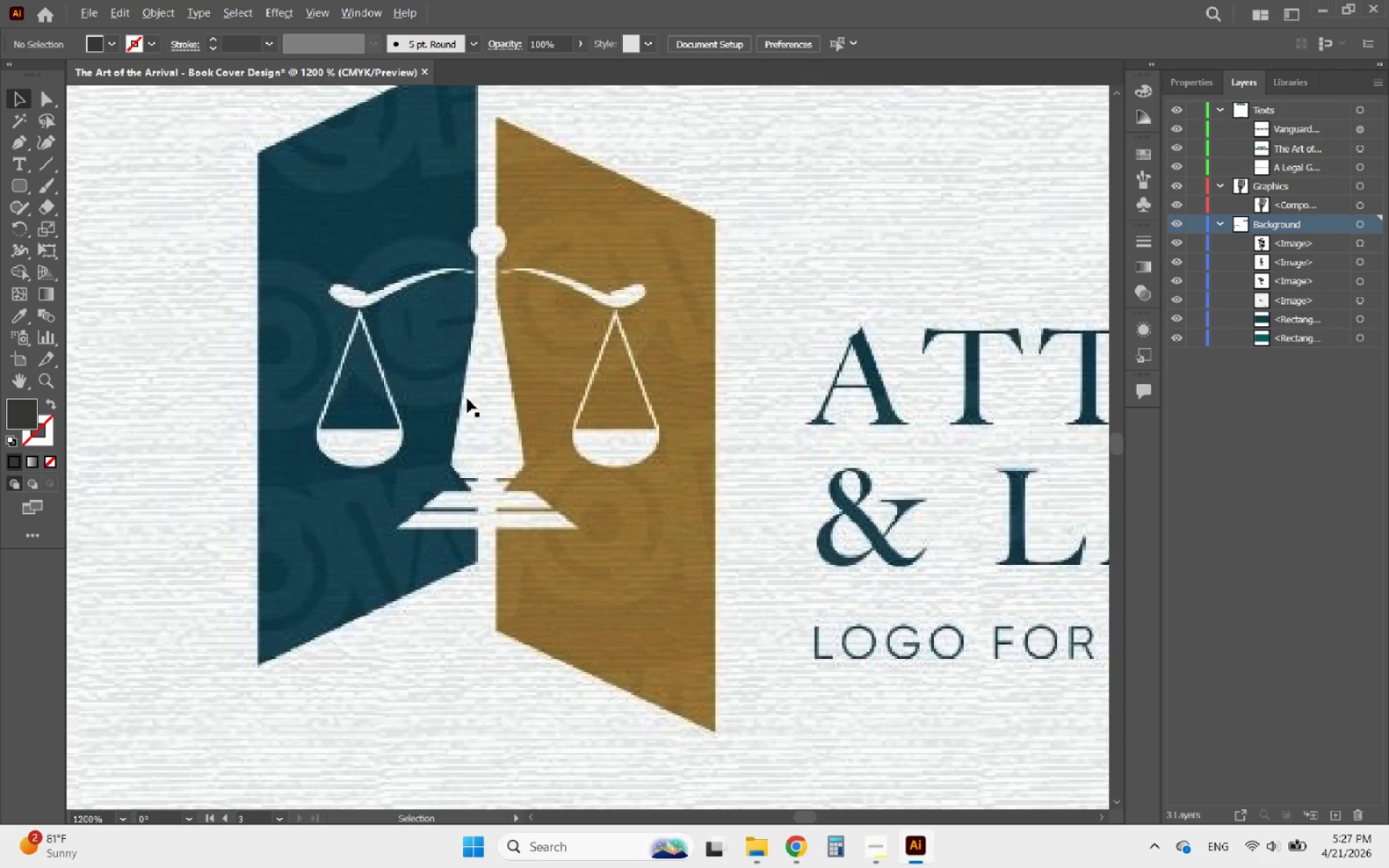 
scroll: coordinate [467, 399], scroll_direction: down, amount: 8.0
 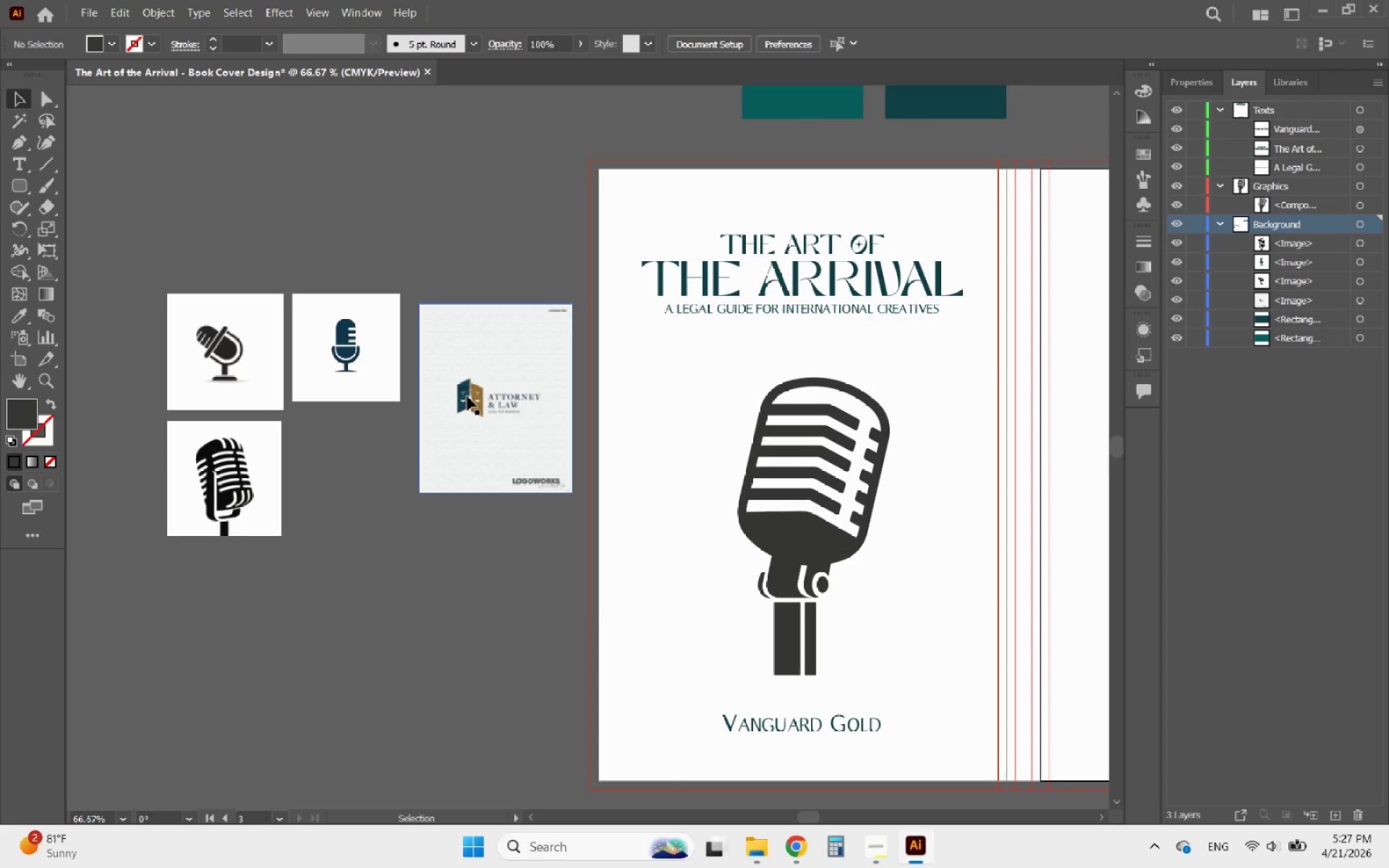 
wait(5.34)
 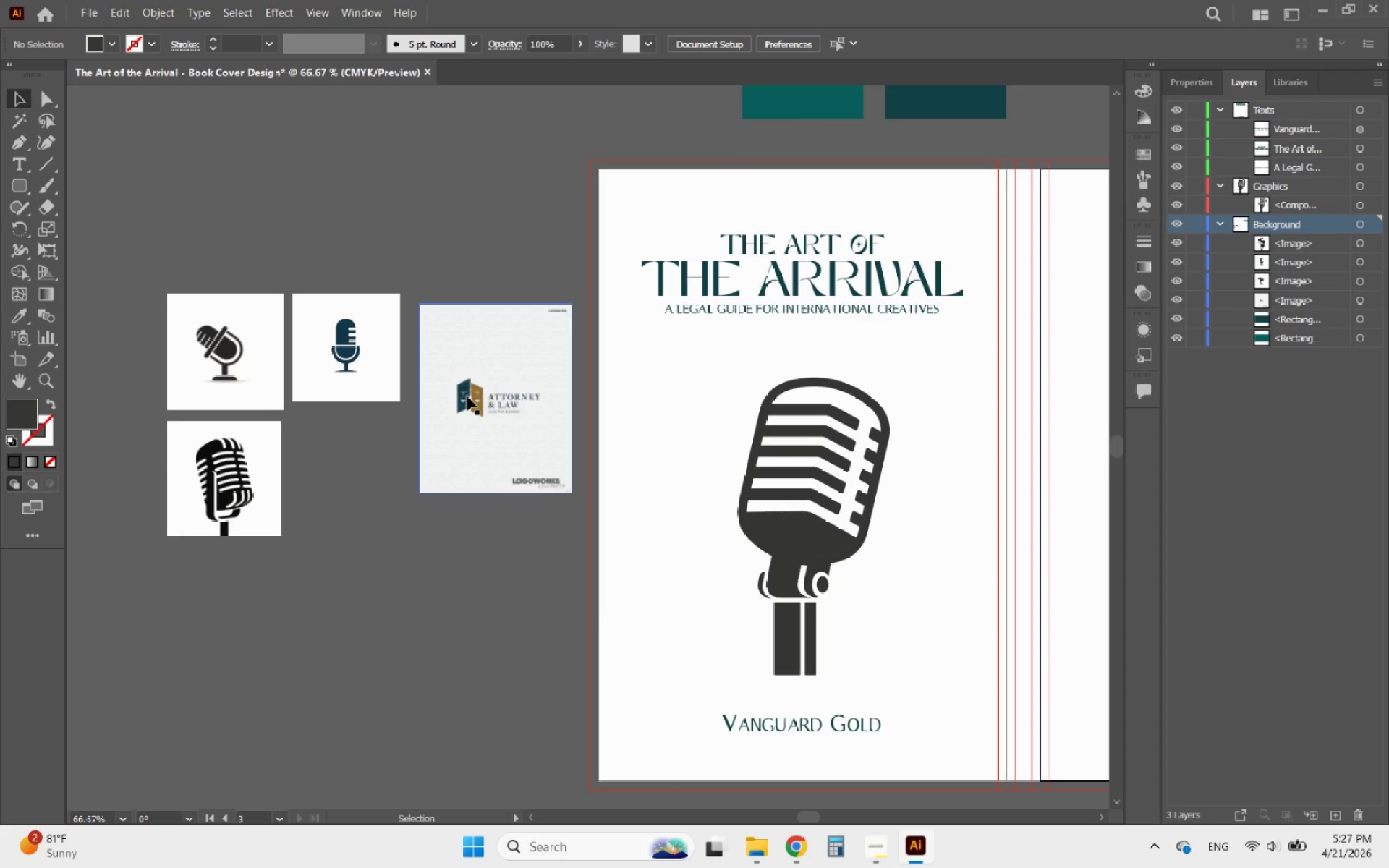 
hold_key(key=AltLeft, duration=2.23)
scroll: coordinate [523, 455], scroll_direction: down, amount: 2.0
 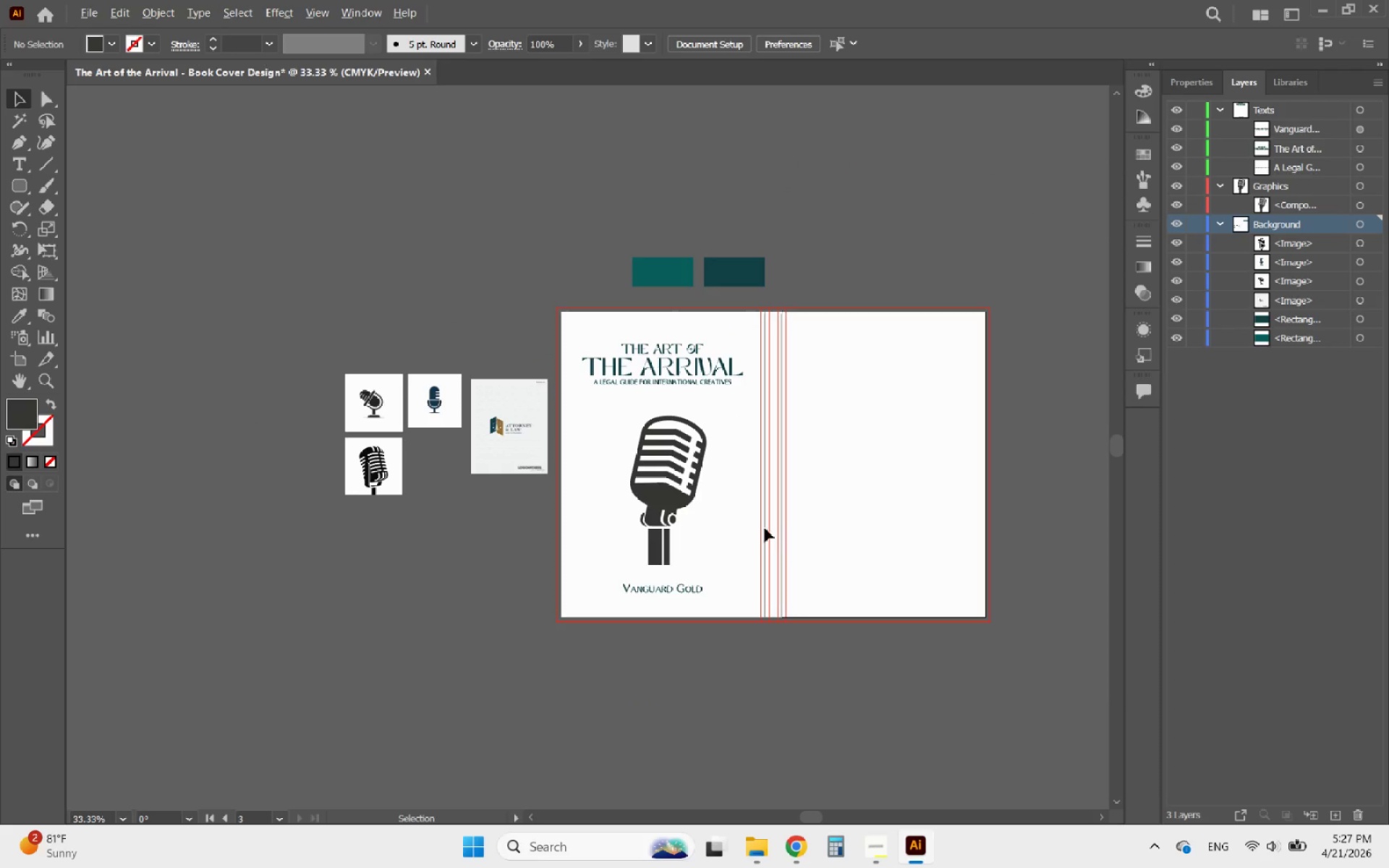 
scroll: coordinate [719, 545], scroll_direction: up, amount: 2.0
 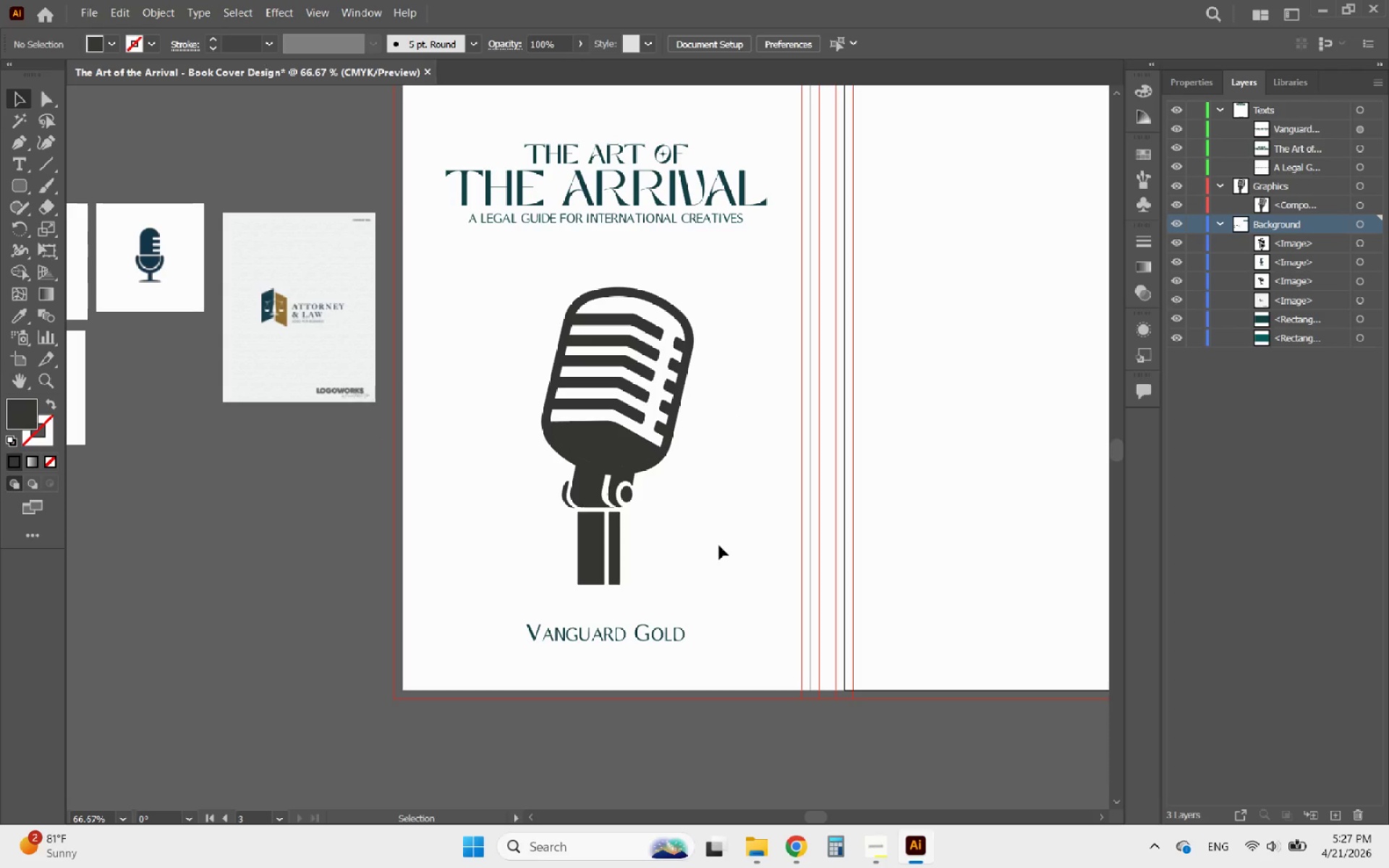 
hold_key(key=AltLeft, duration=1.86)
scroll: coordinate [625, 541], scroll_direction: down, amount: 2.0
 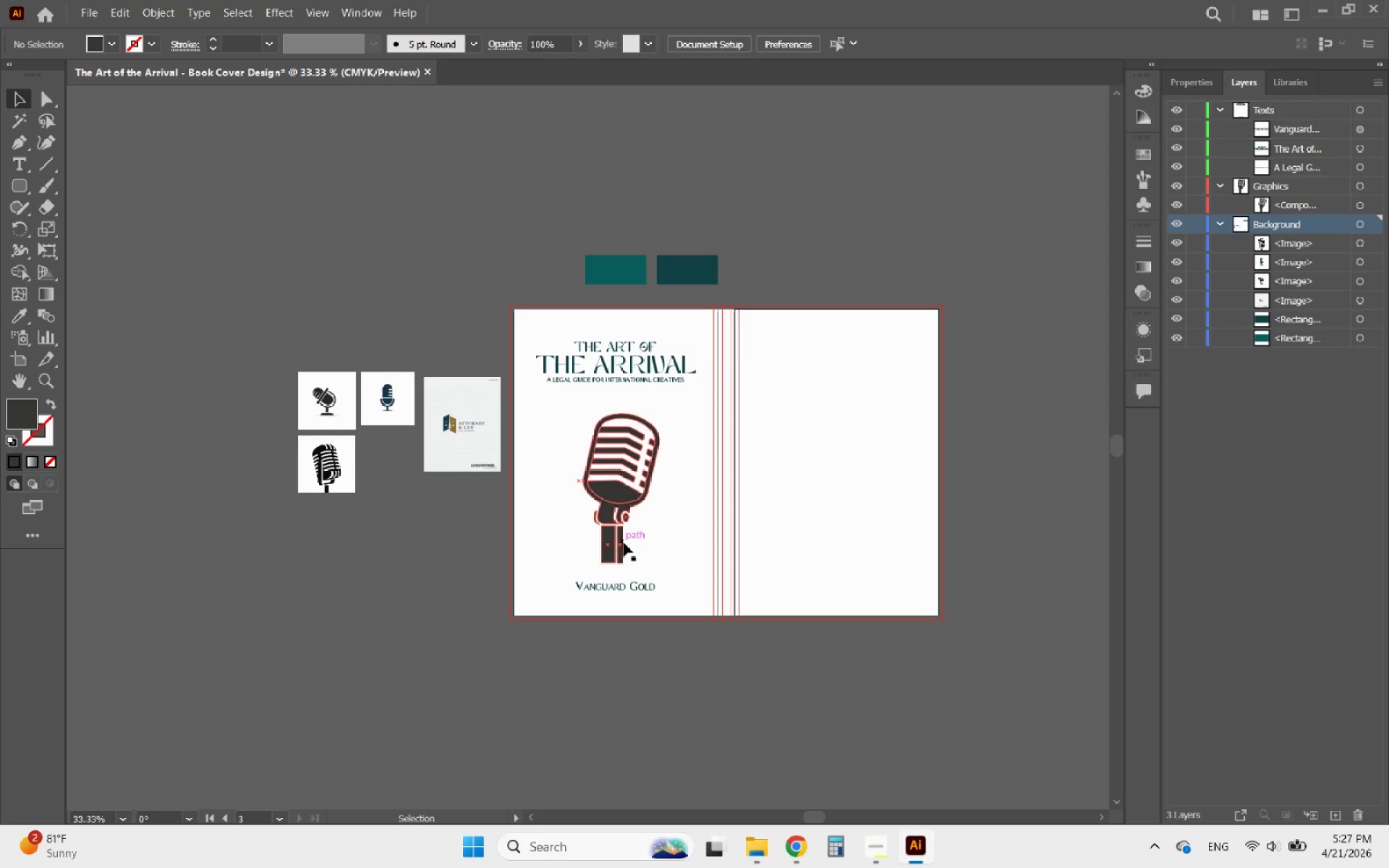 
hold_key(key=AltLeft, duration=0.7)
scroll: coordinate [597, 558], scroll_direction: up, amount: 1.0
 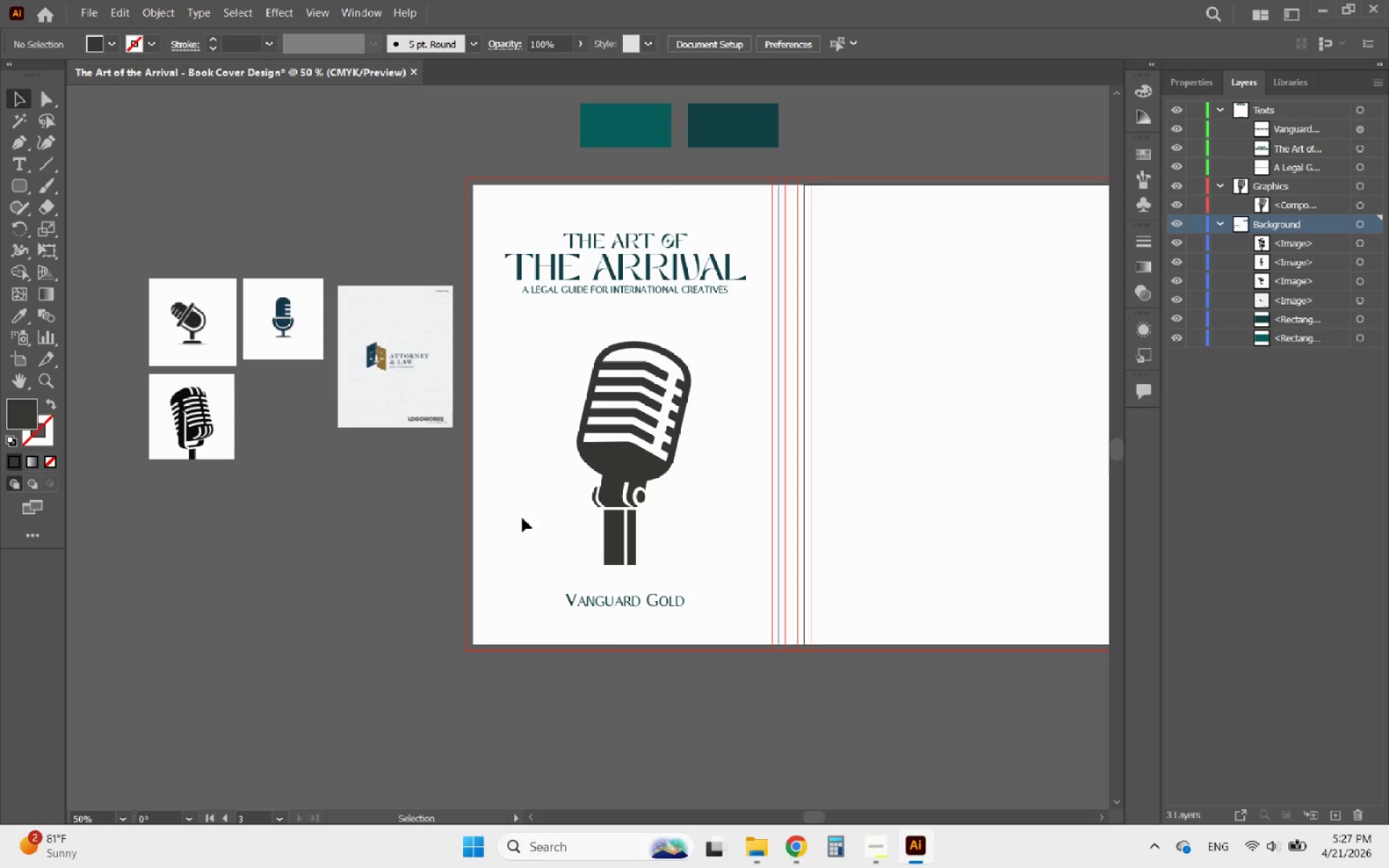 
hold_key(key=AltLeft, duration=2.42)
scroll: coordinate [348, 254], scroll_direction: up, amount: 9.0
 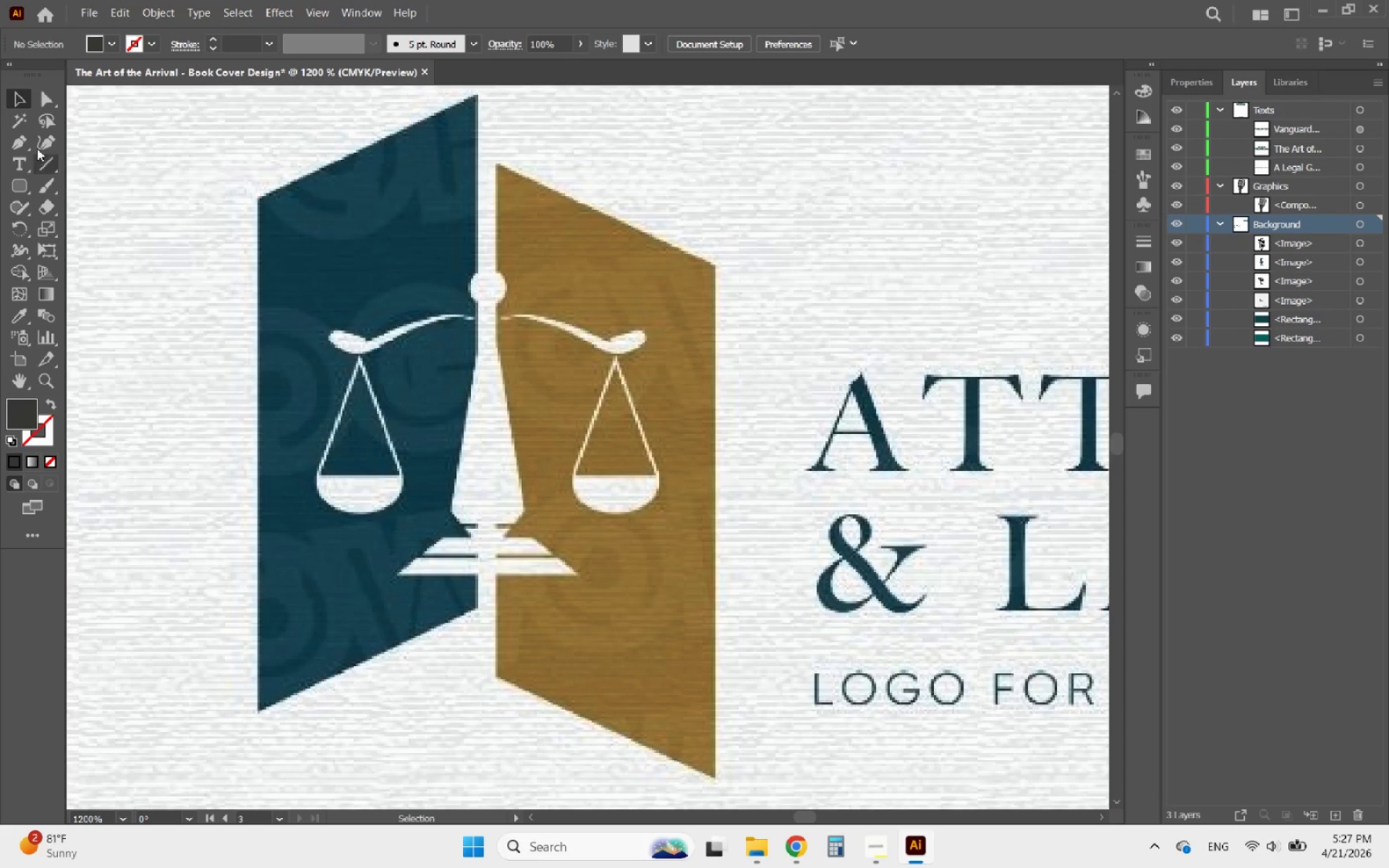 
hold_key(key=AltLeft, duration=1.52)
scroll: coordinate [367, 365], scroll_direction: down, amount: 6.0
 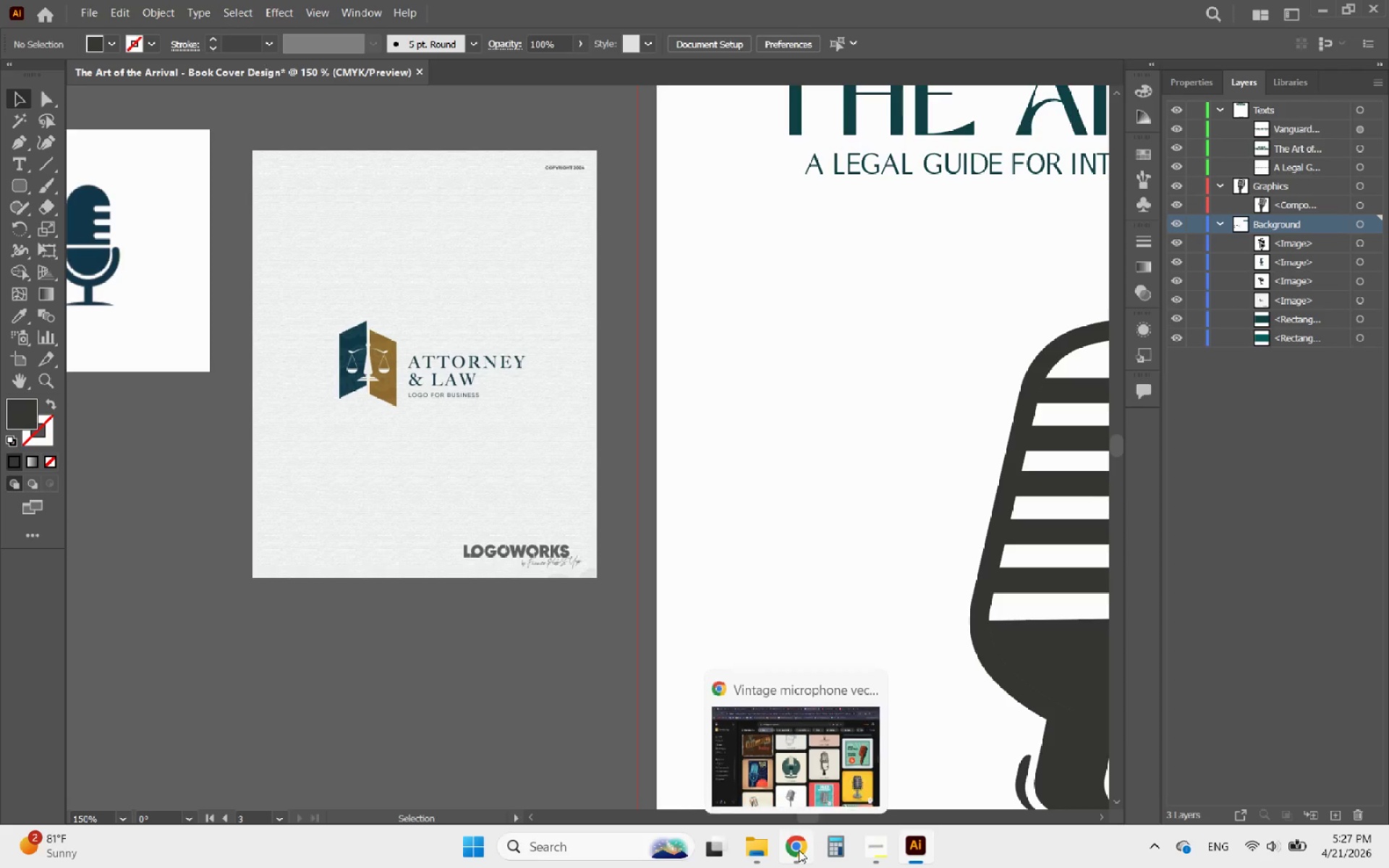 
left_click([799, 850])
 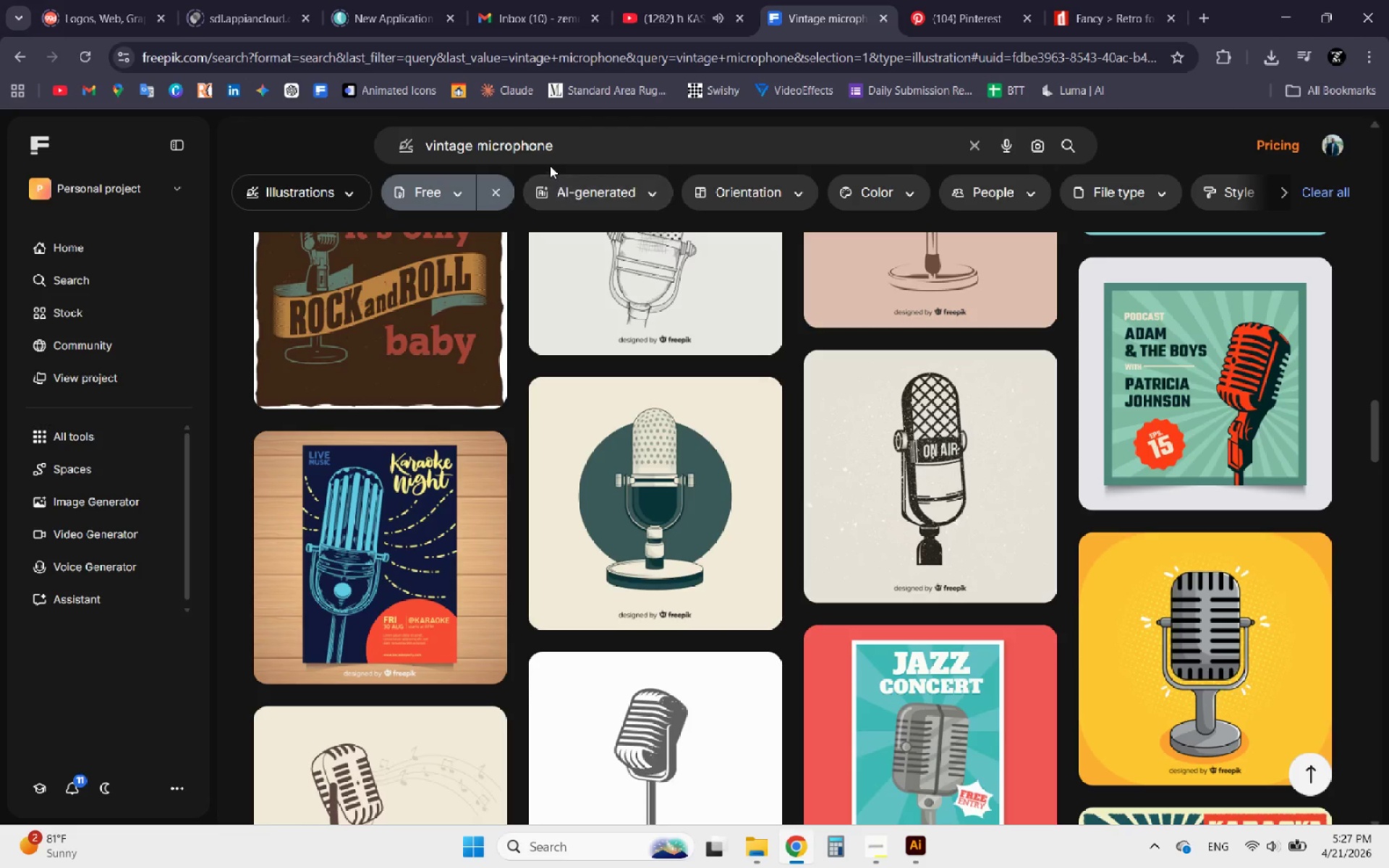 
left_click_drag(start_coordinate=[561, 143], to_coordinate=[276, 130])
 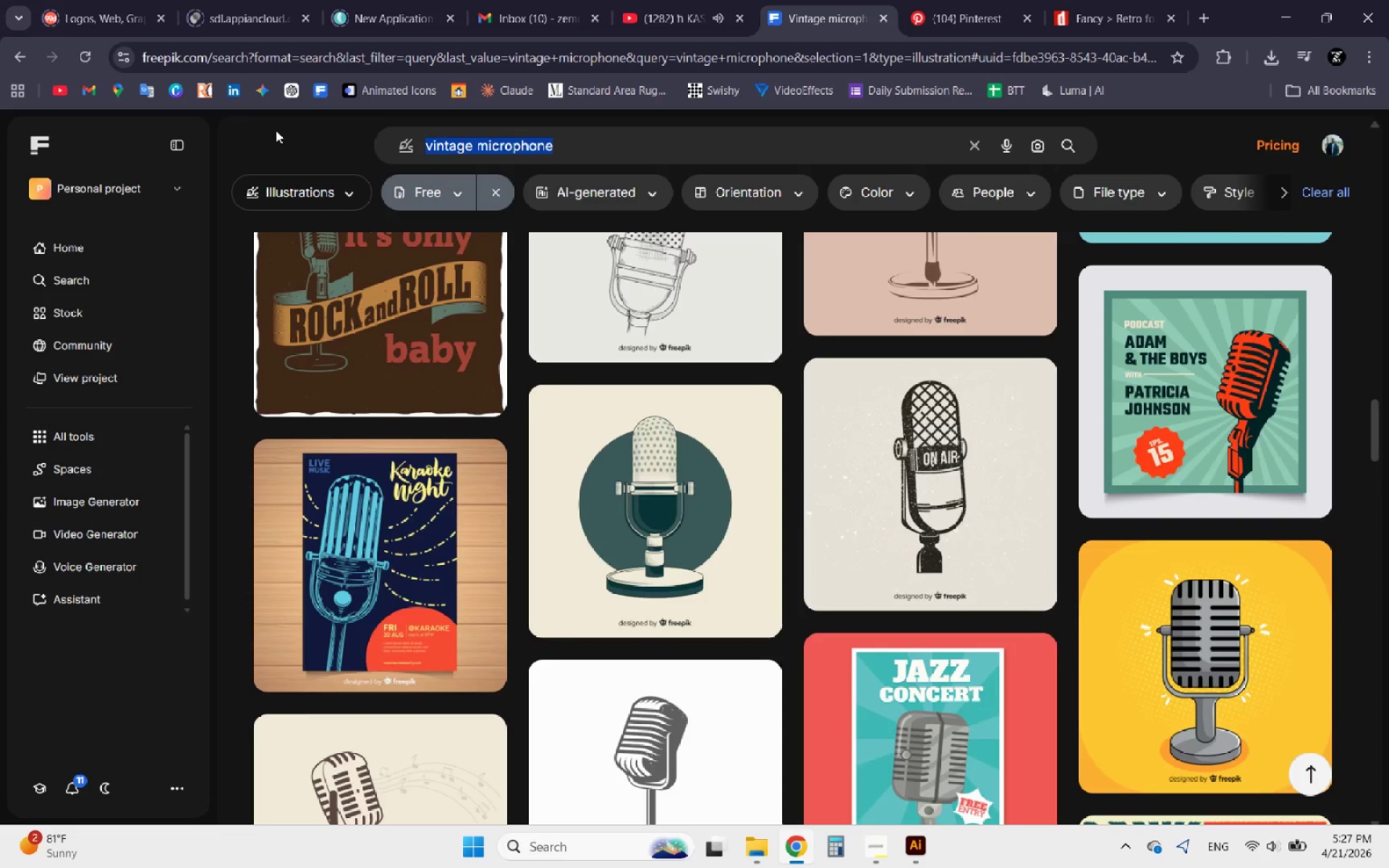 
type(justice)
 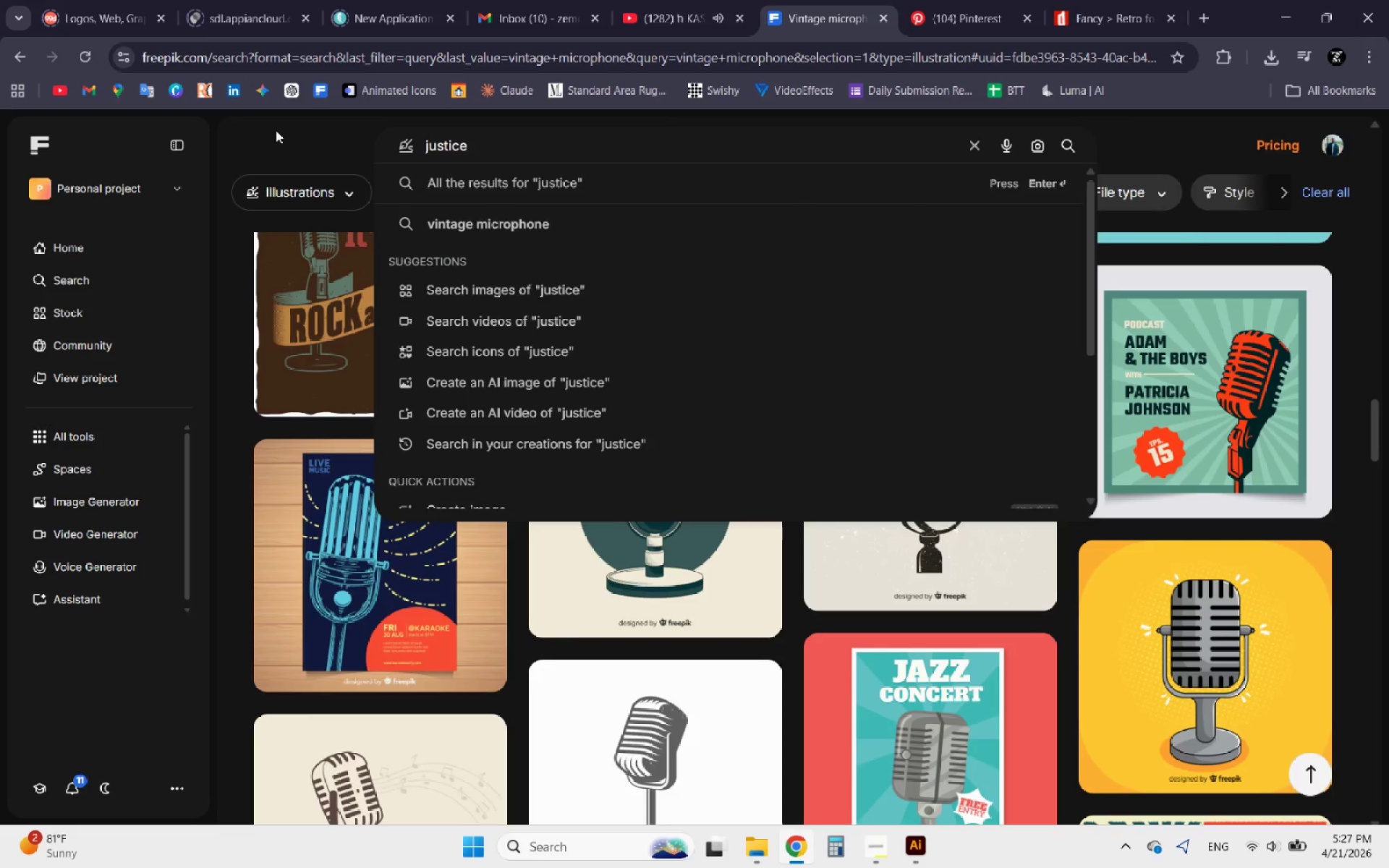 
key(Enter)
 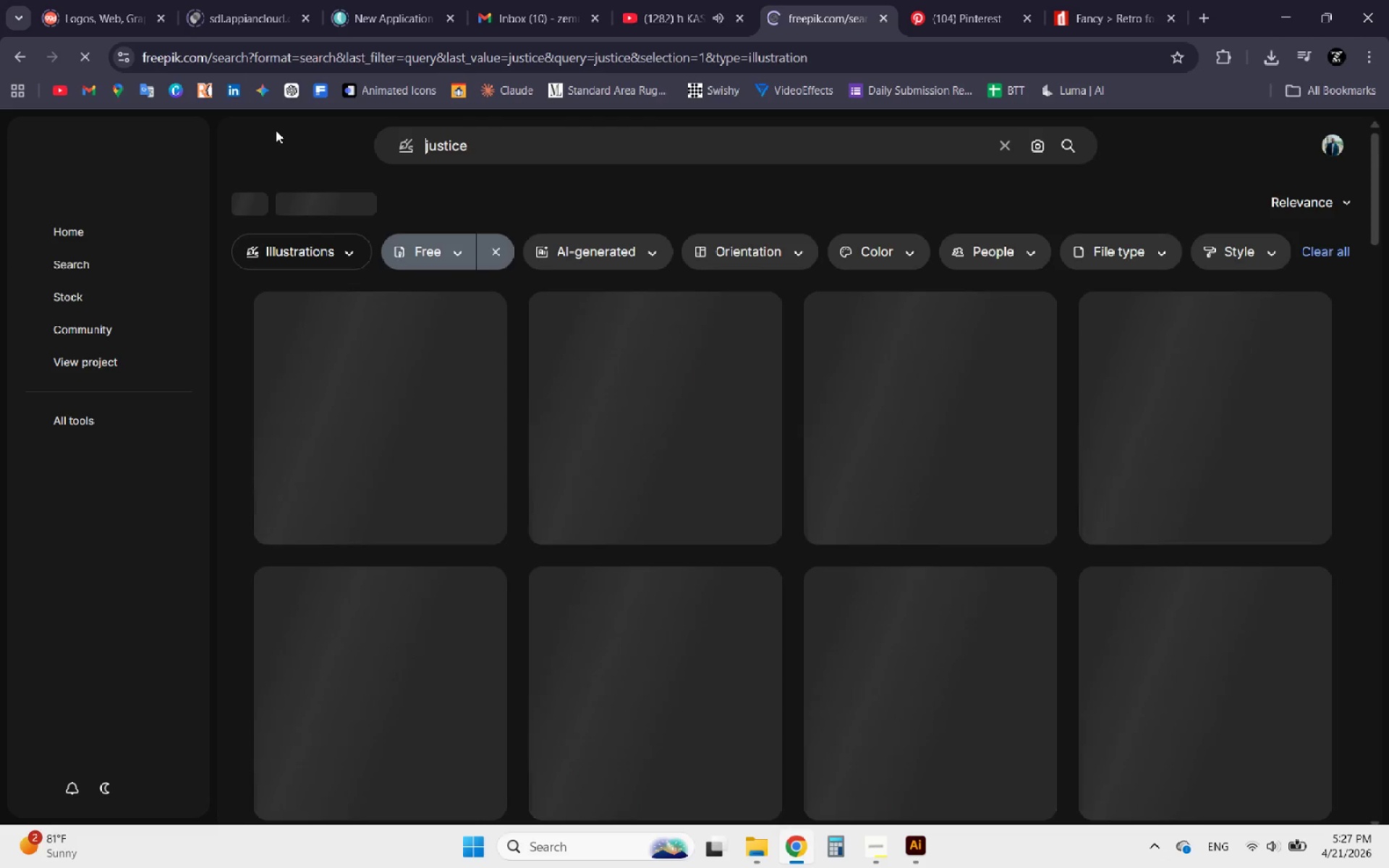 
mouse_move([407, 377])
 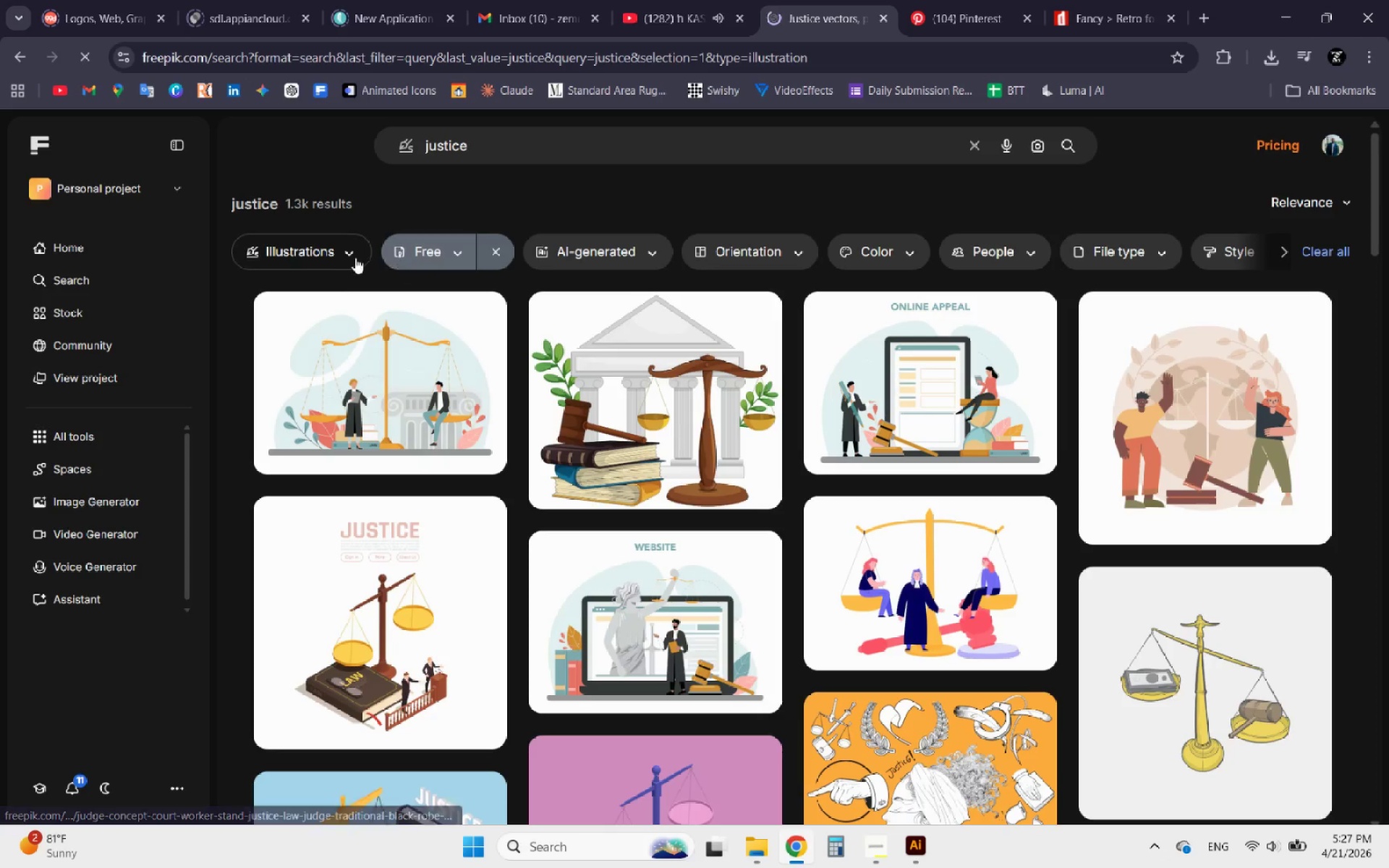 
left_click([344, 257])
 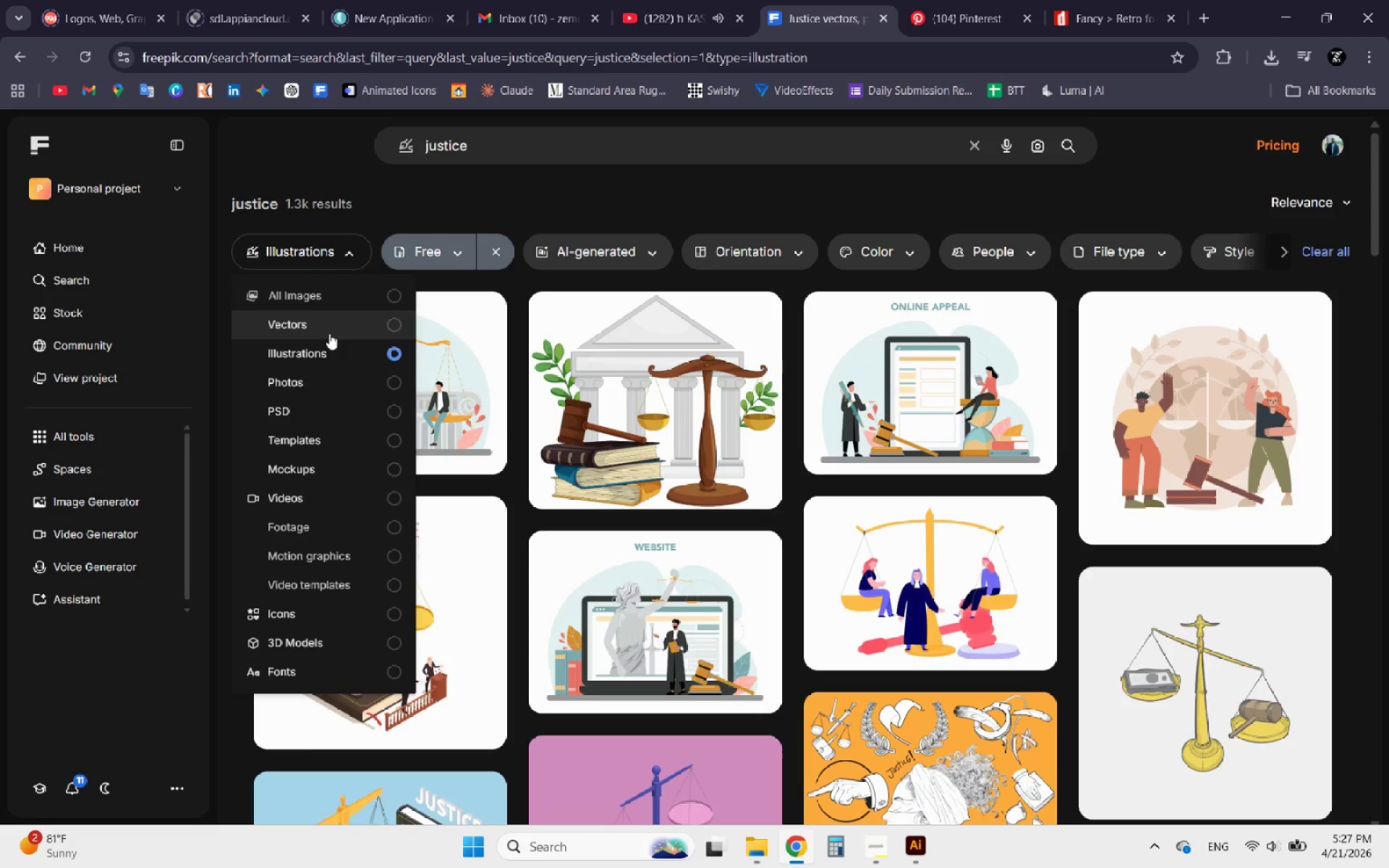 
left_click([331, 317])
 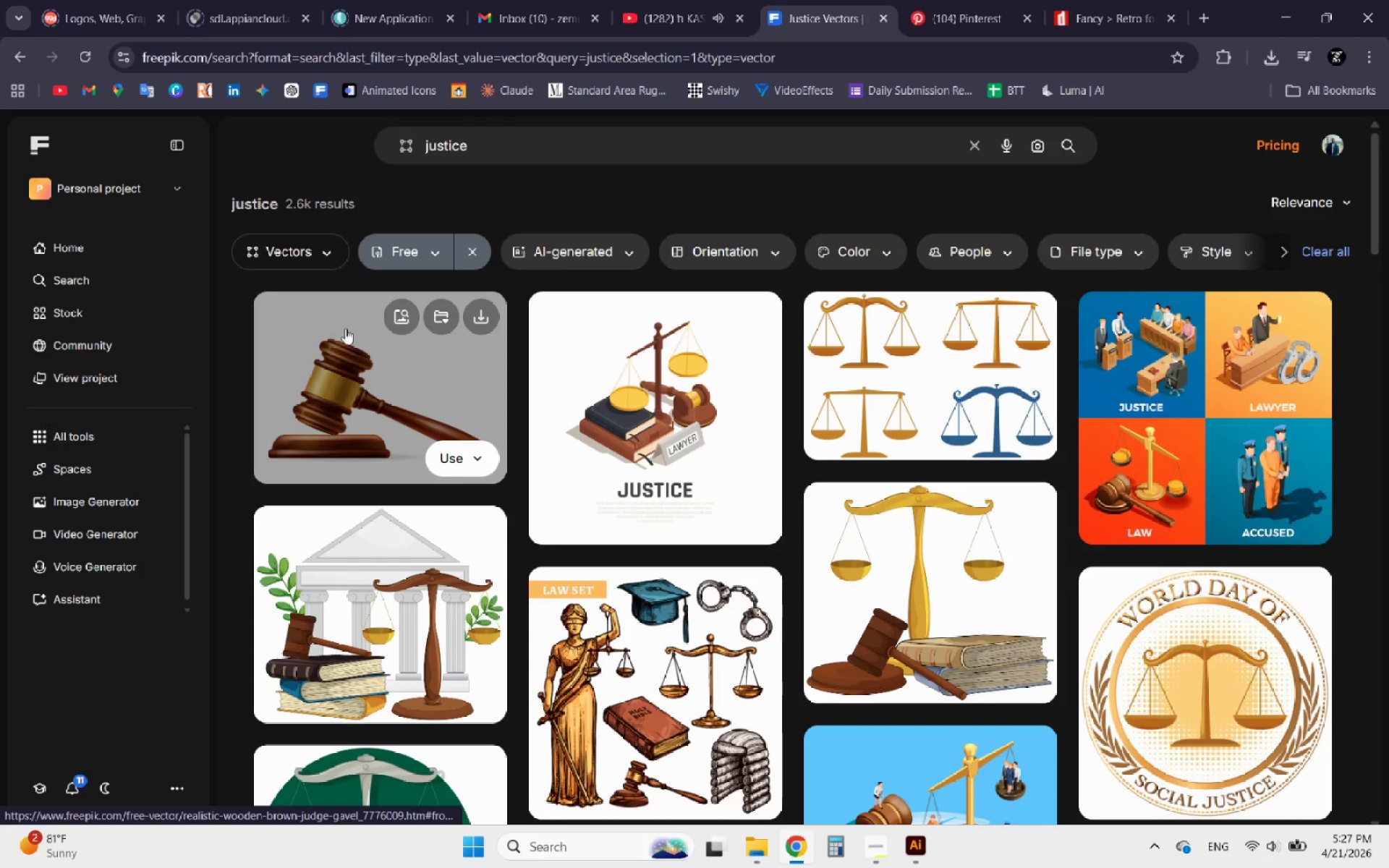 
scroll: coordinate [520, 476], scroll_direction: down, amount: 34.0
 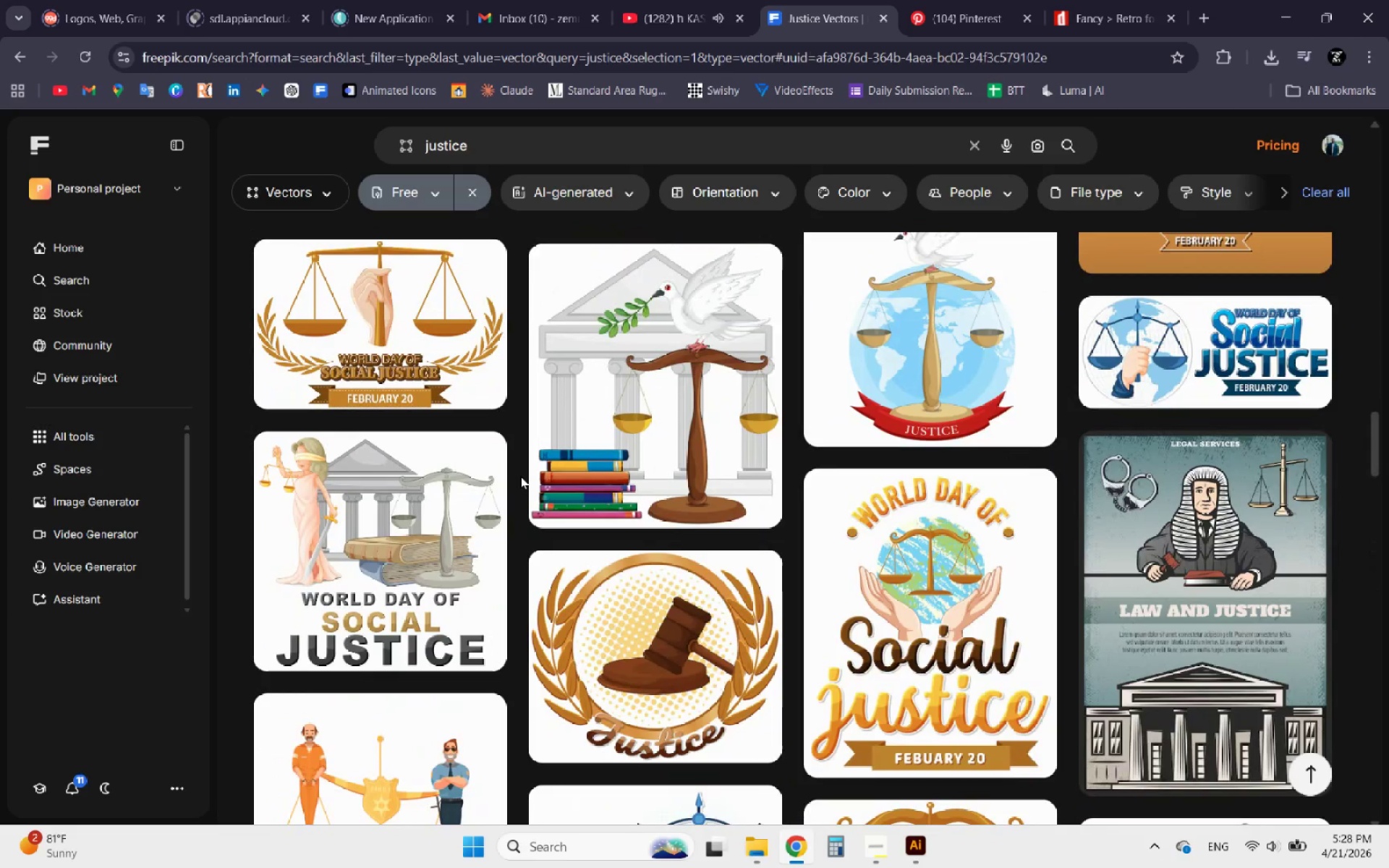 
scroll: coordinate [520, 476], scroll_direction: up, amount: 4.0
 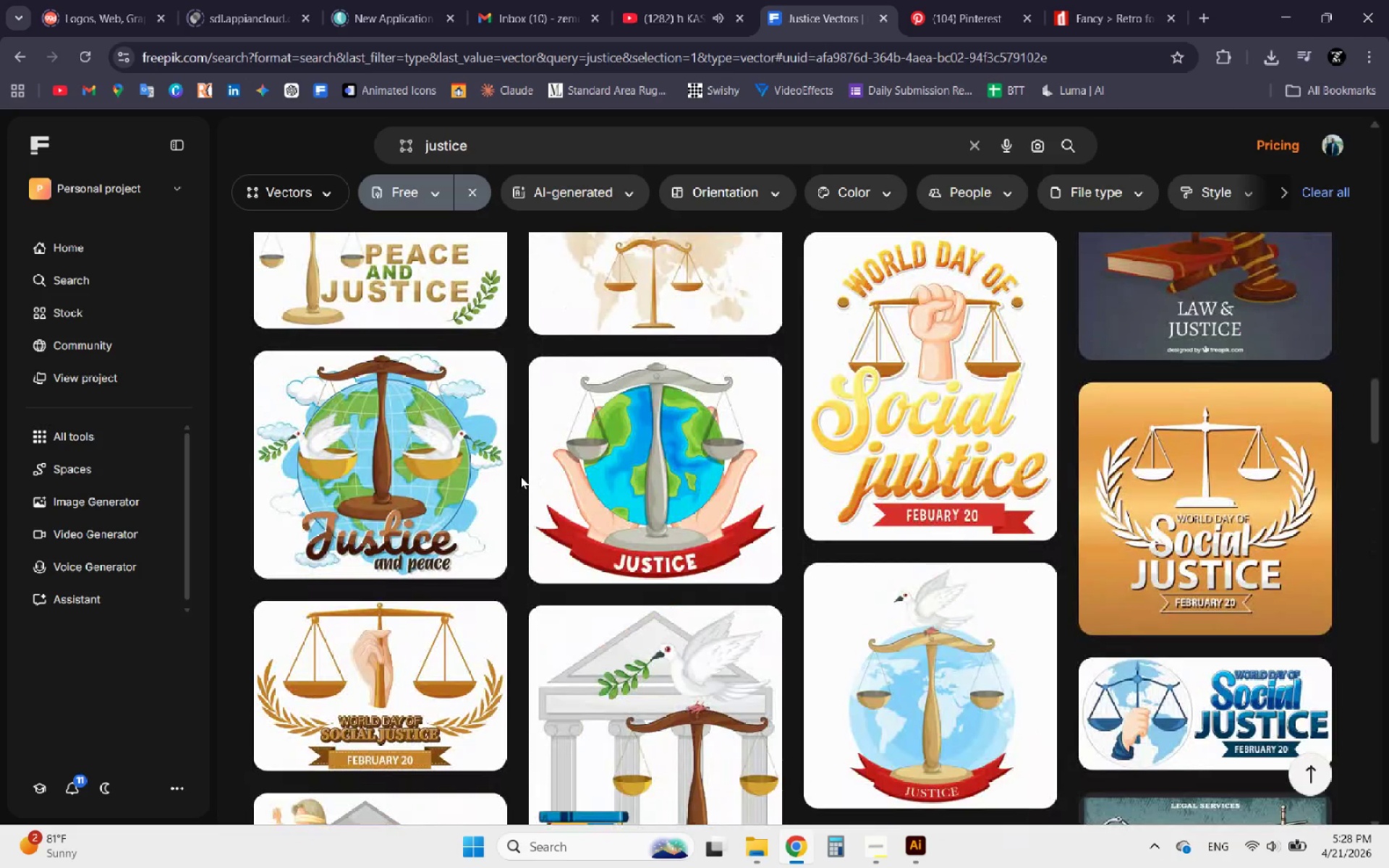 
scroll: coordinate [520, 475], scroll_direction: down, amount: 5.0
 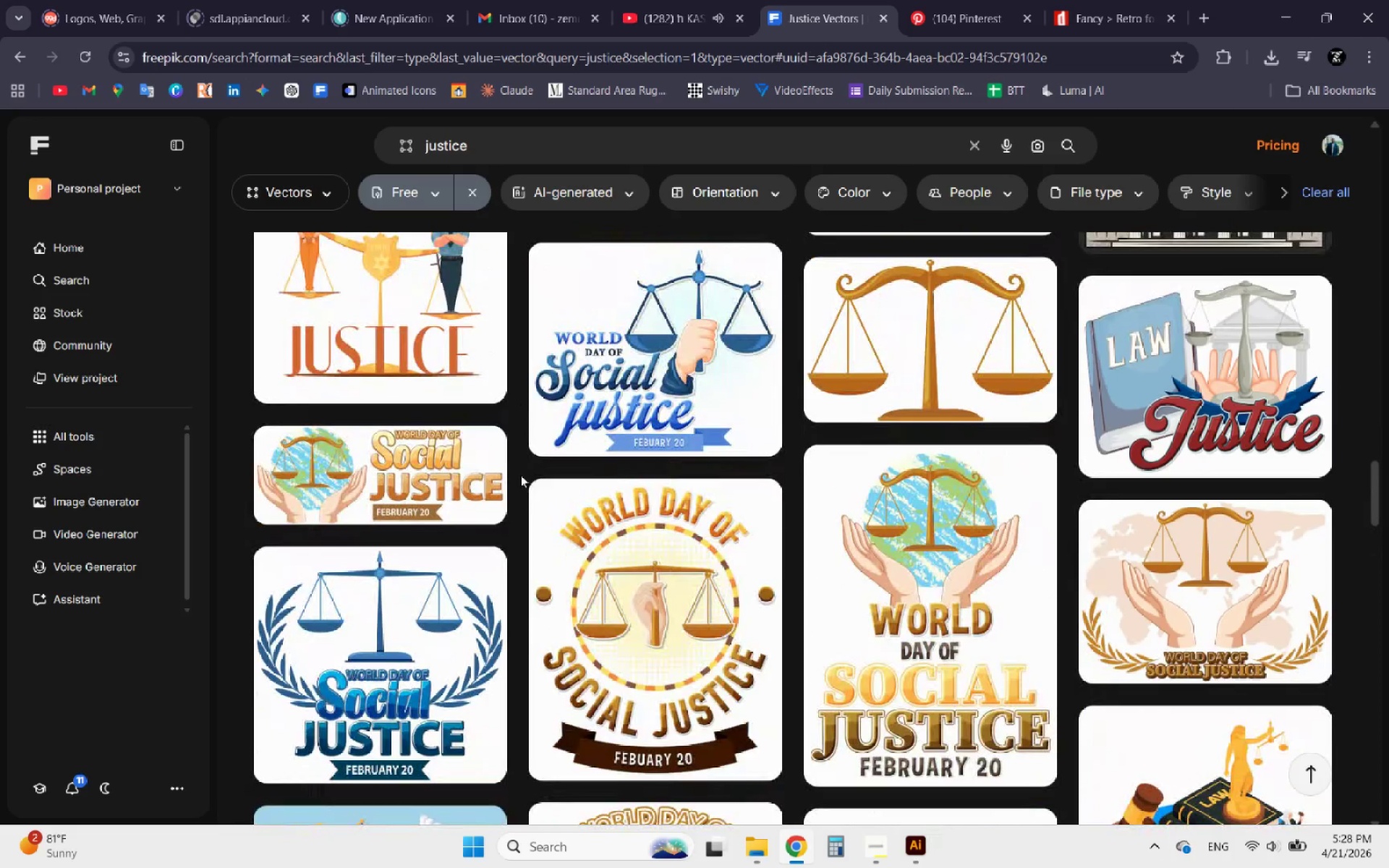 
scroll: coordinate [520, 475], scroll_direction: up, amount: 1.0
 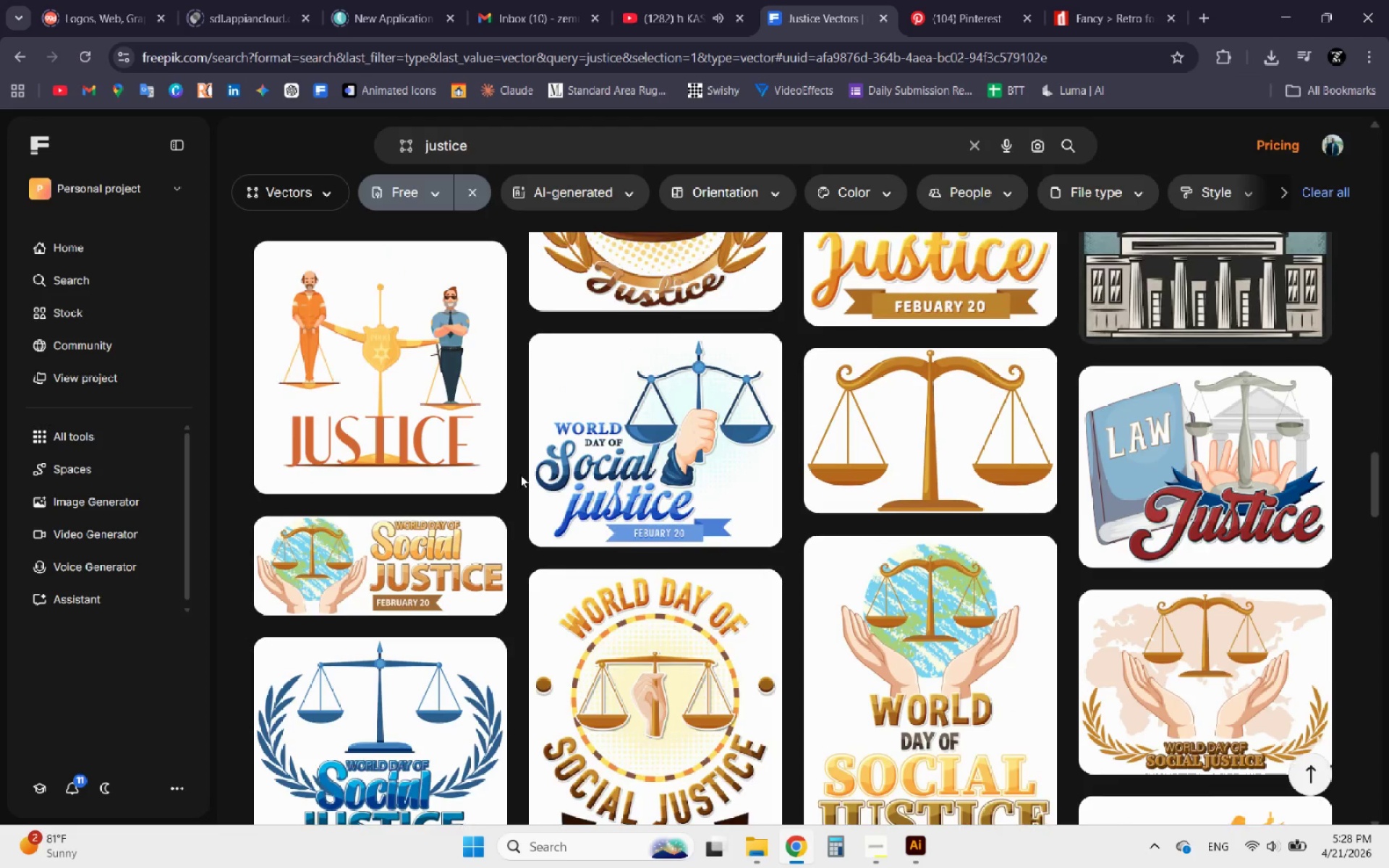 
scroll: coordinate [520, 475], scroll_direction: down, amount: 6.0
 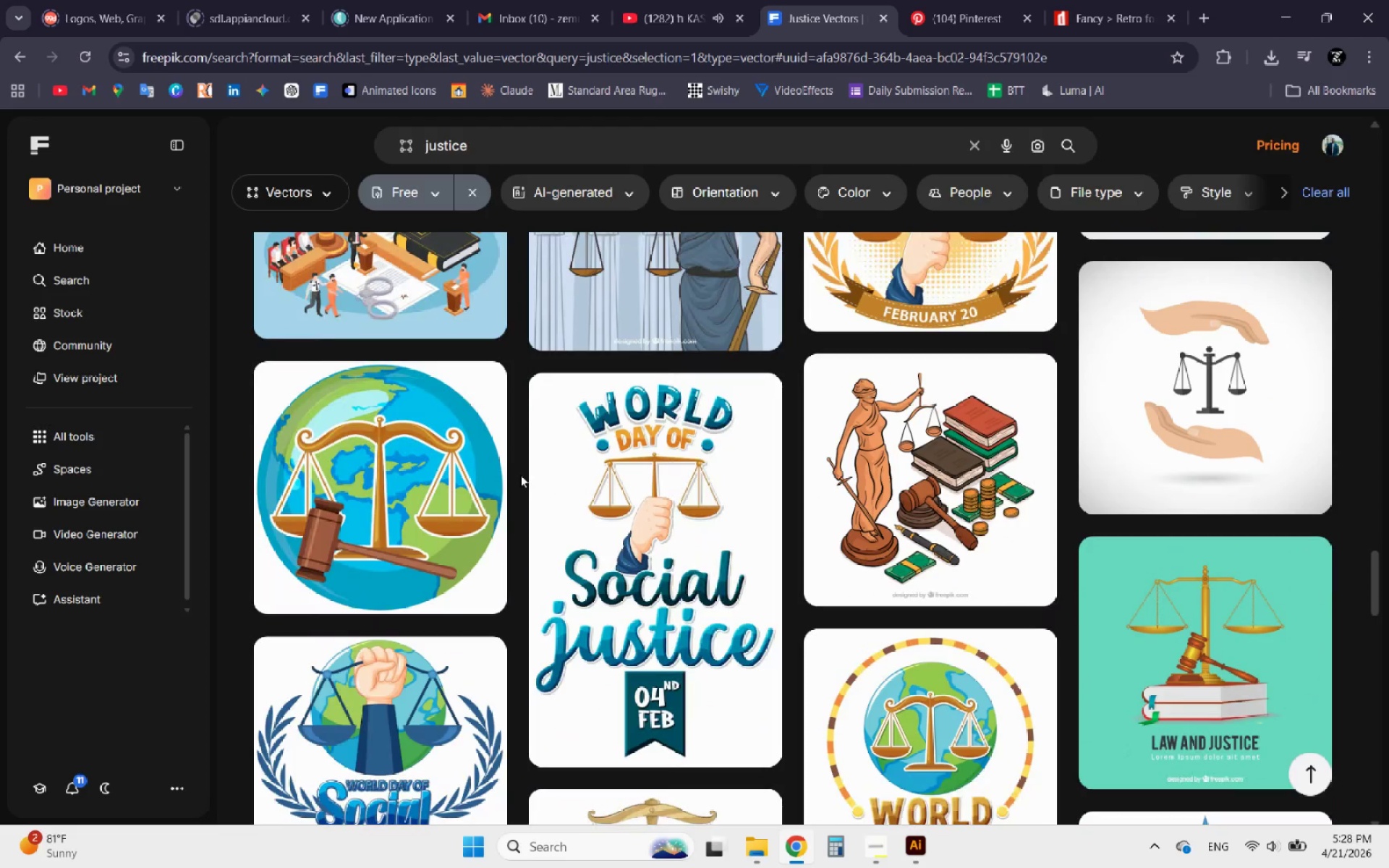 
scroll: coordinate [520, 475], scroll_direction: up, amount: 4.0
 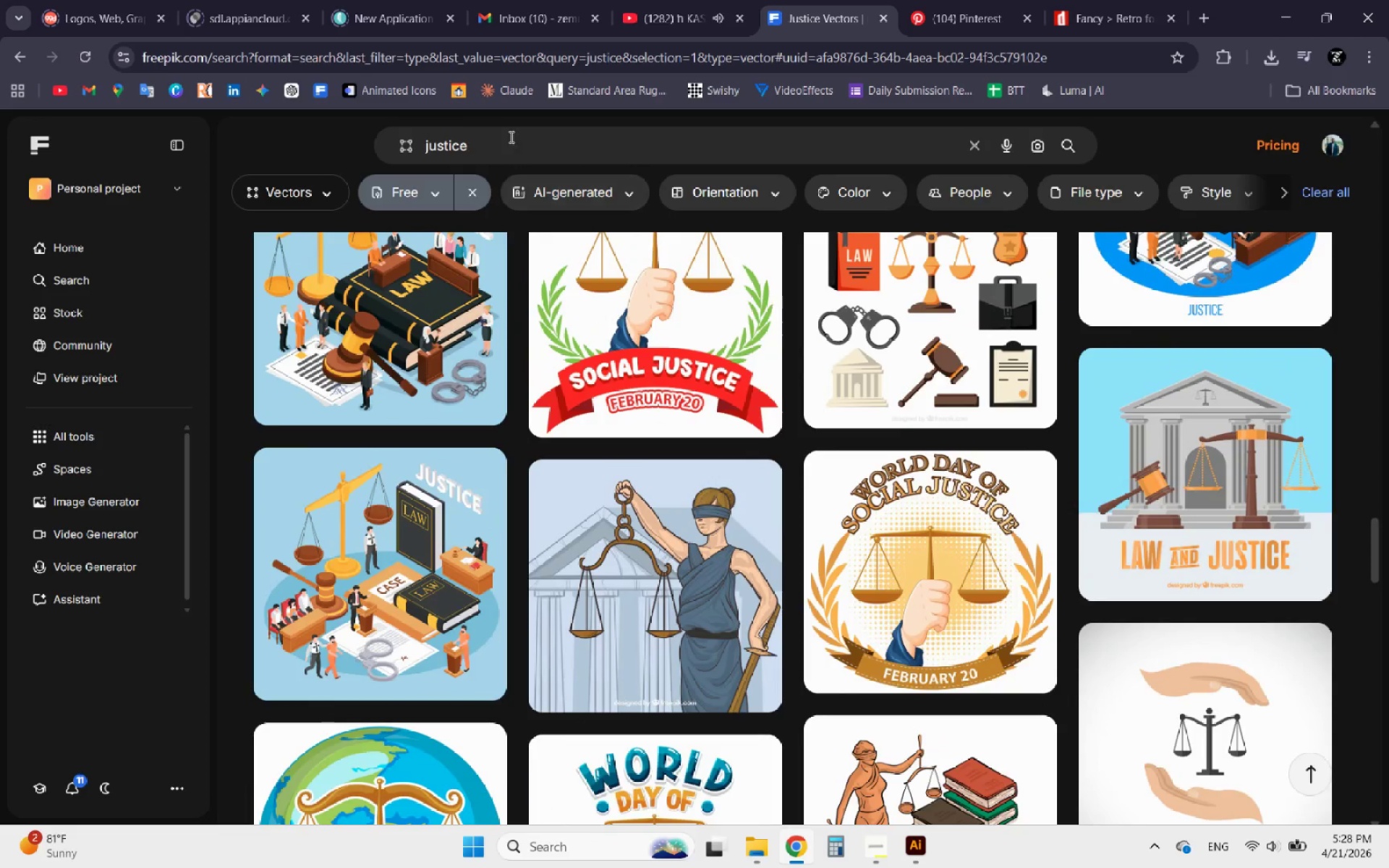 
left_click_drag(start_coordinate=[509, 129], to_coordinate=[509, 133])
 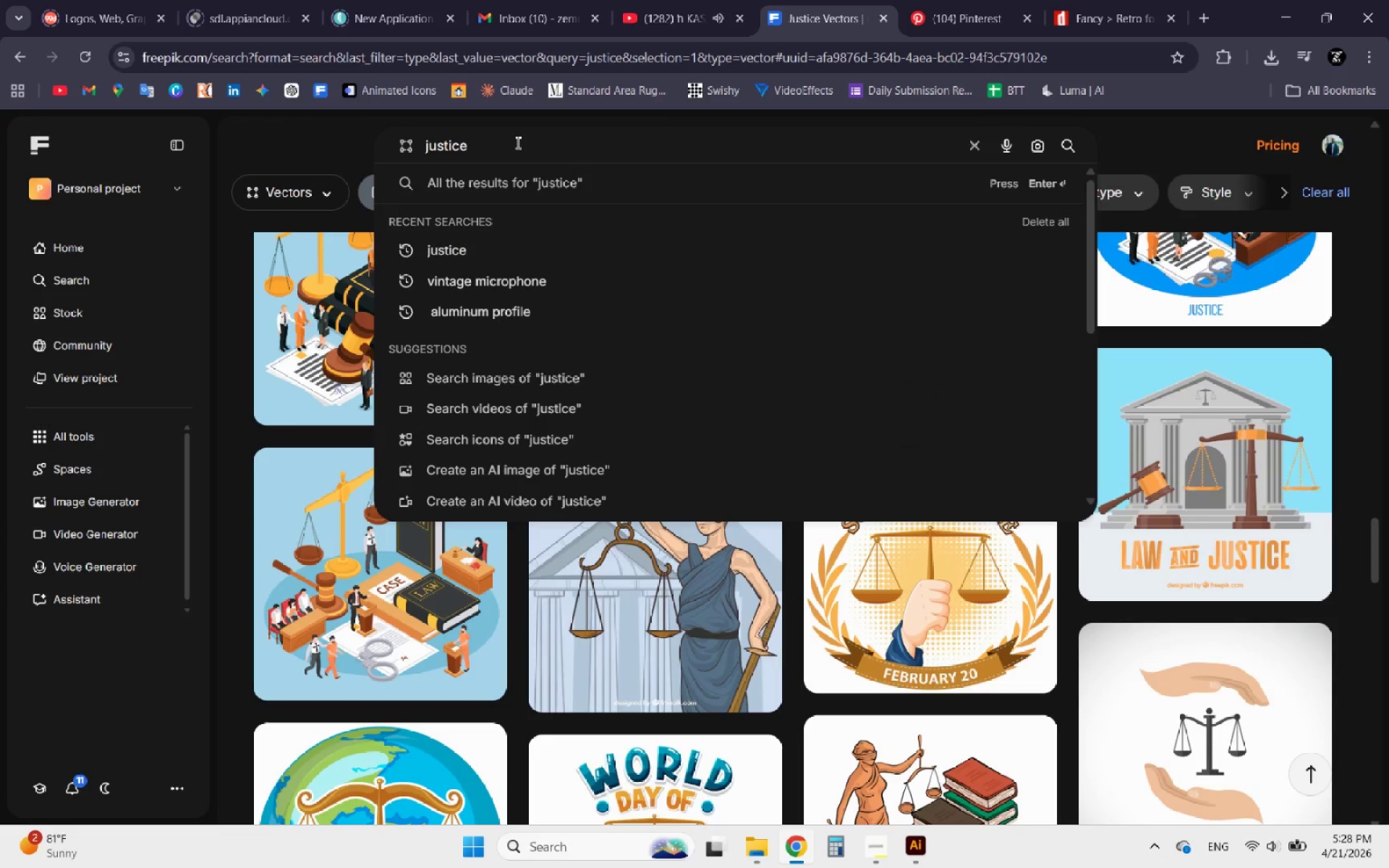 
type( icon)
 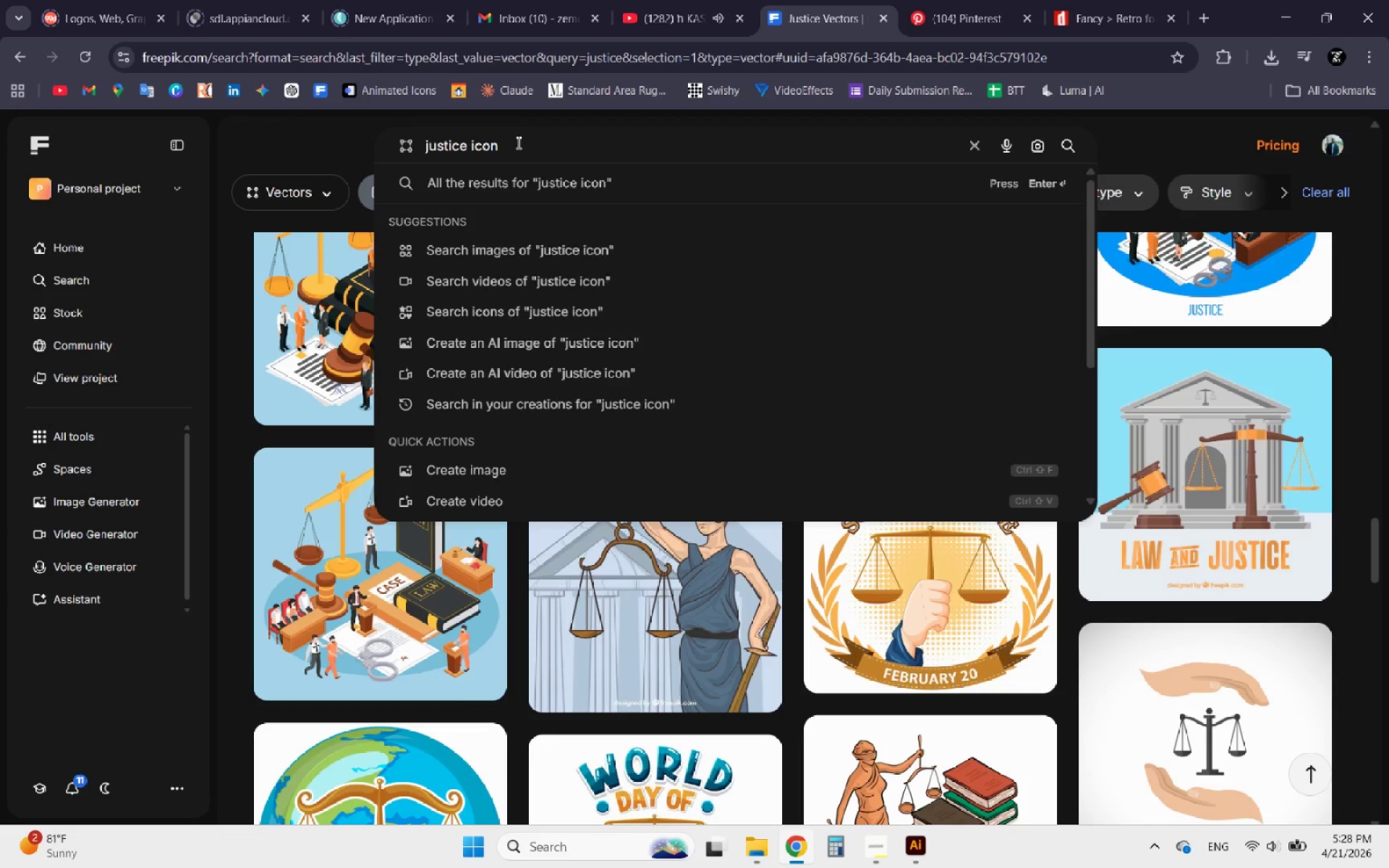 
key(Enter)
 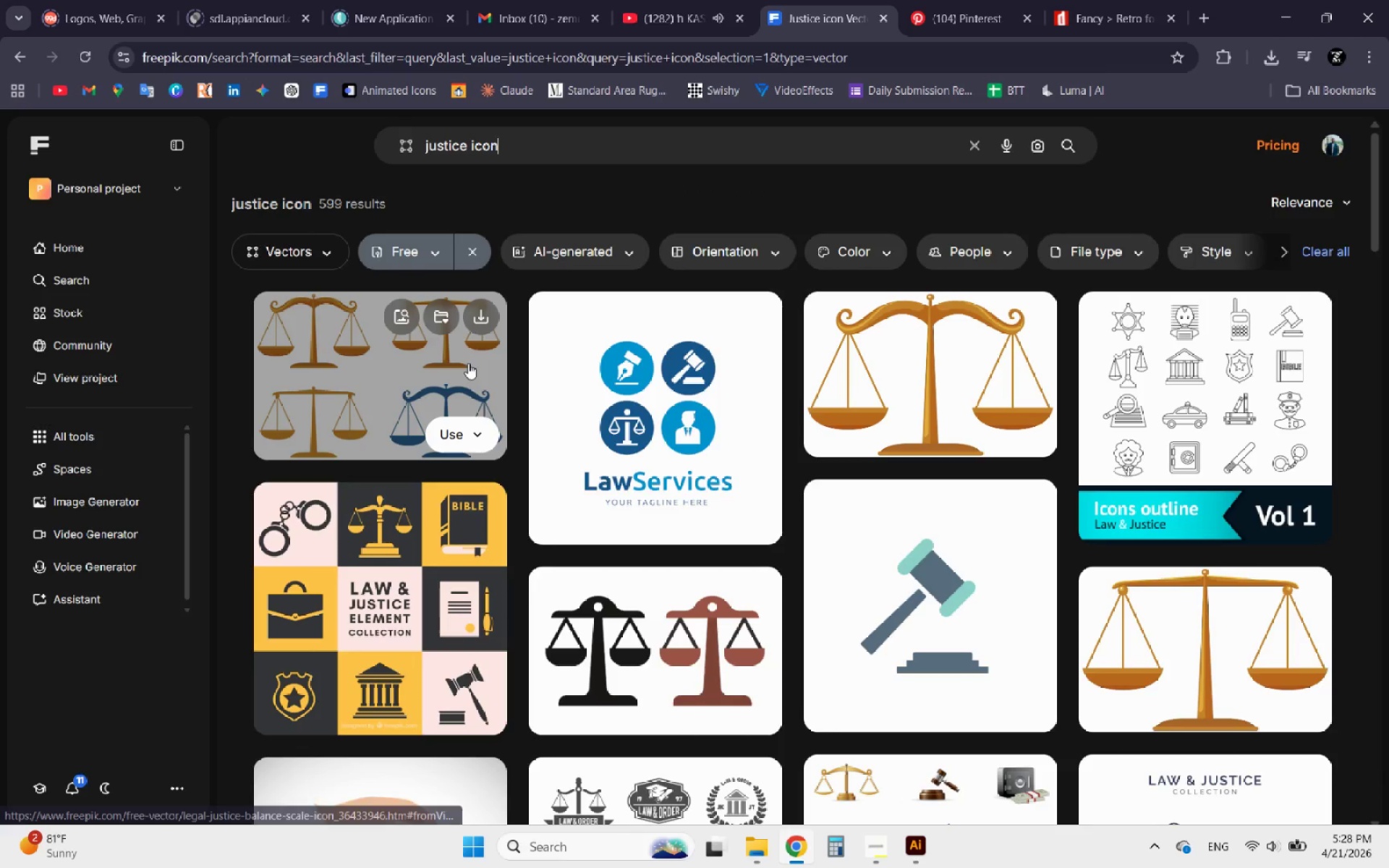 
left_click([449, 389])
 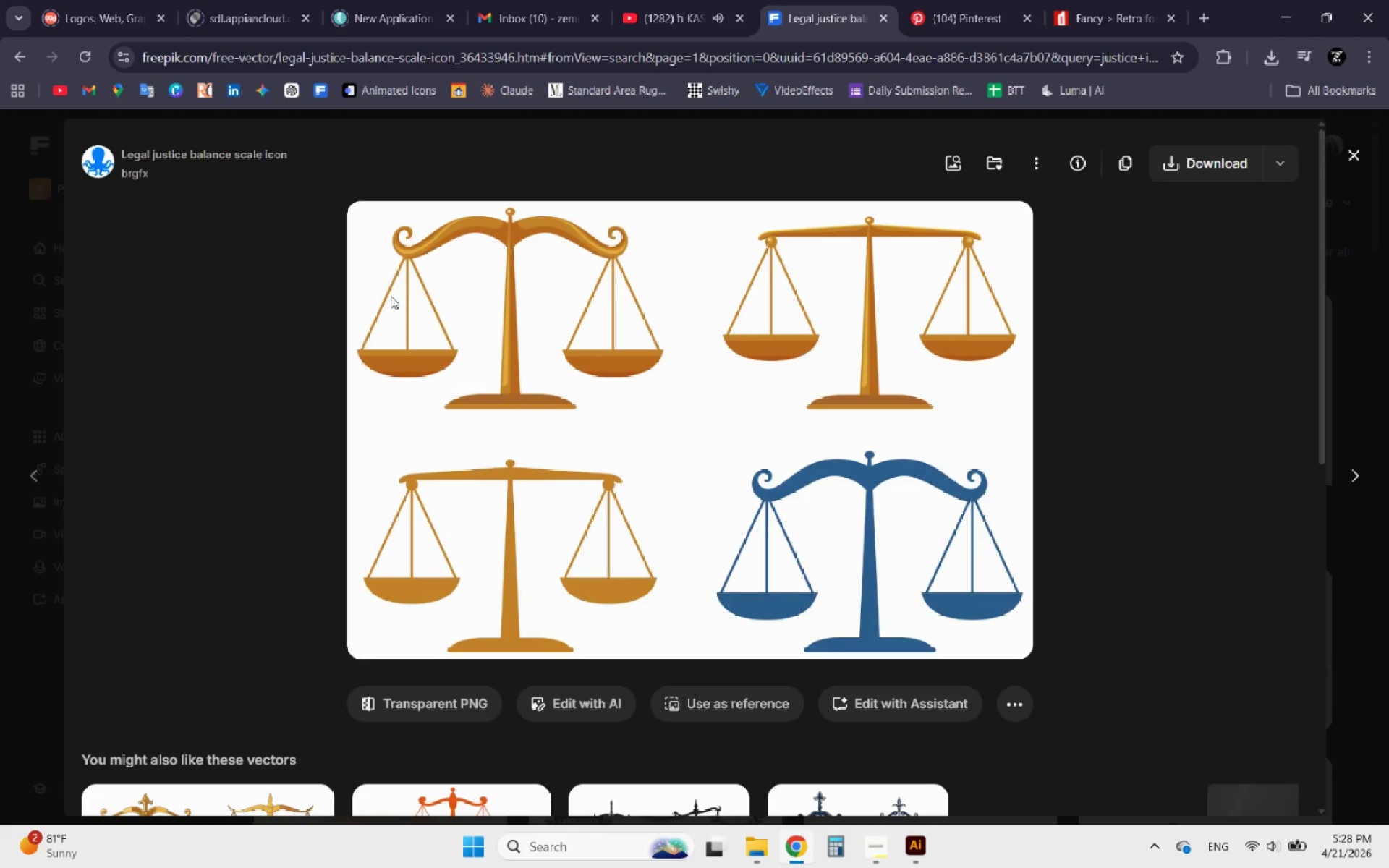 
left_click([1275, 164])
 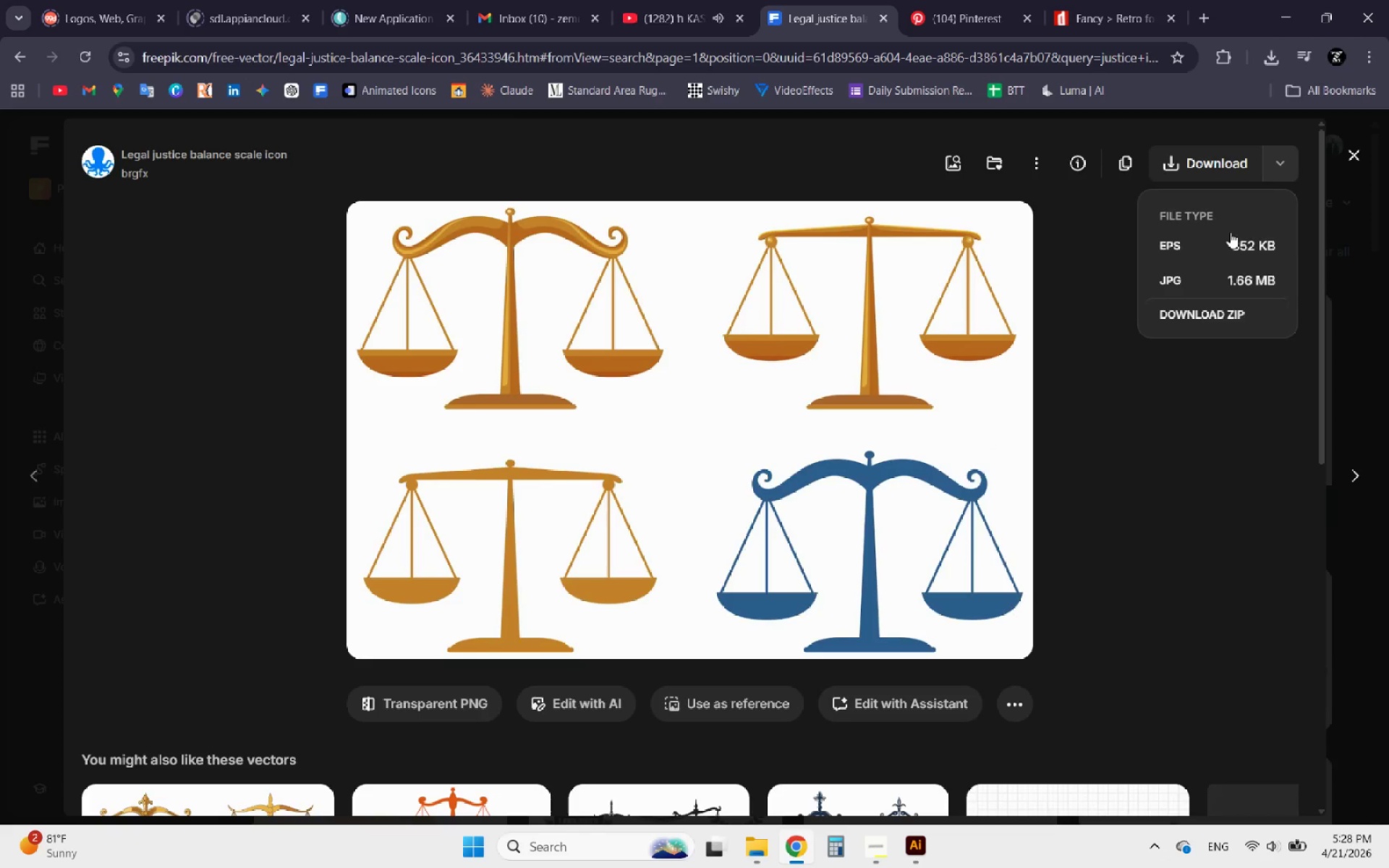 
left_click([1219, 250])
 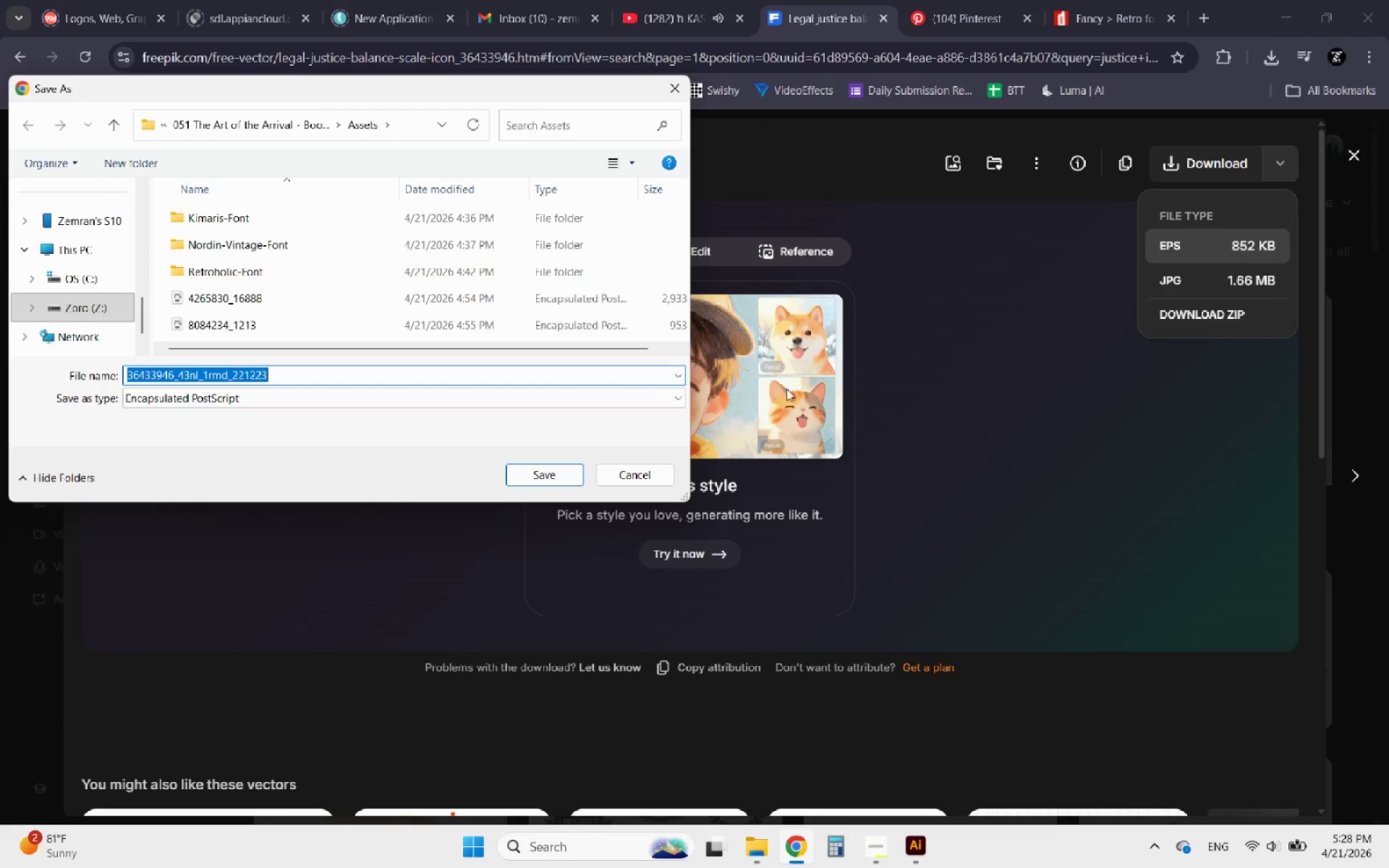 
left_click([563, 473])
 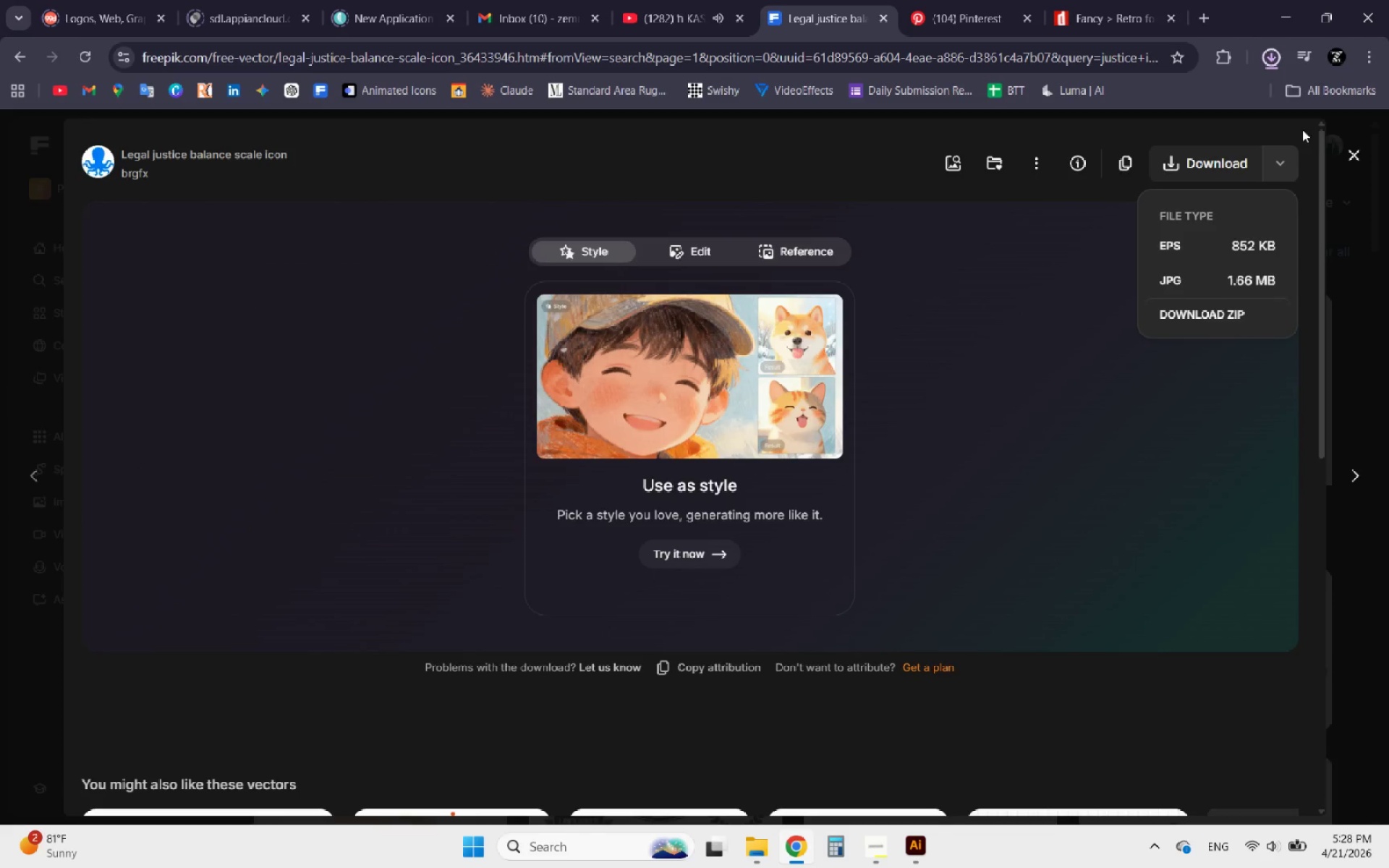 
mouse_move([1328, 136])
 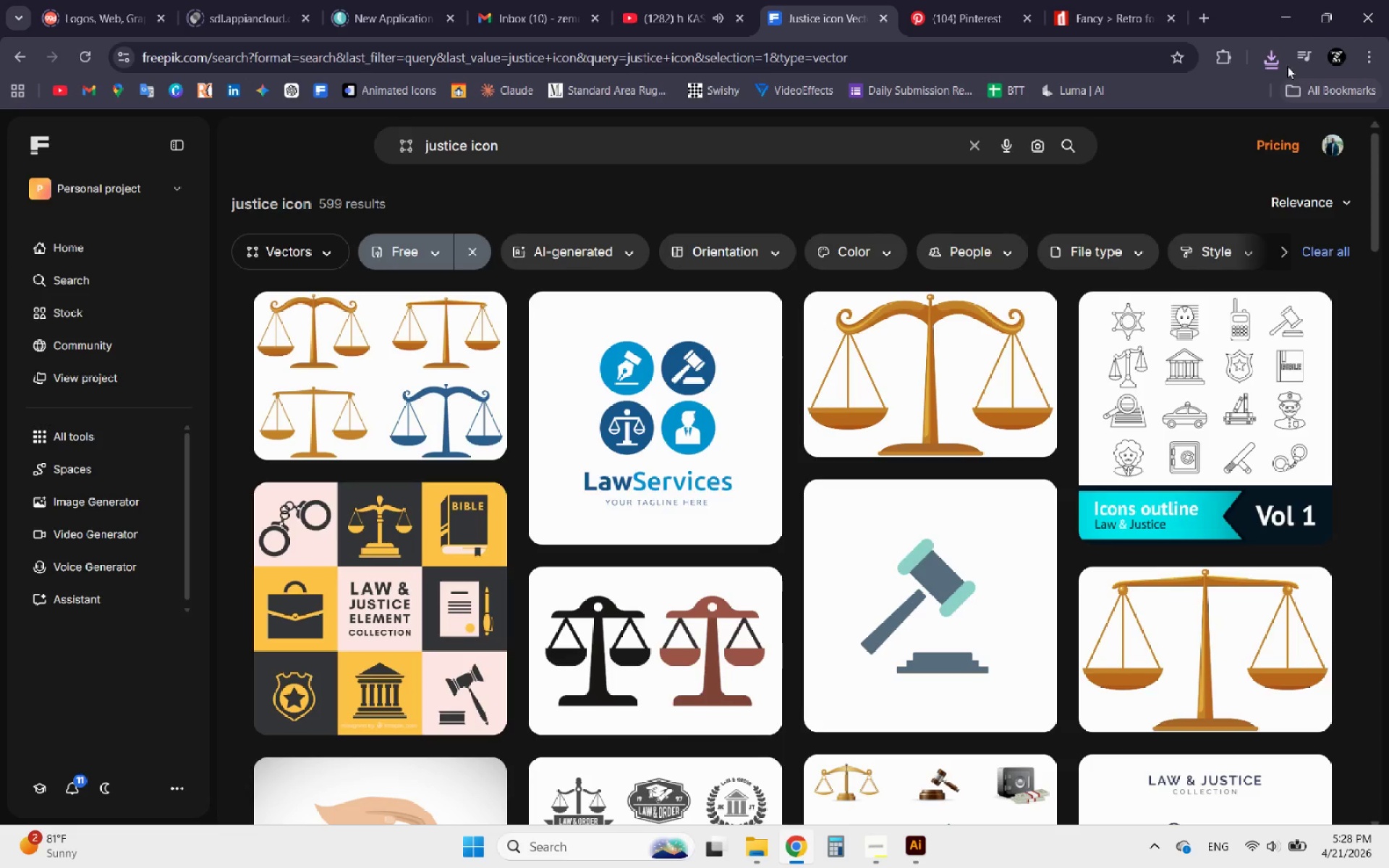 
left_click([1273, 51])
 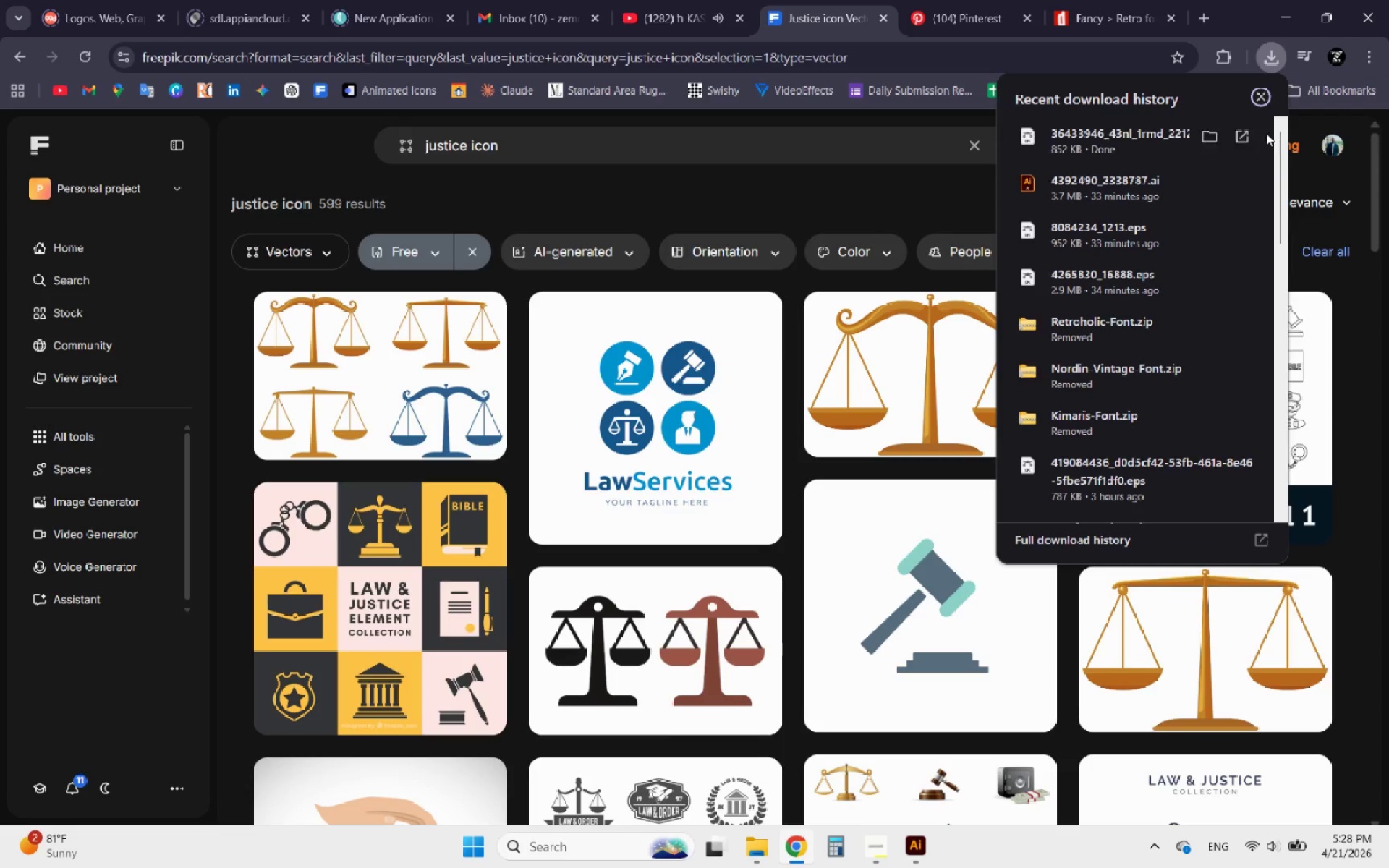 
left_click([1244, 139])
 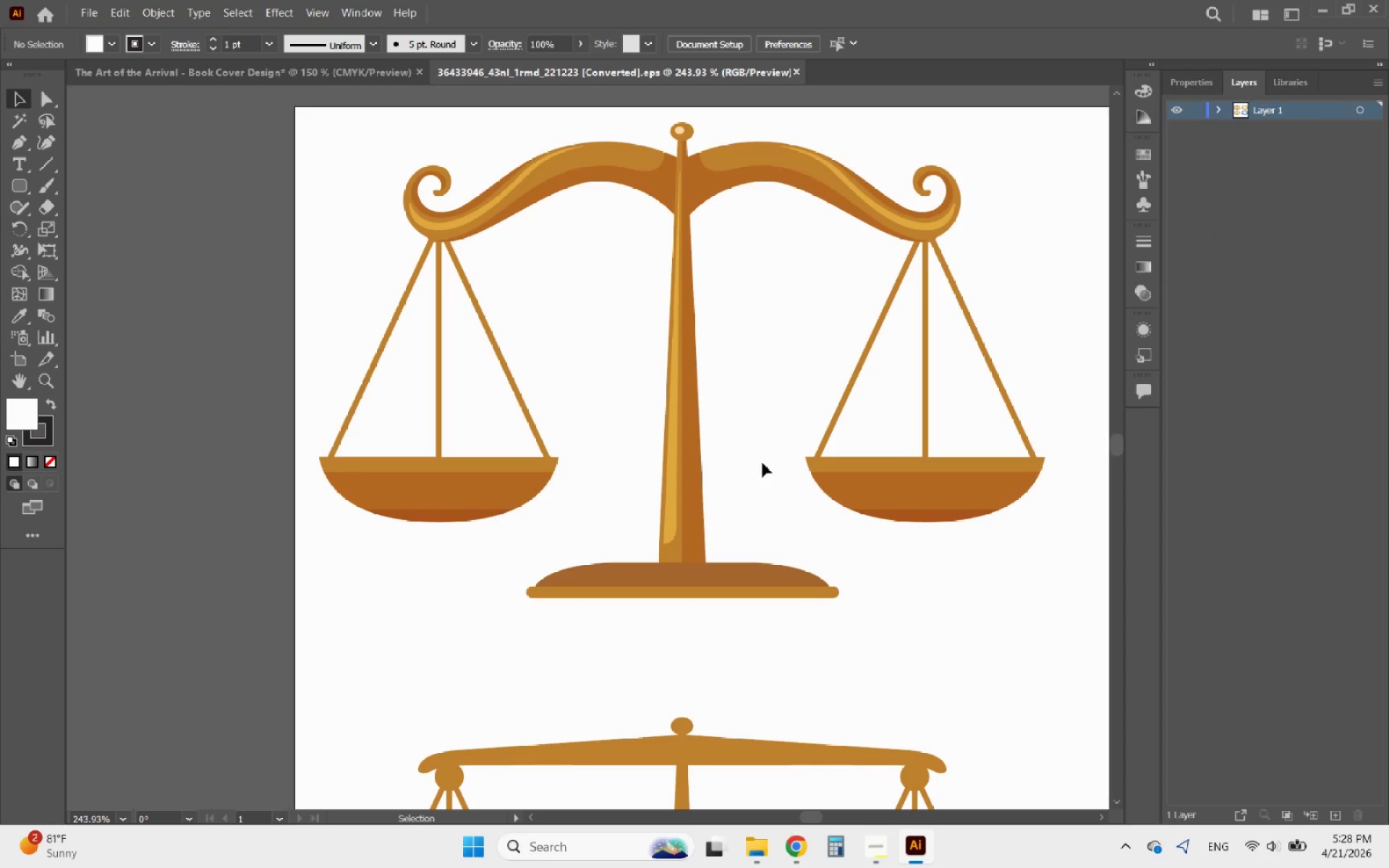 
hold_key(key=AltLeft, duration=0.92)
scroll: coordinate [447, 447], scroll_direction: down, amount: 4.0
 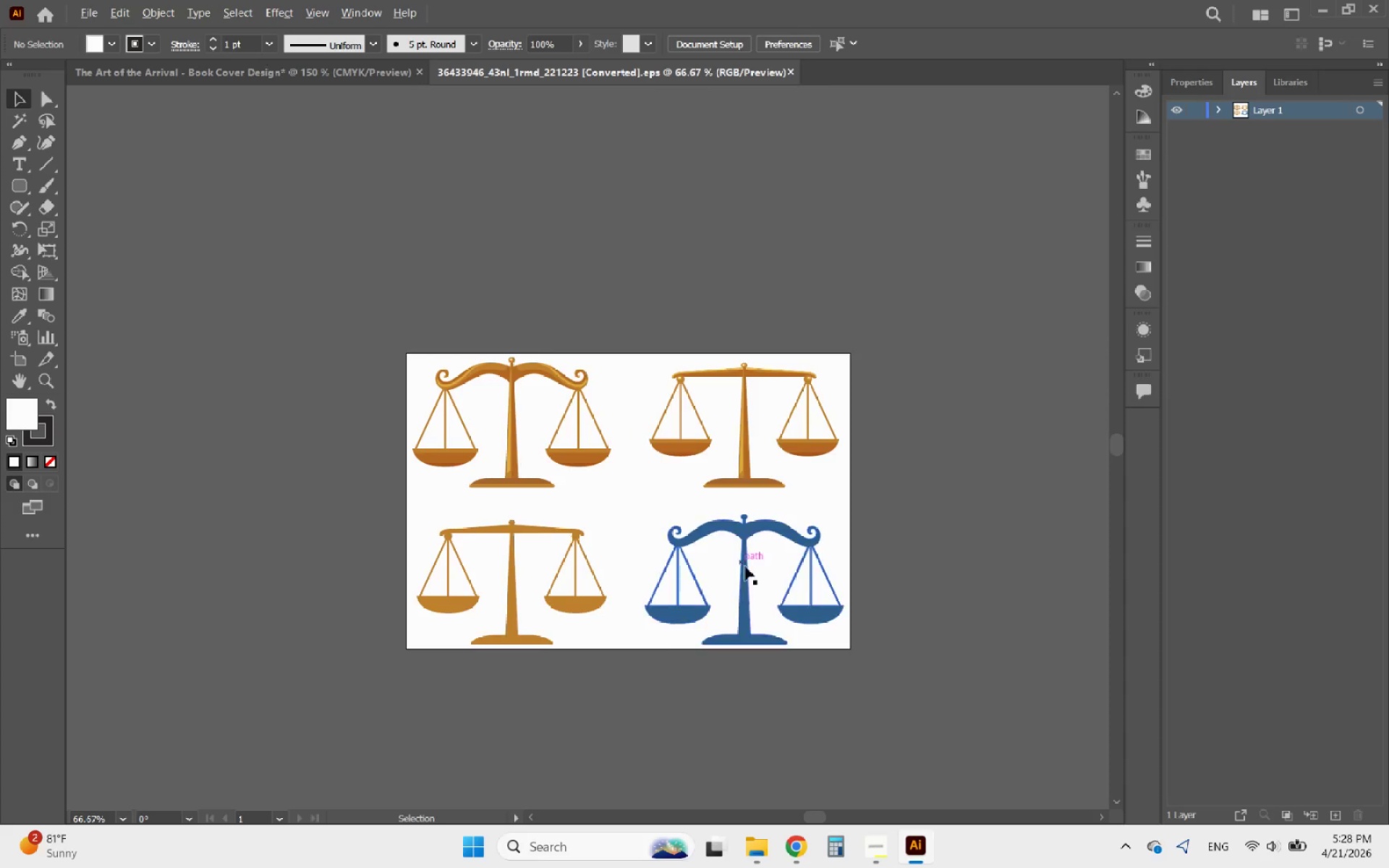 
scroll: coordinate [803, 621], scroll_direction: up, amount: 3.0
 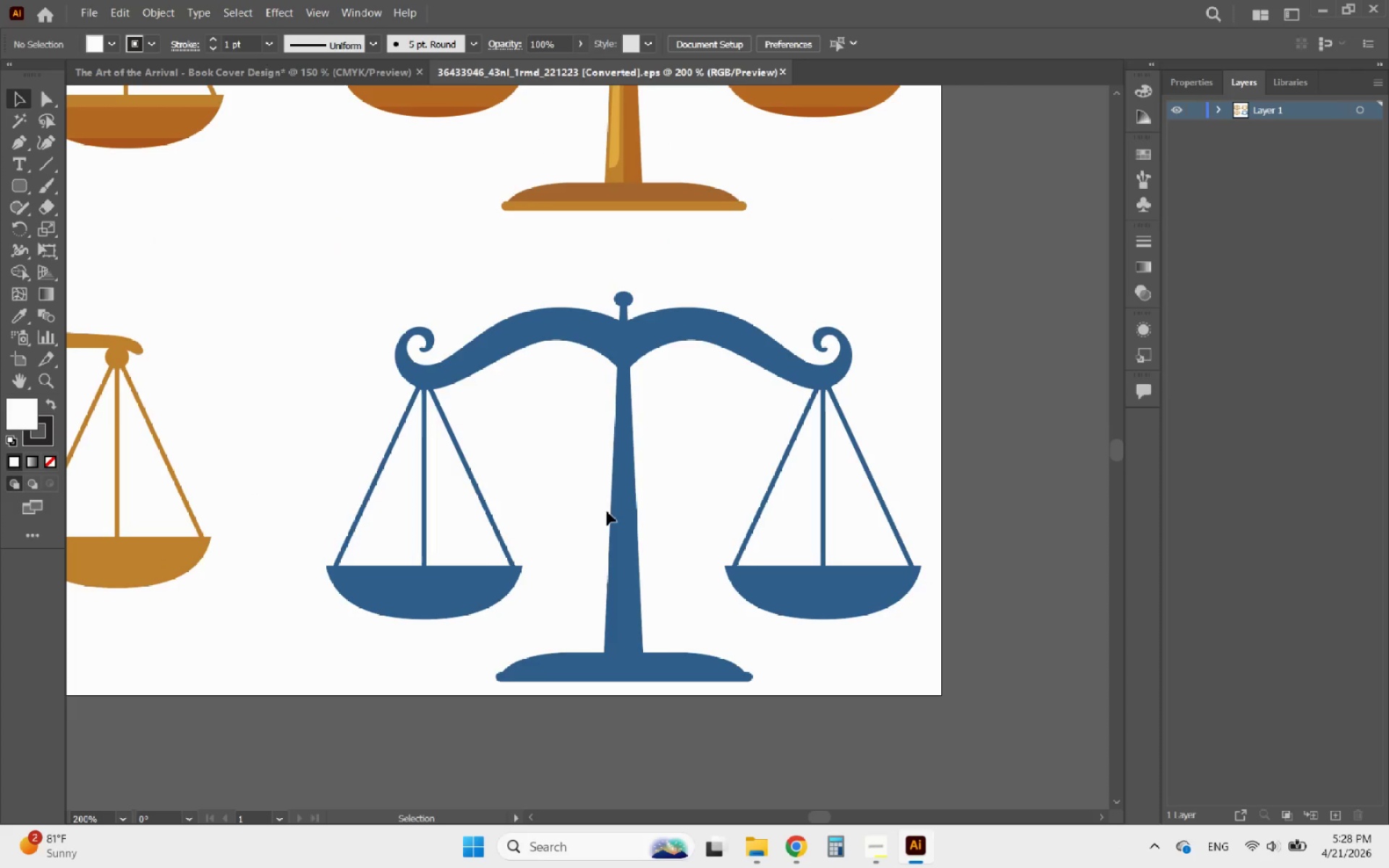 
left_click_drag(start_coordinate=[621, 519], to_coordinate=[618, 472])
 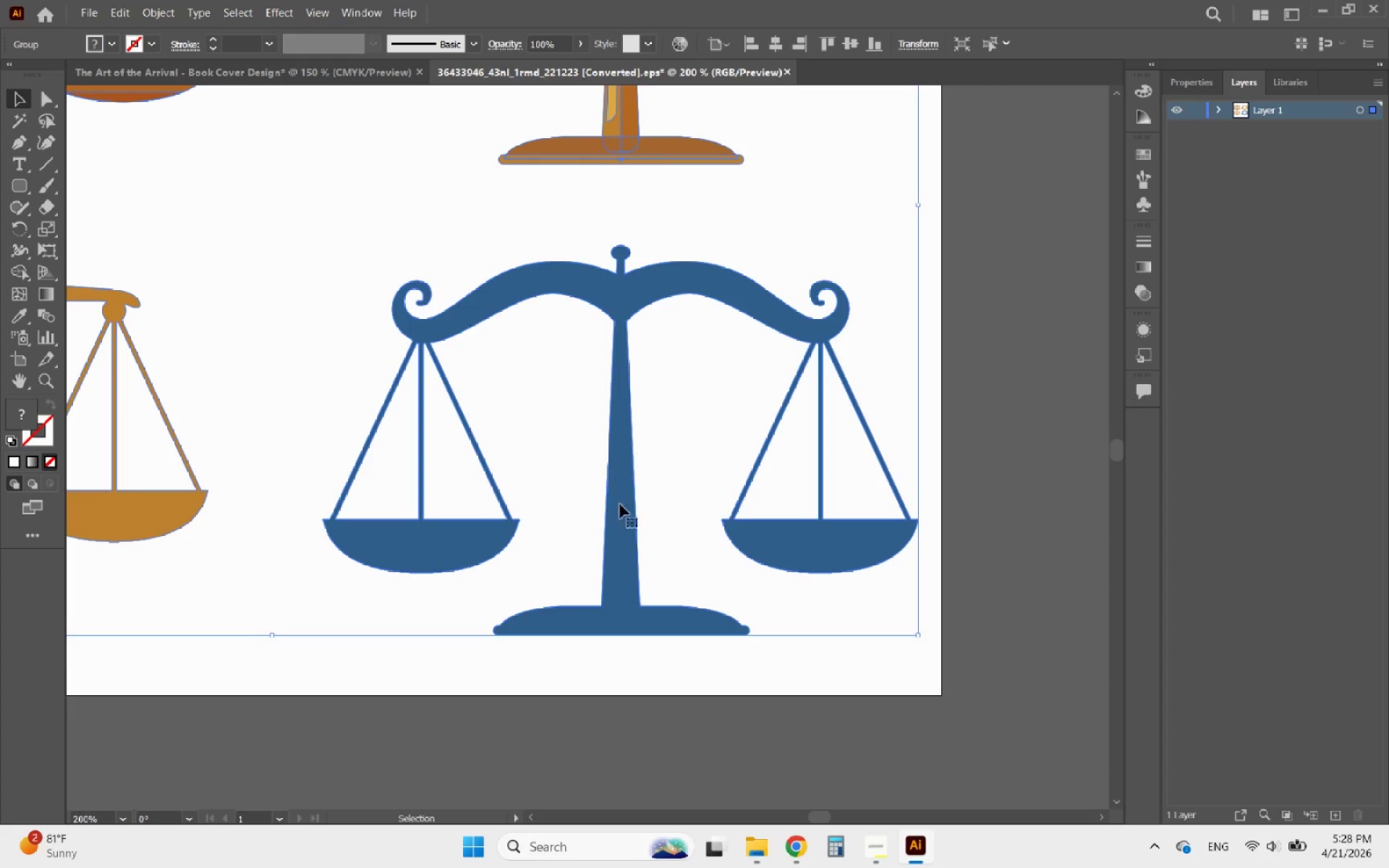 
hold_key(key=AltLeft, duration=0.44)
scroll: coordinate [651, 569], scroll_direction: down, amount: 2.0
 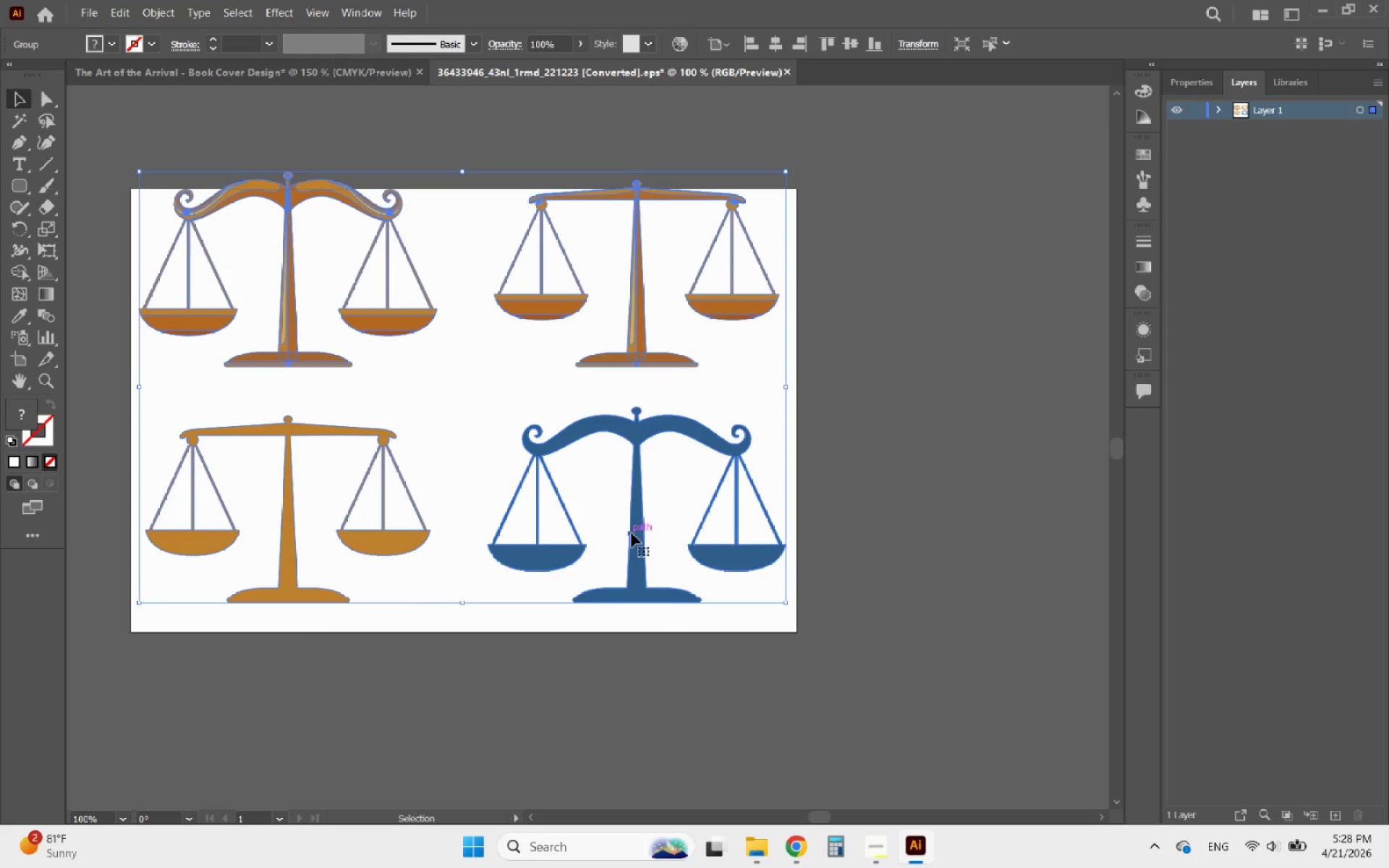 
key(Control+Z)
 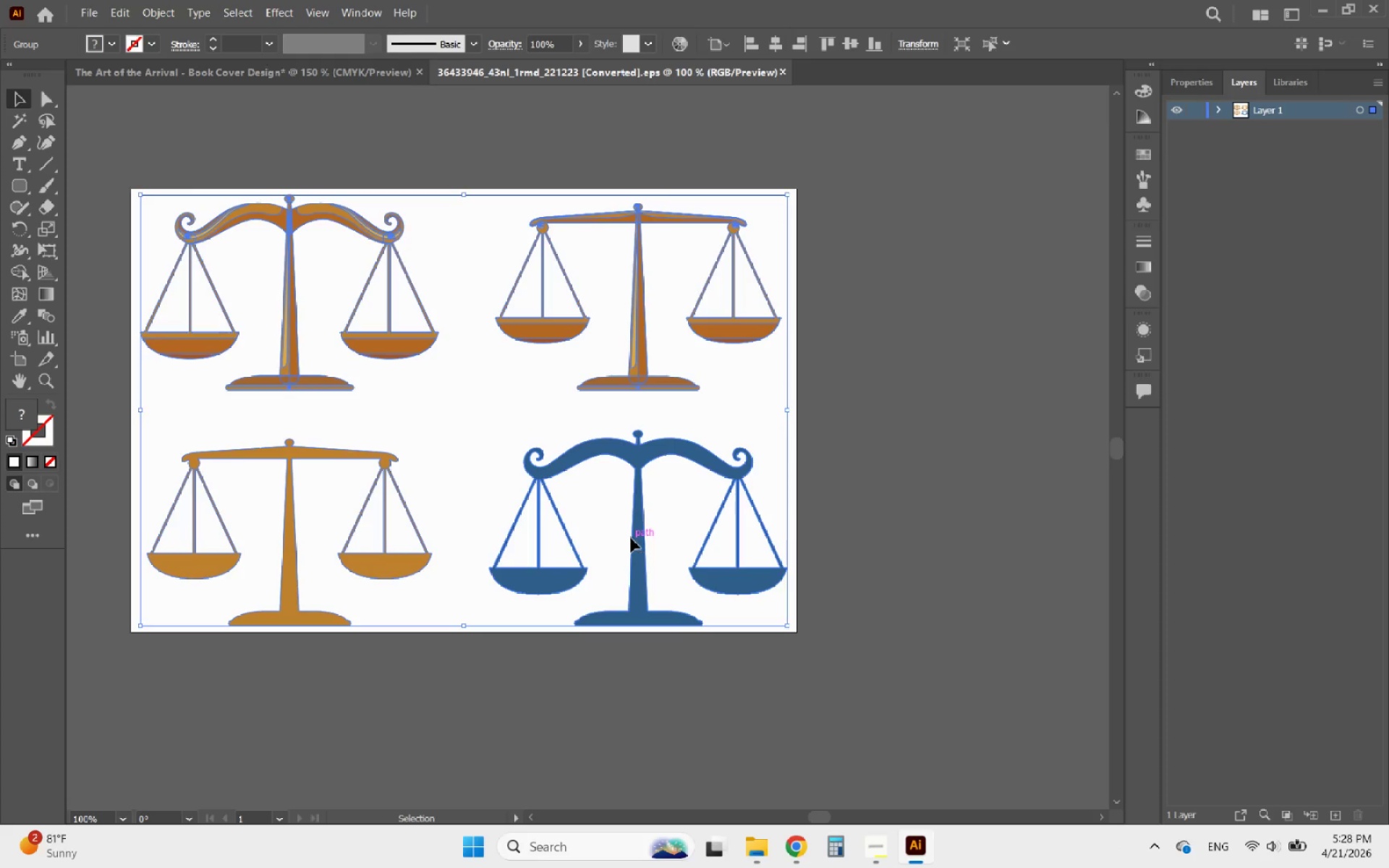 
double_click([631, 538])
 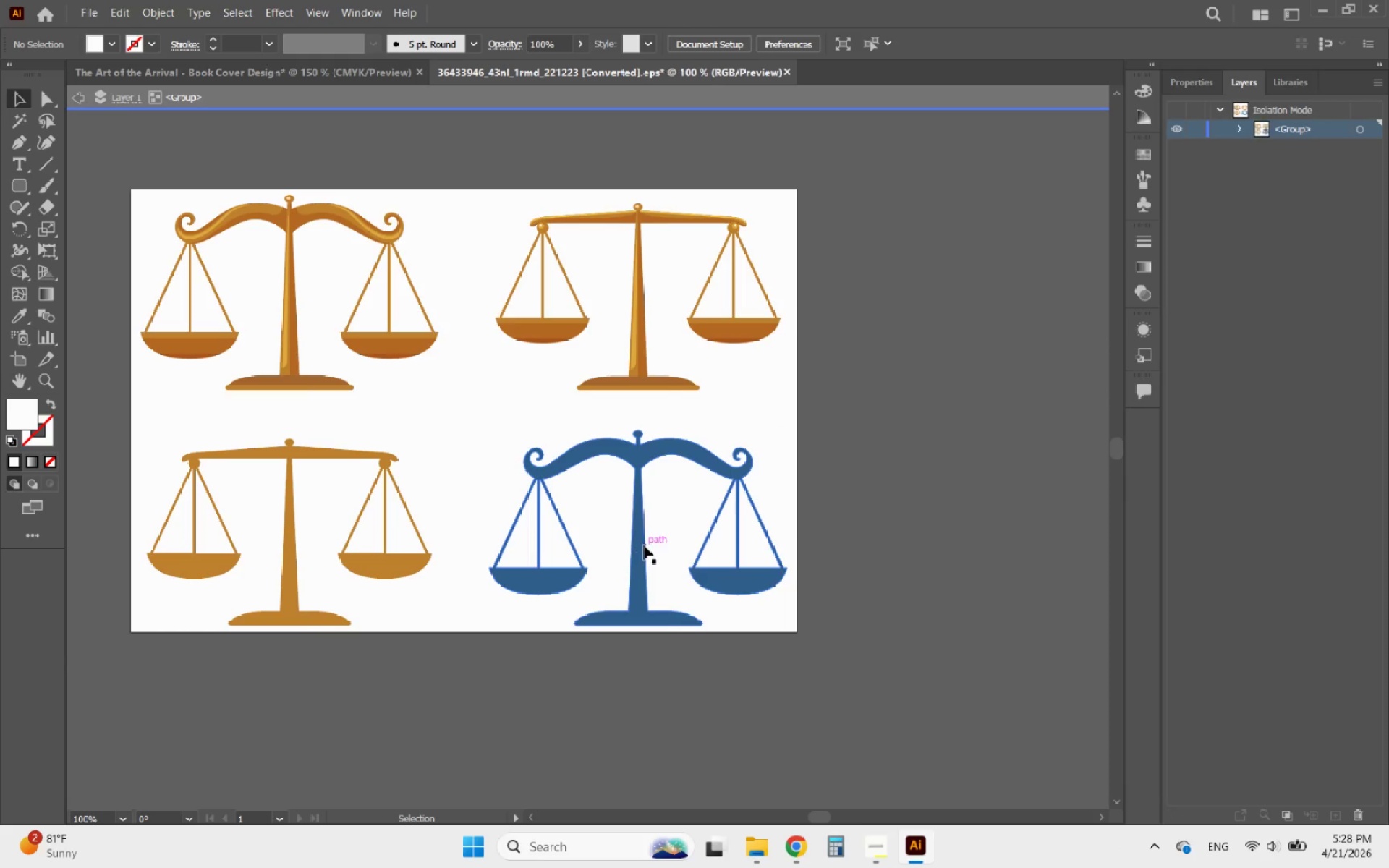 
triple_click([644, 545])
 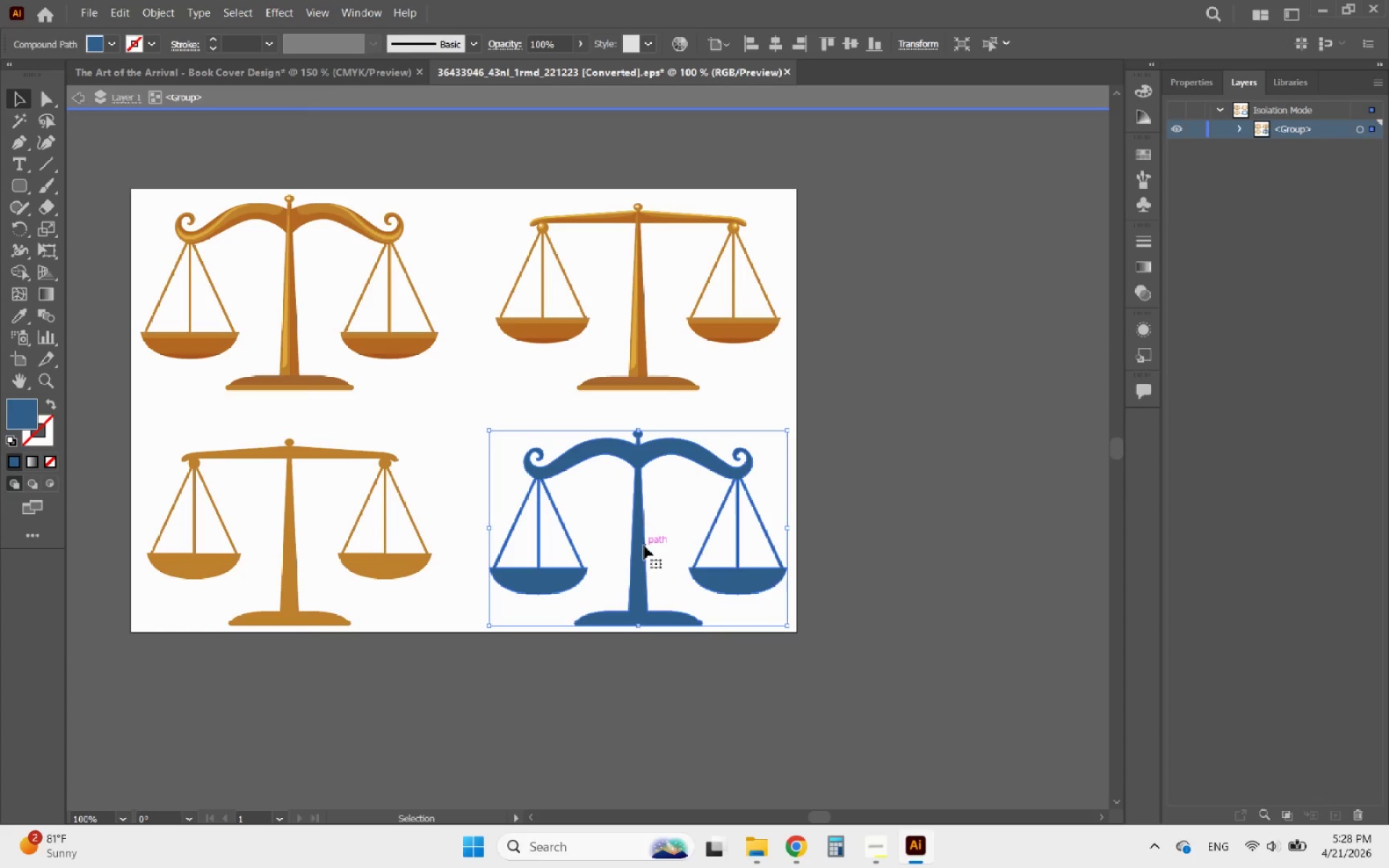 
key(Control+C)
 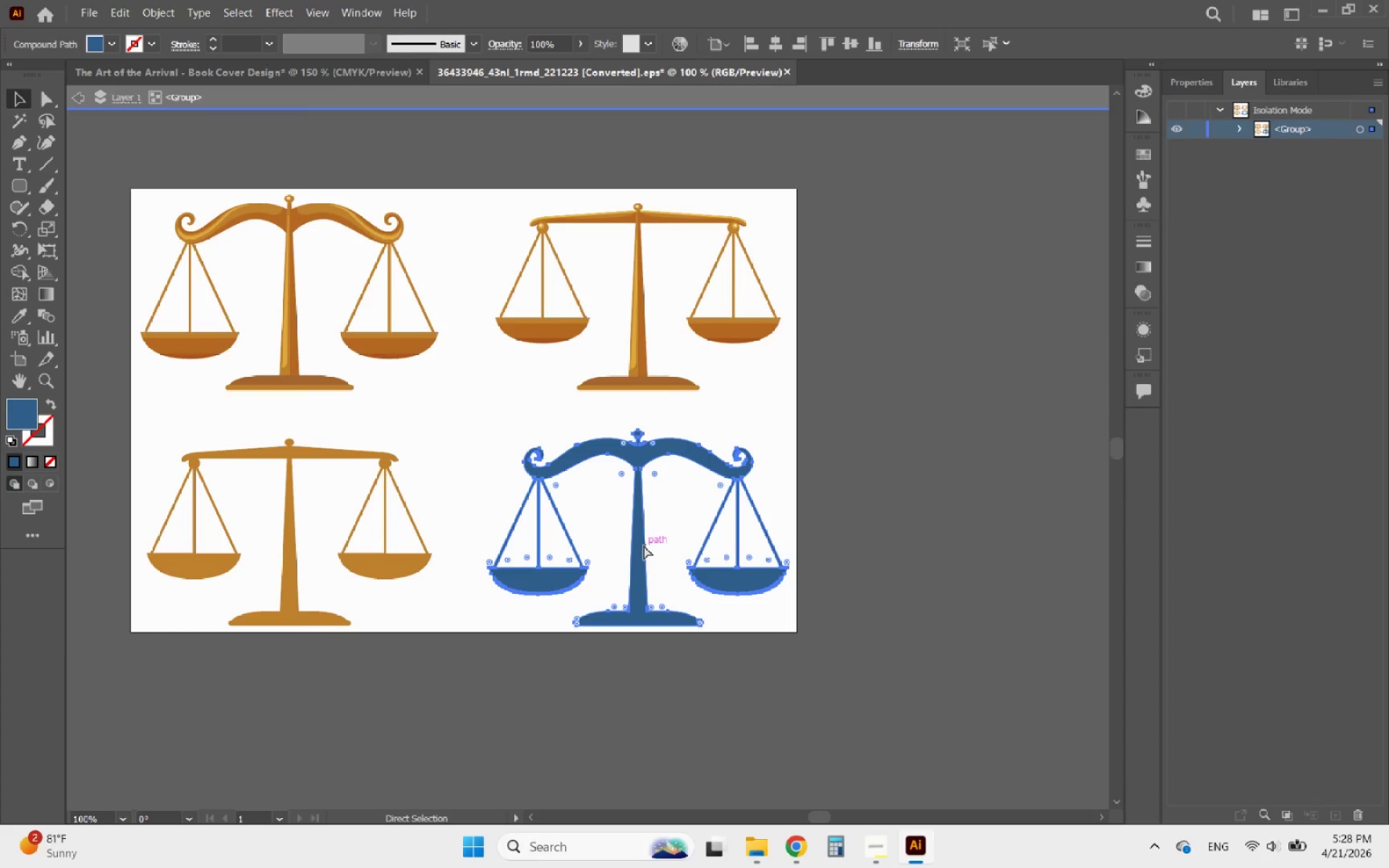 
key(Control+C)
 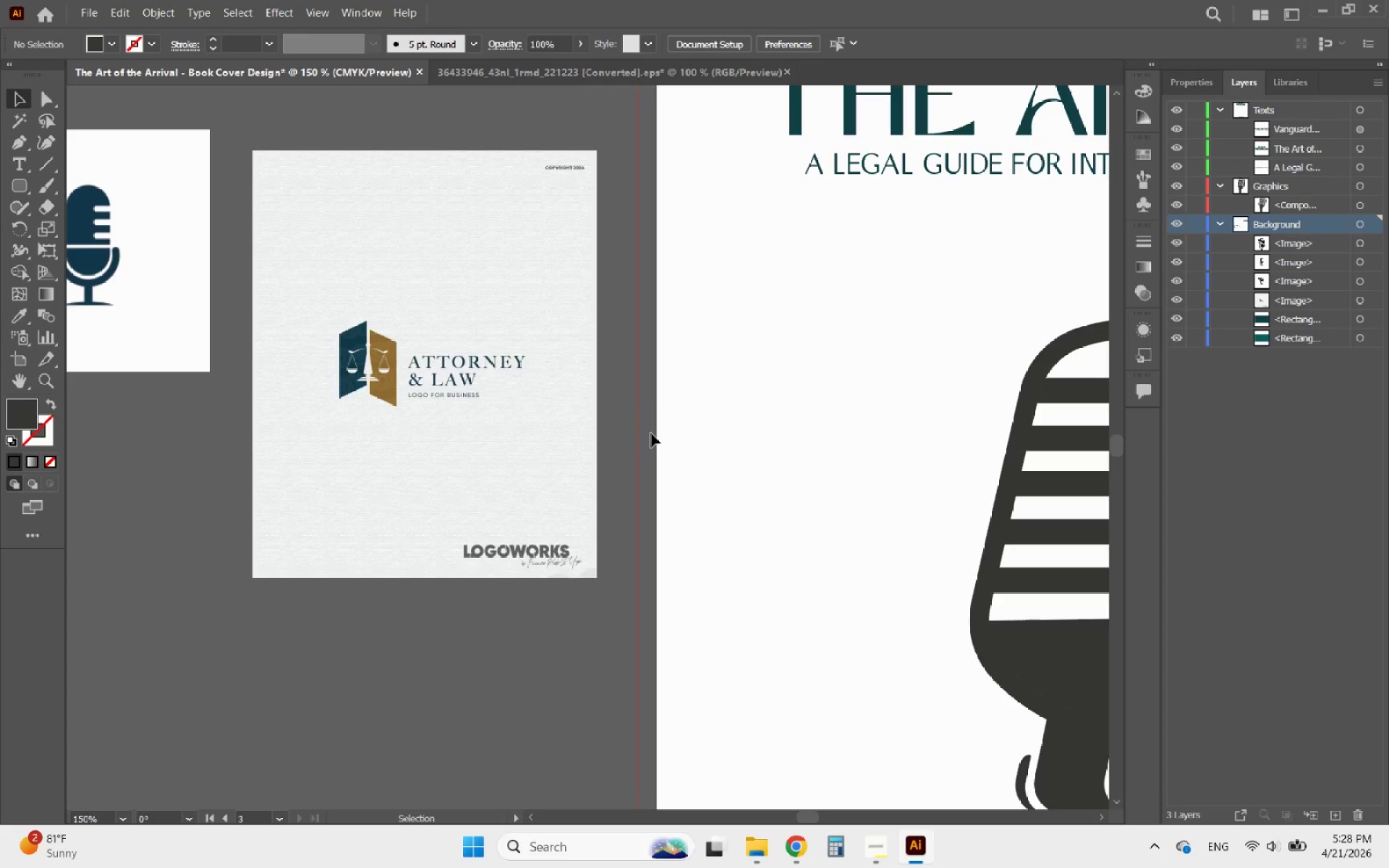 
hold_key(key=AltLeft, duration=0.64)
scroll: coordinate [445, 366], scroll_direction: down, amount: 2.0
 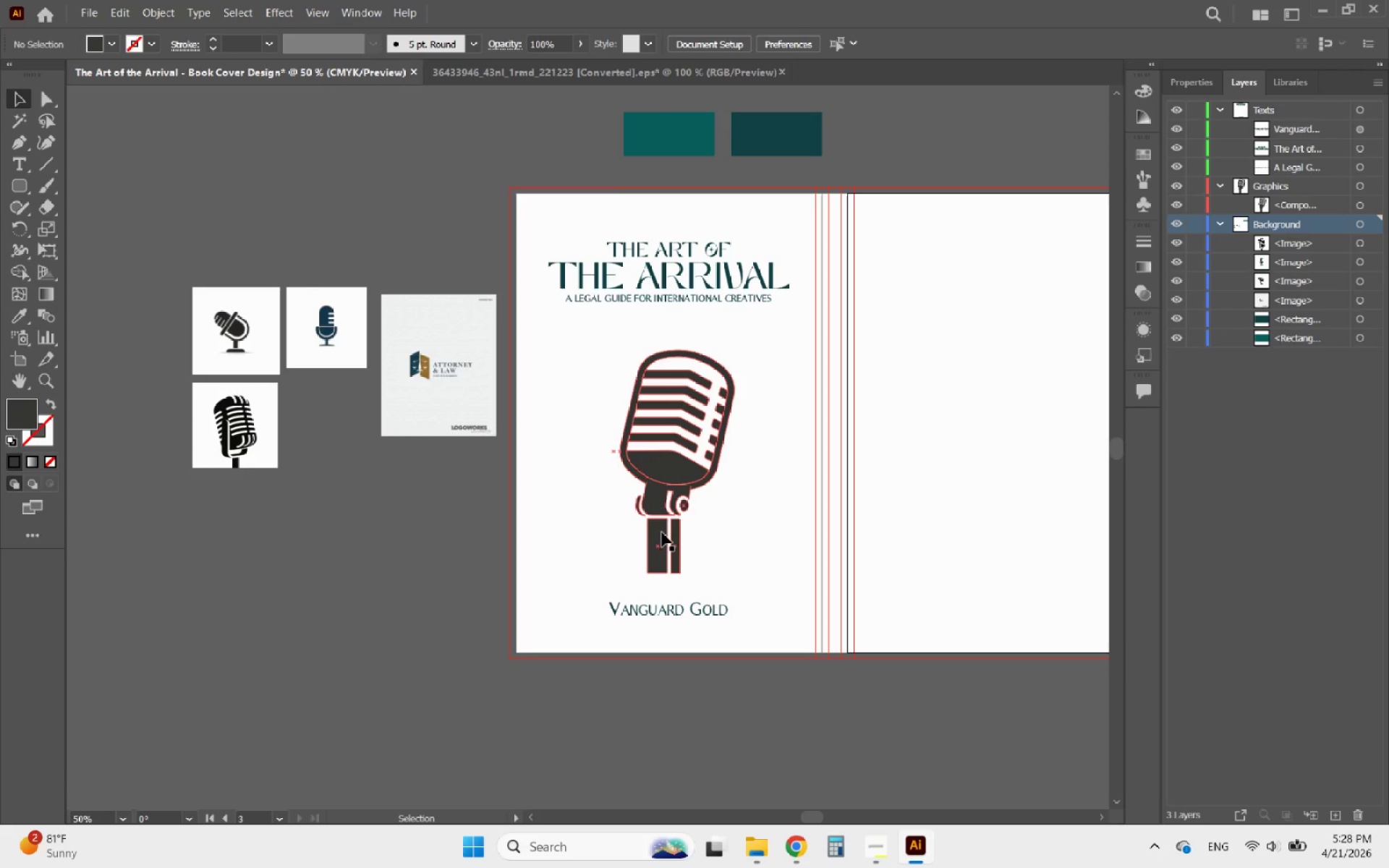 
left_click([662, 530])
 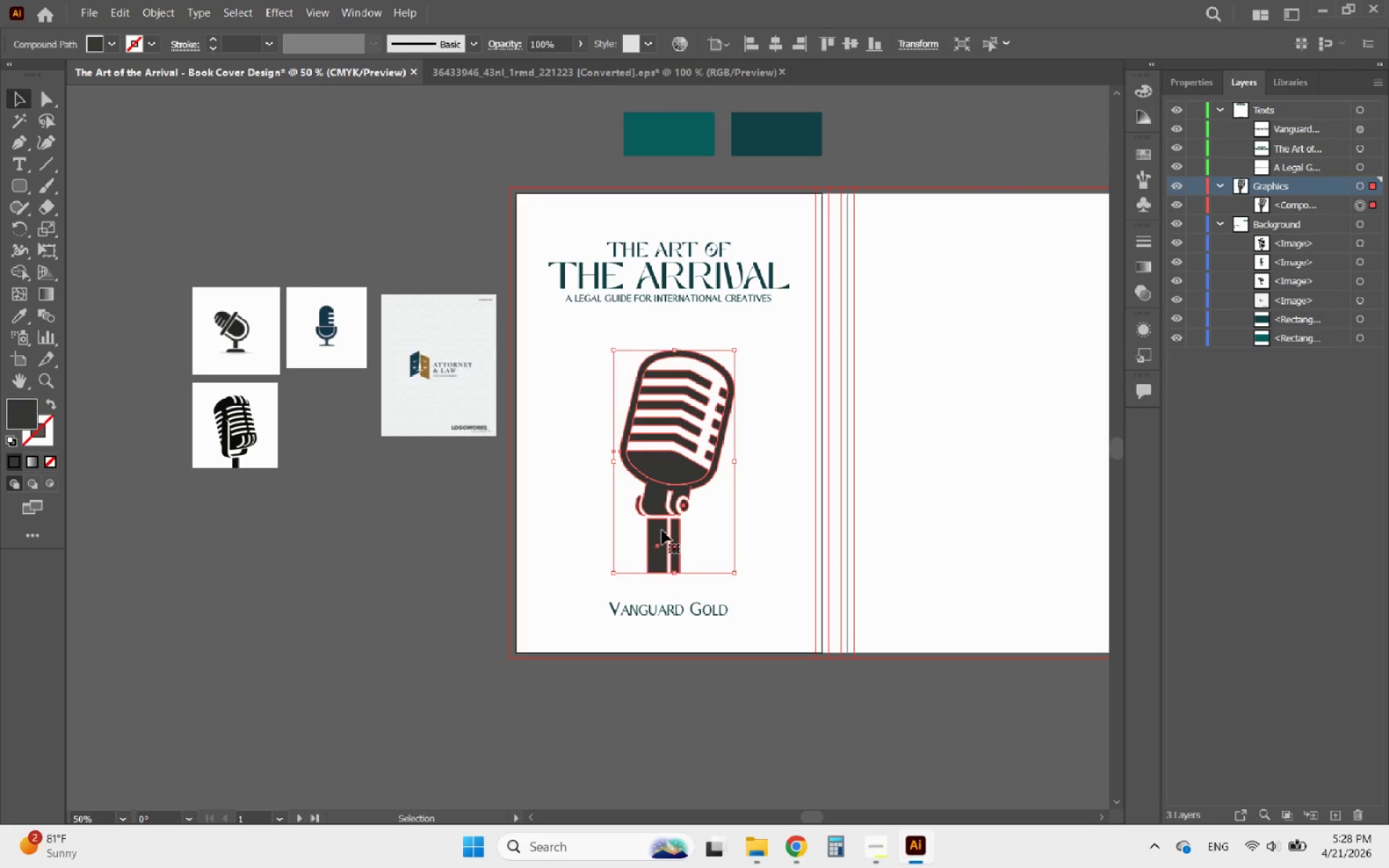 
hold_key(key=AltLeft, duration=2.06)
left_click_drag(start_coordinate=[662, 530], to_coordinate=[1000, 550])
 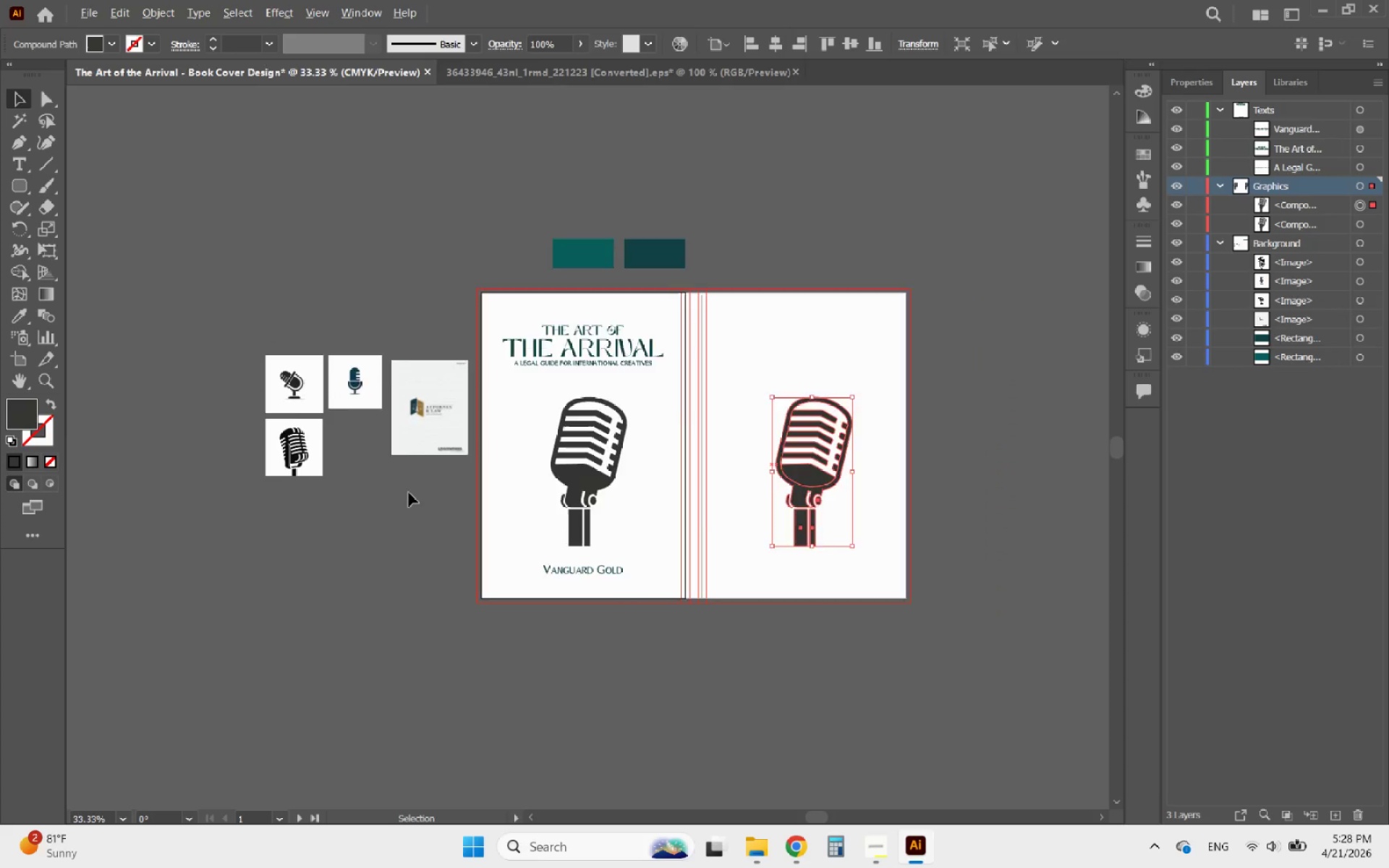 
hold_key(key=ShiftLeft, duration=1.05)
 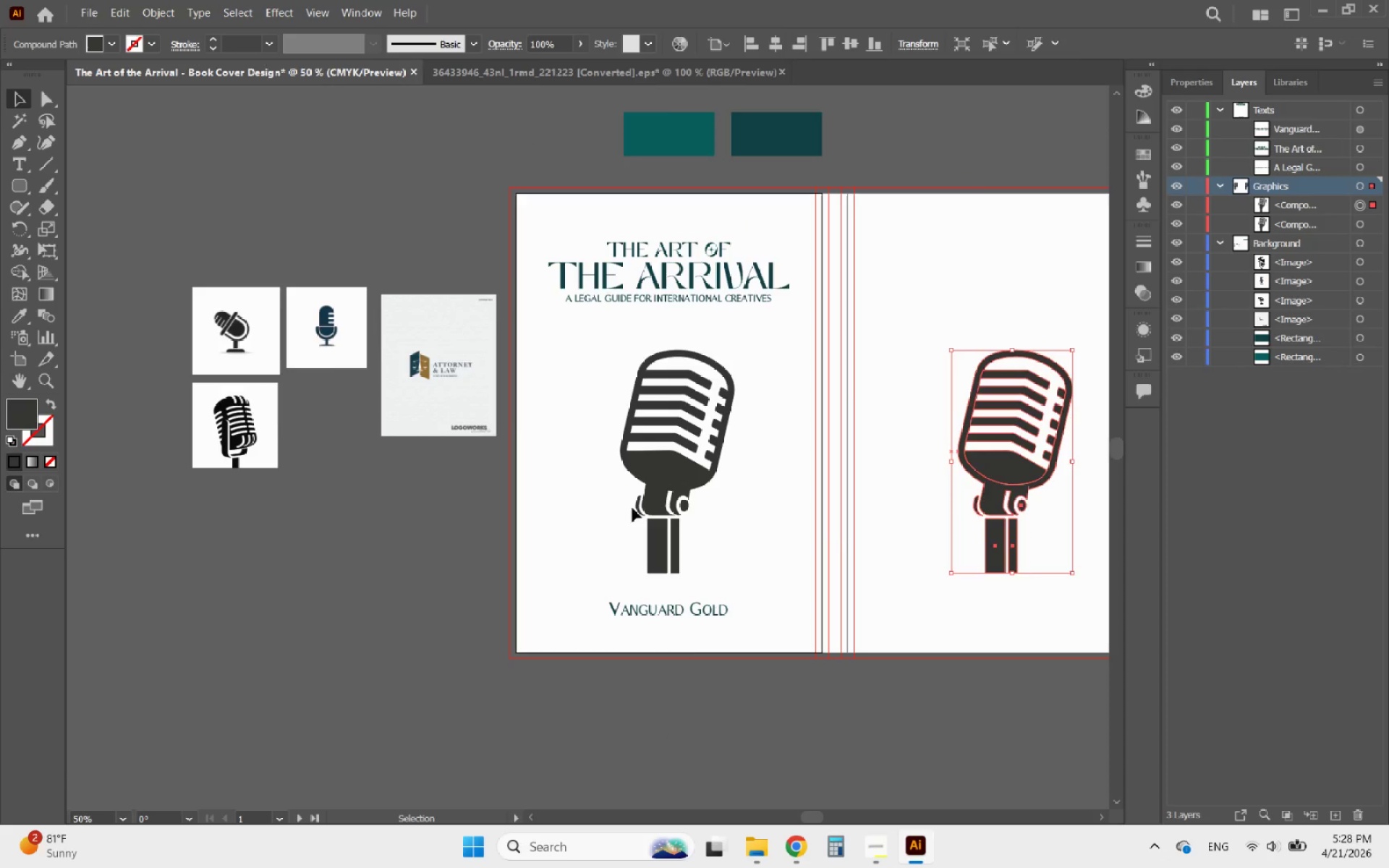 
hold_key(key=AltLeft, duration=1.56)
scroll: coordinate [409, 493], scroll_direction: down, amount: 2.0
 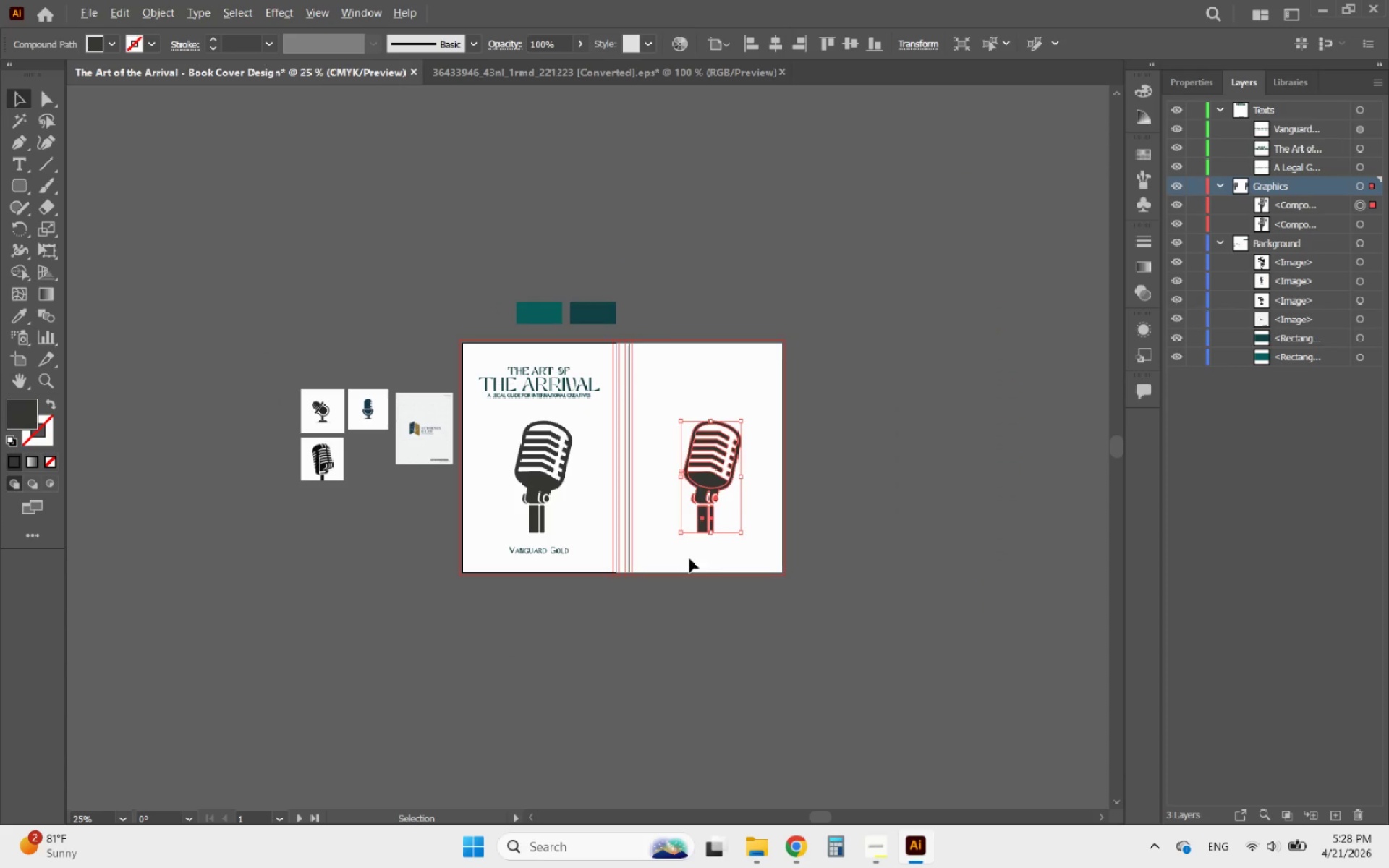 
scroll: coordinate [737, 497], scroll_direction: up, amount: 1.0
 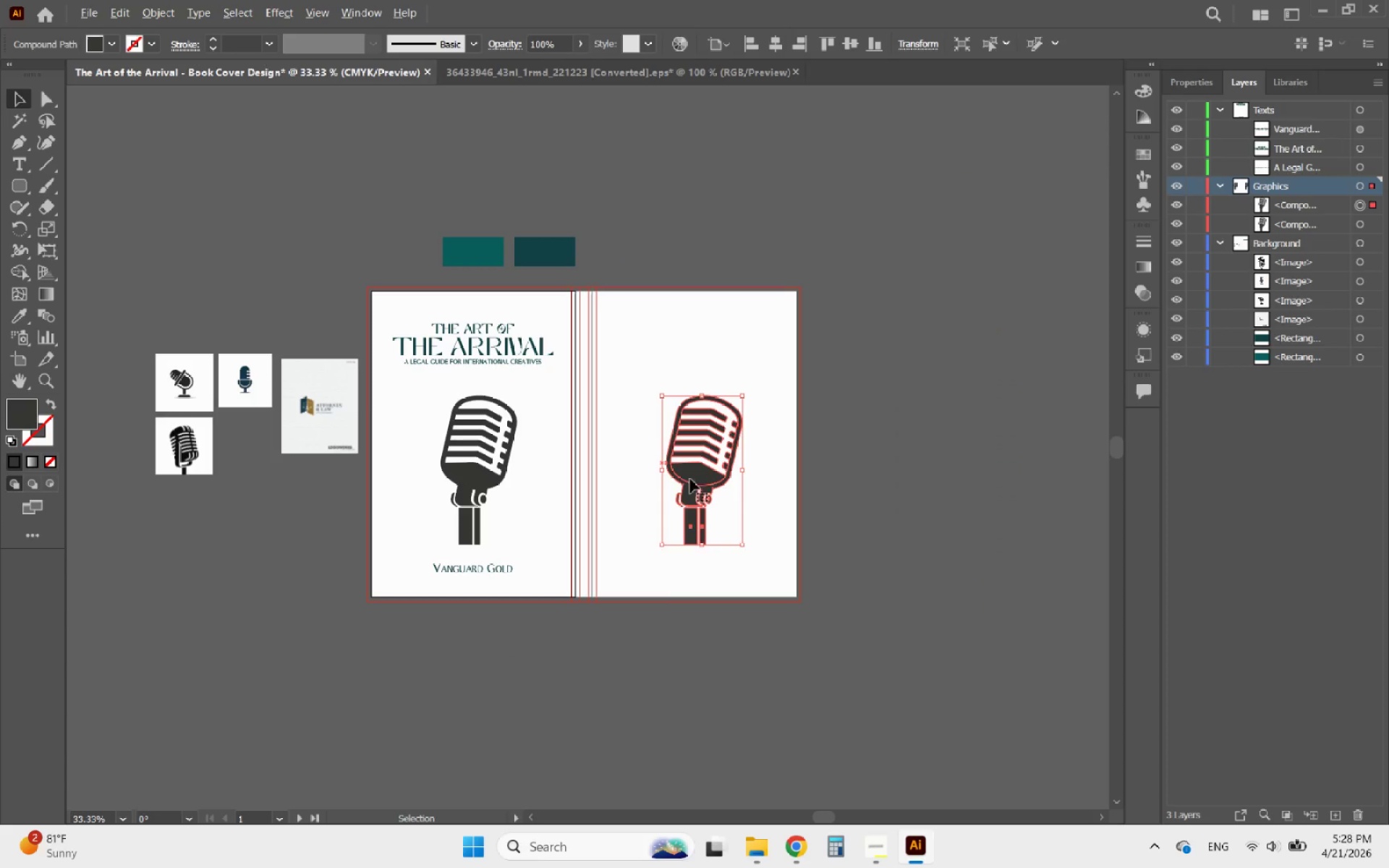 
left_click_drag(start_coordinate=[690, 479], to_coordinate=[685, 412])
 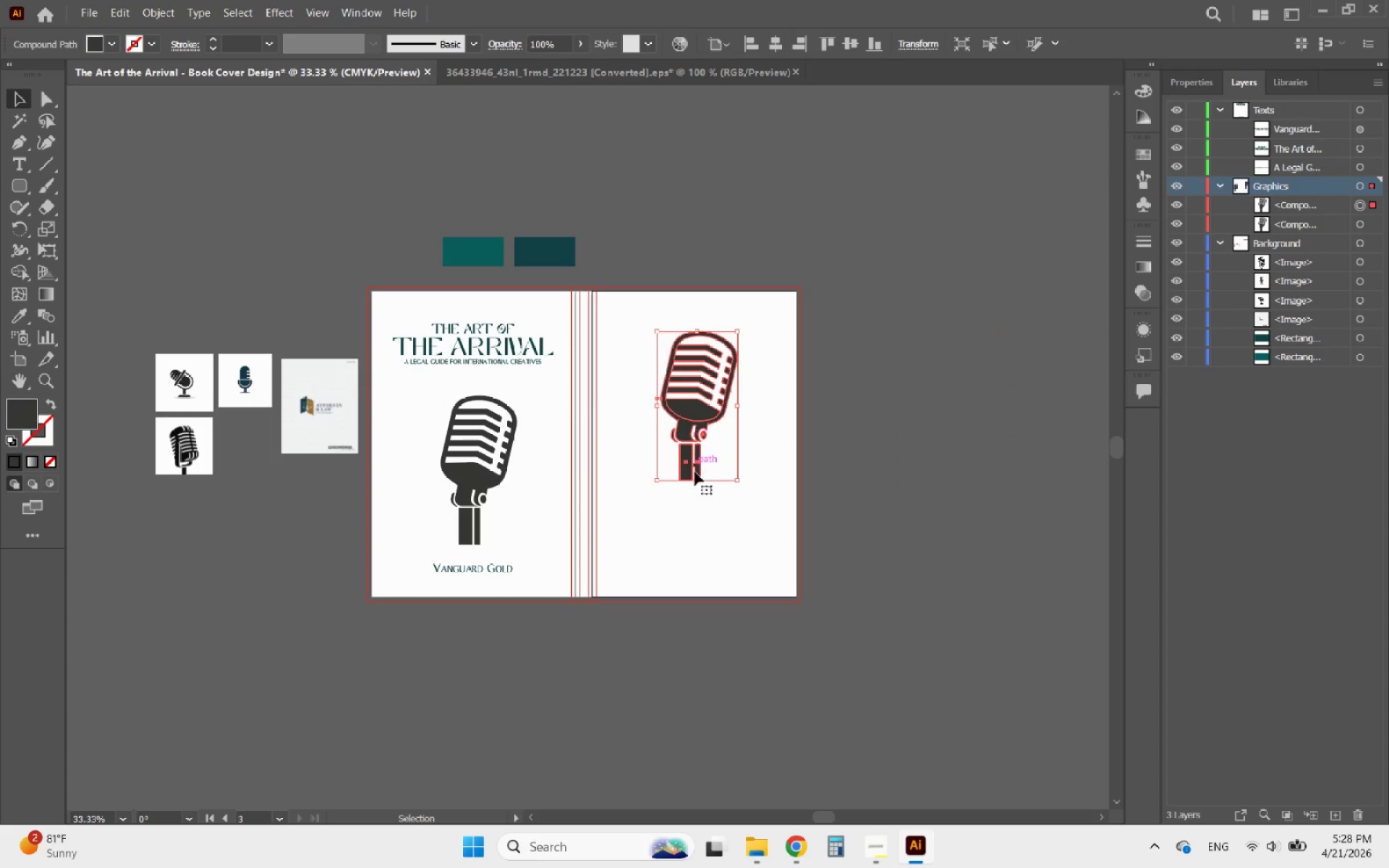 
hold_key(key=ShiftLeft, duration=1.69)
left_click_drag(start_coordinate=[697, 477], to_coordinate=[697, 444])
 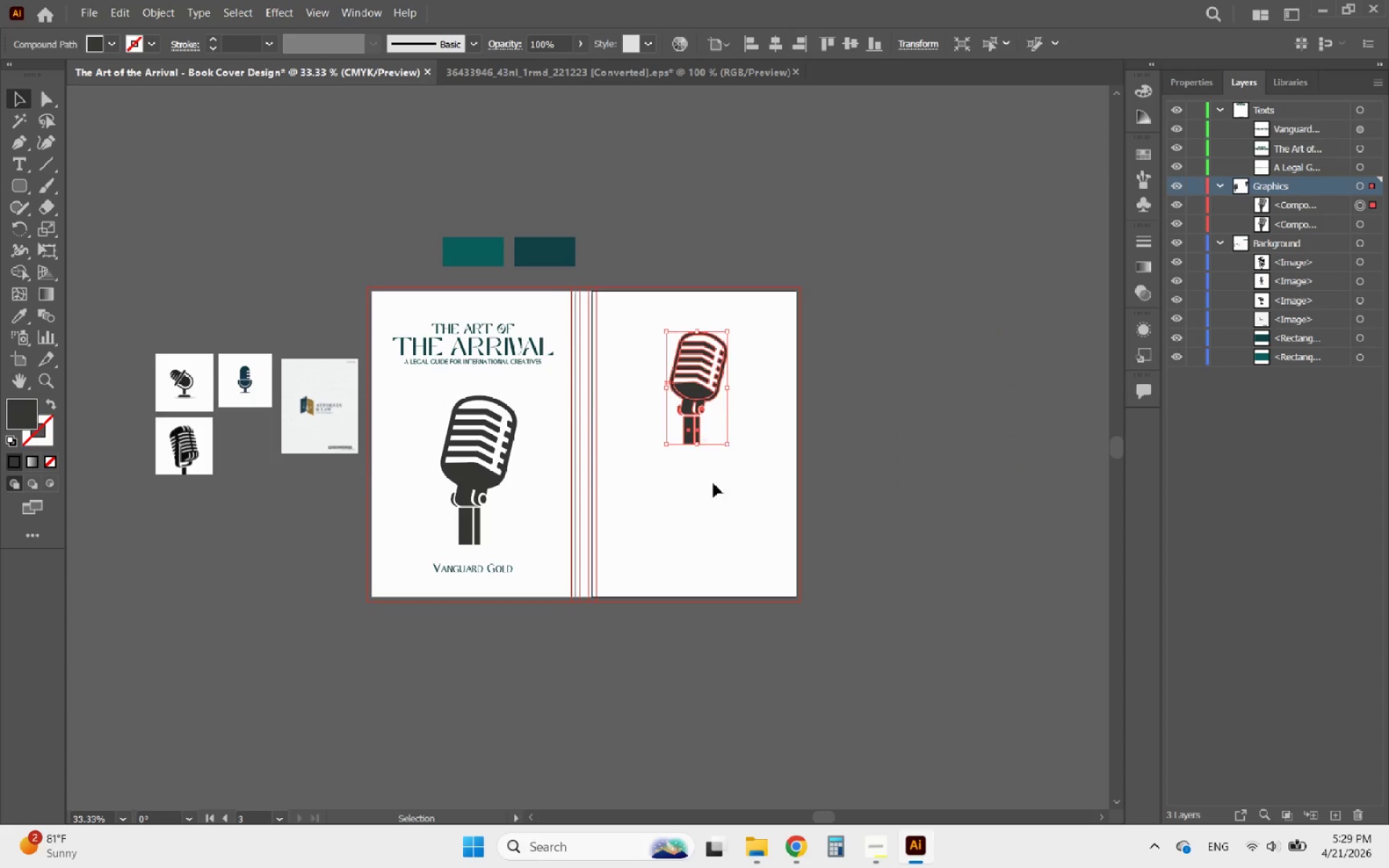 
left_click([715, 485])
 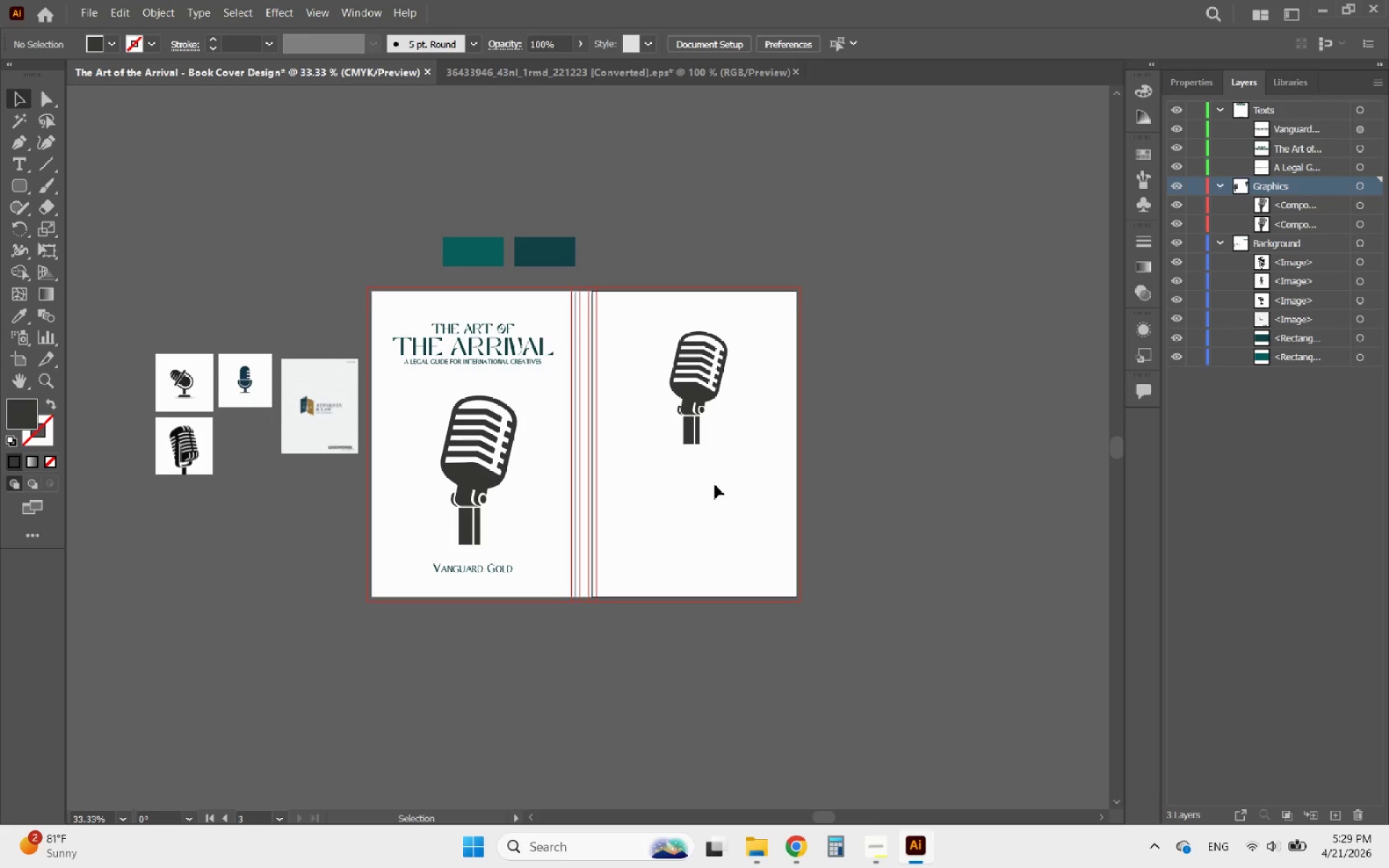 
key(Control+V)
 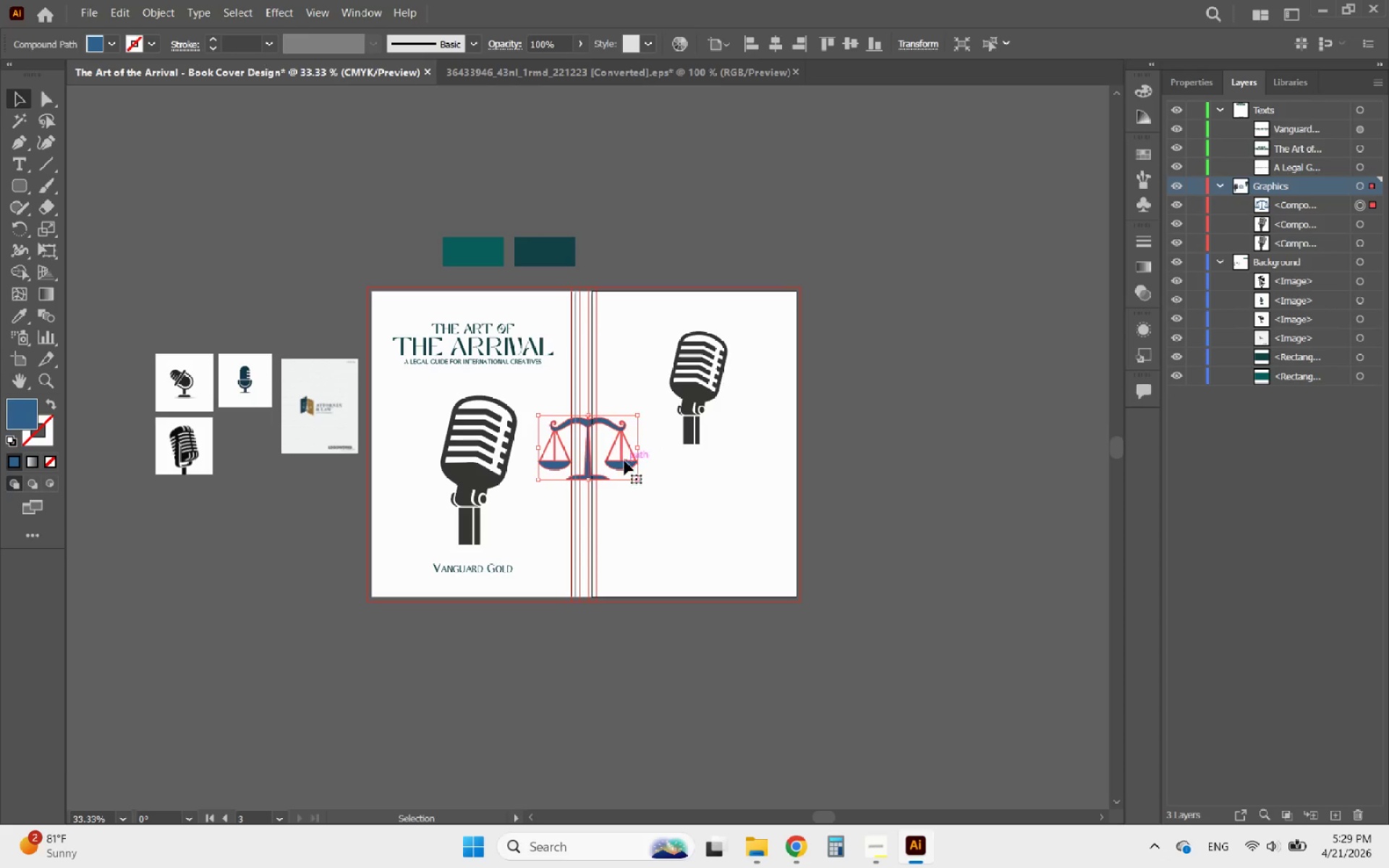 
left_click_drag(start_coordinate=[622, 461], to_coordinate=[727, 483])
 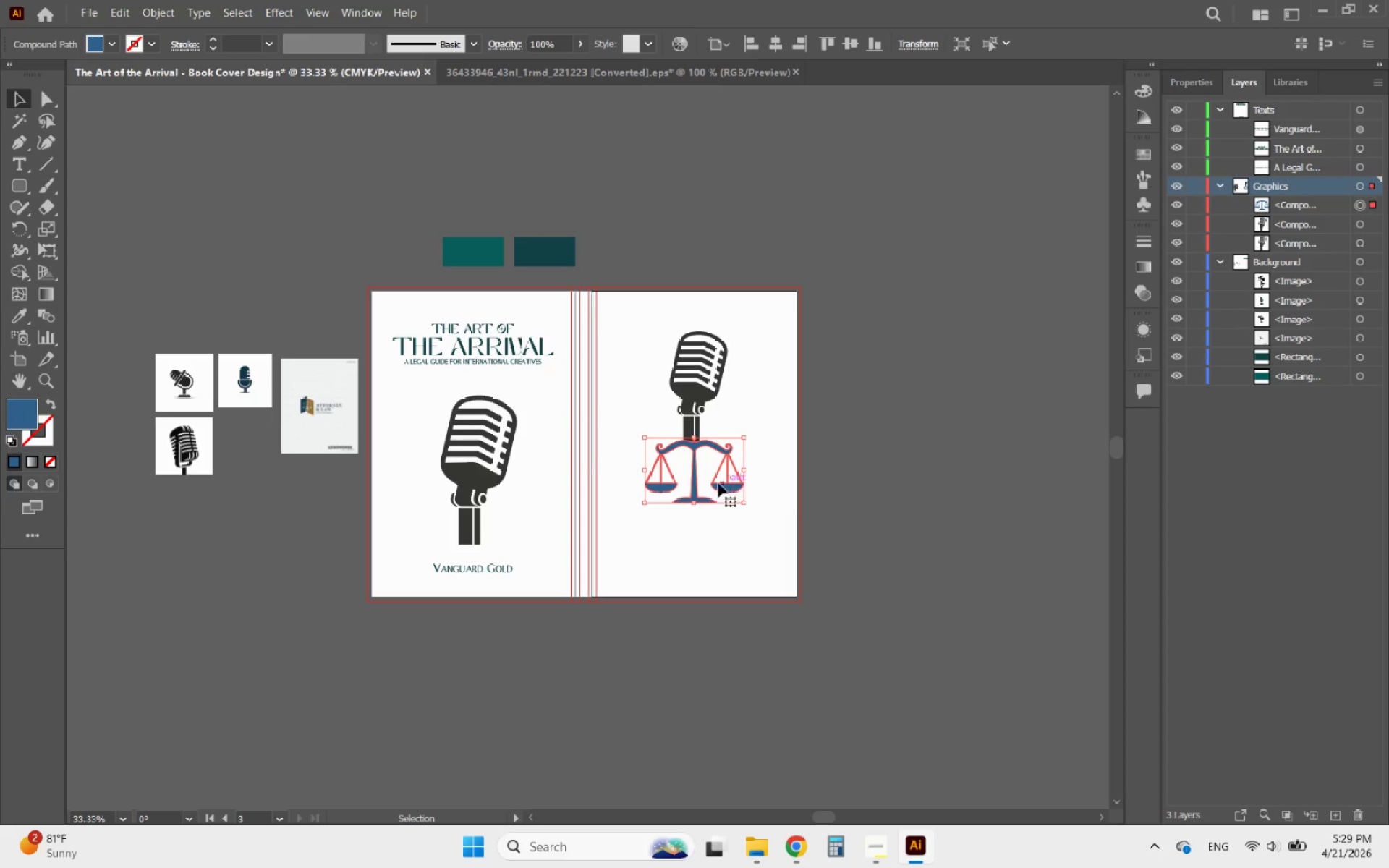 
hold_key(key=AltLeft, duration=0.73)
scroll: coordinate [691, 454], scroll_direction: up, amount: 3.0
 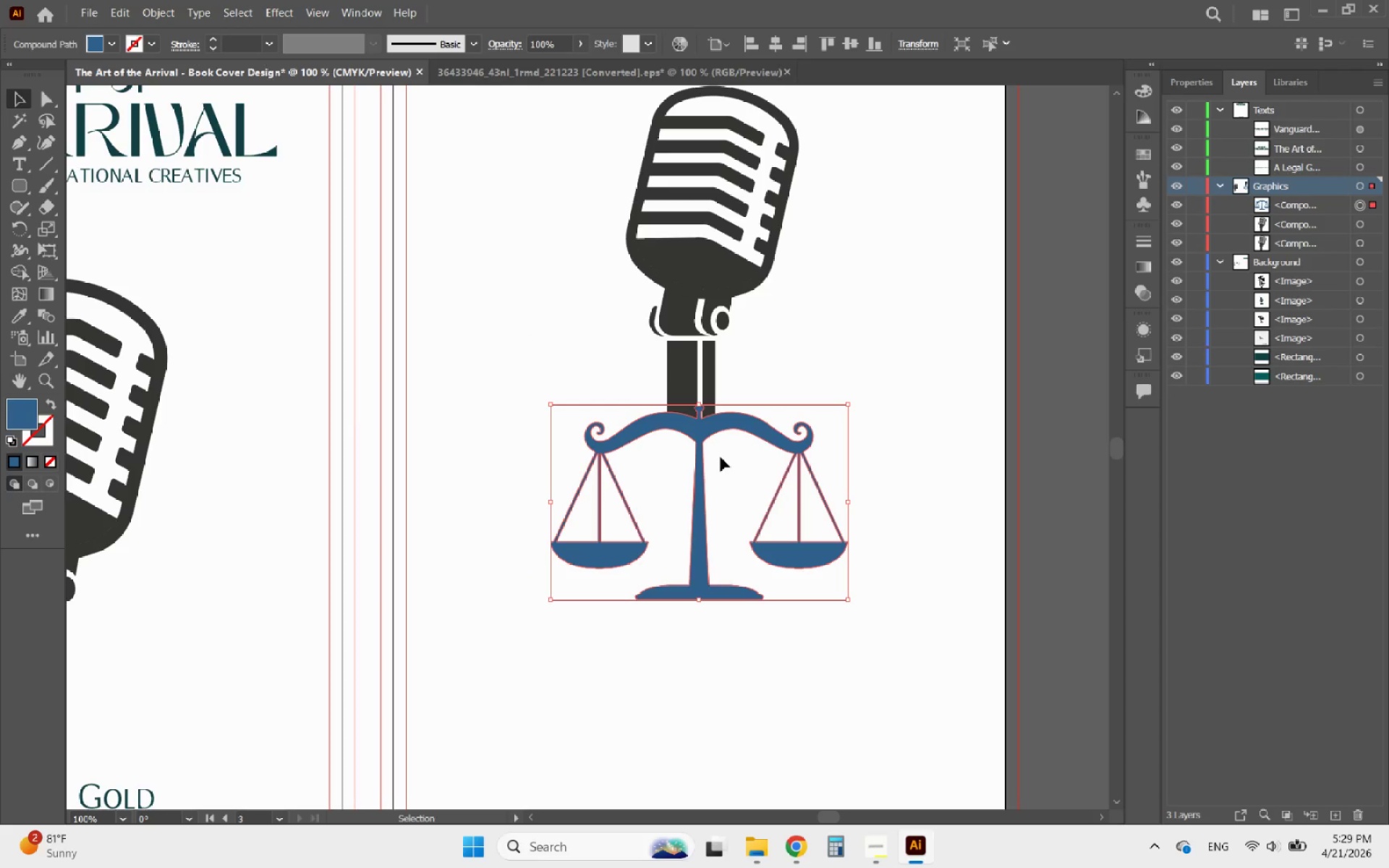 
hold_key(key=AltLeft, duration=0.33)
 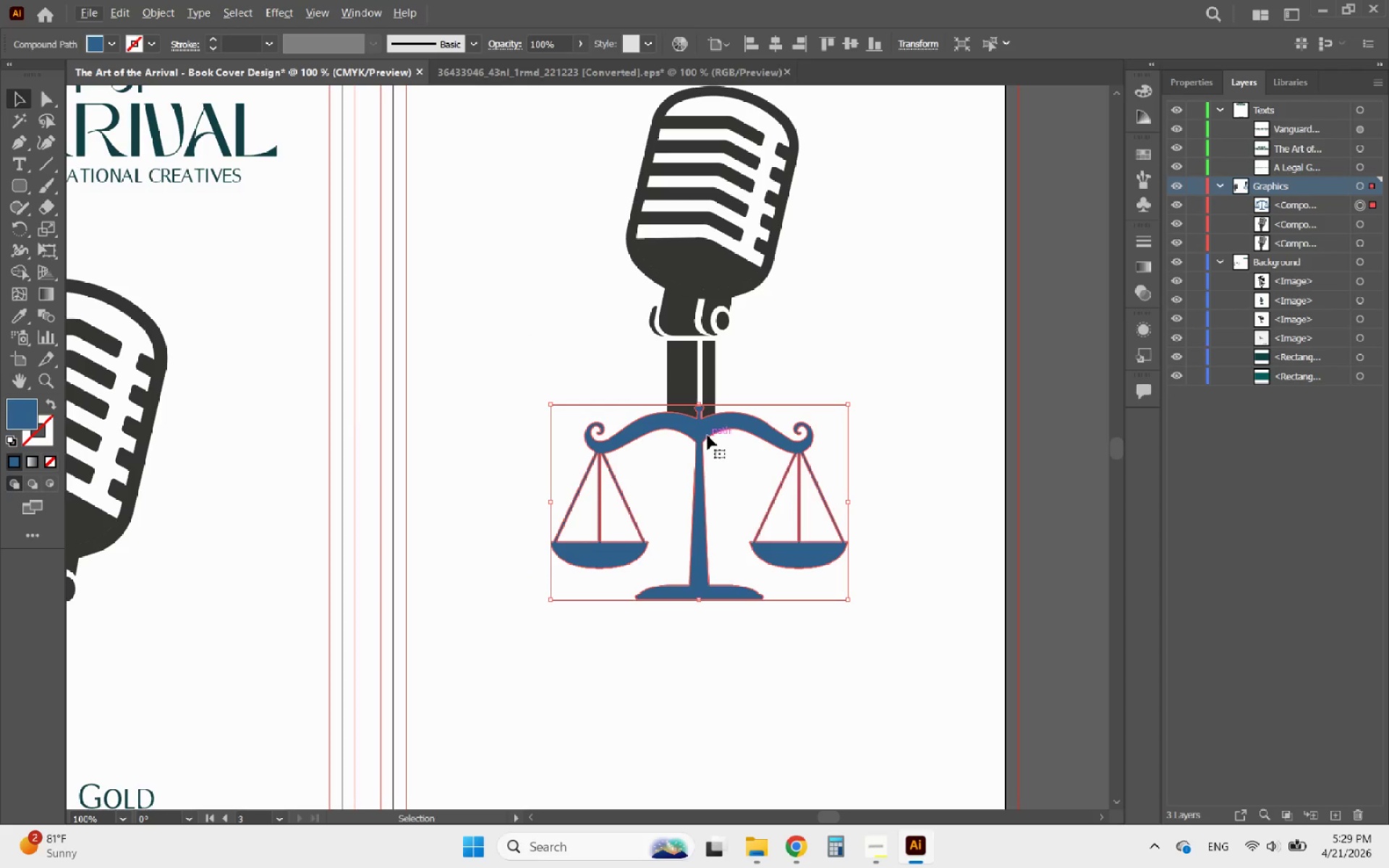 
left_click_drag(start_coordinate=[704, 431], to_coordinate=[697, 362])
 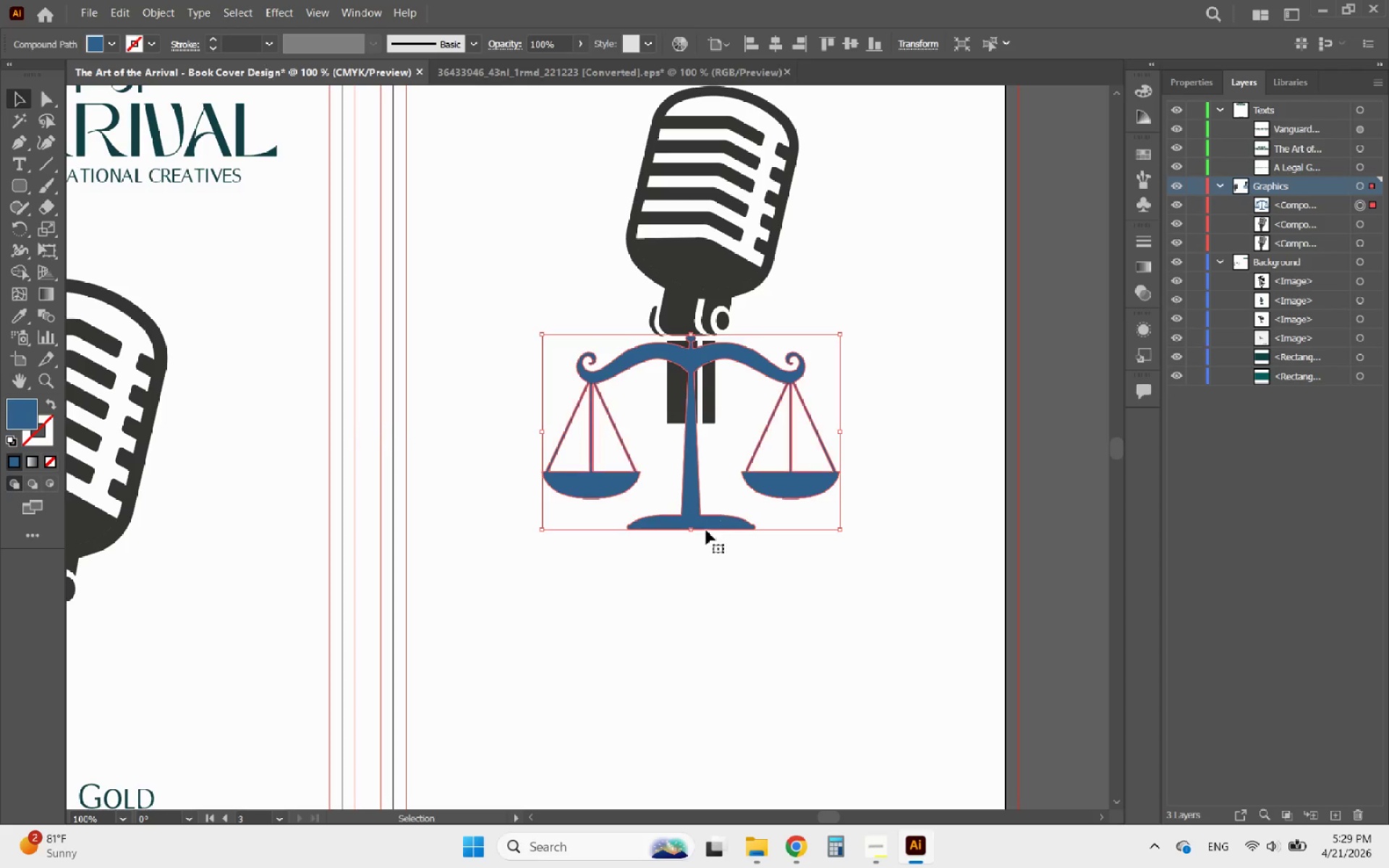 
hold_key(key=ShiftLeft, duration=1.34)
 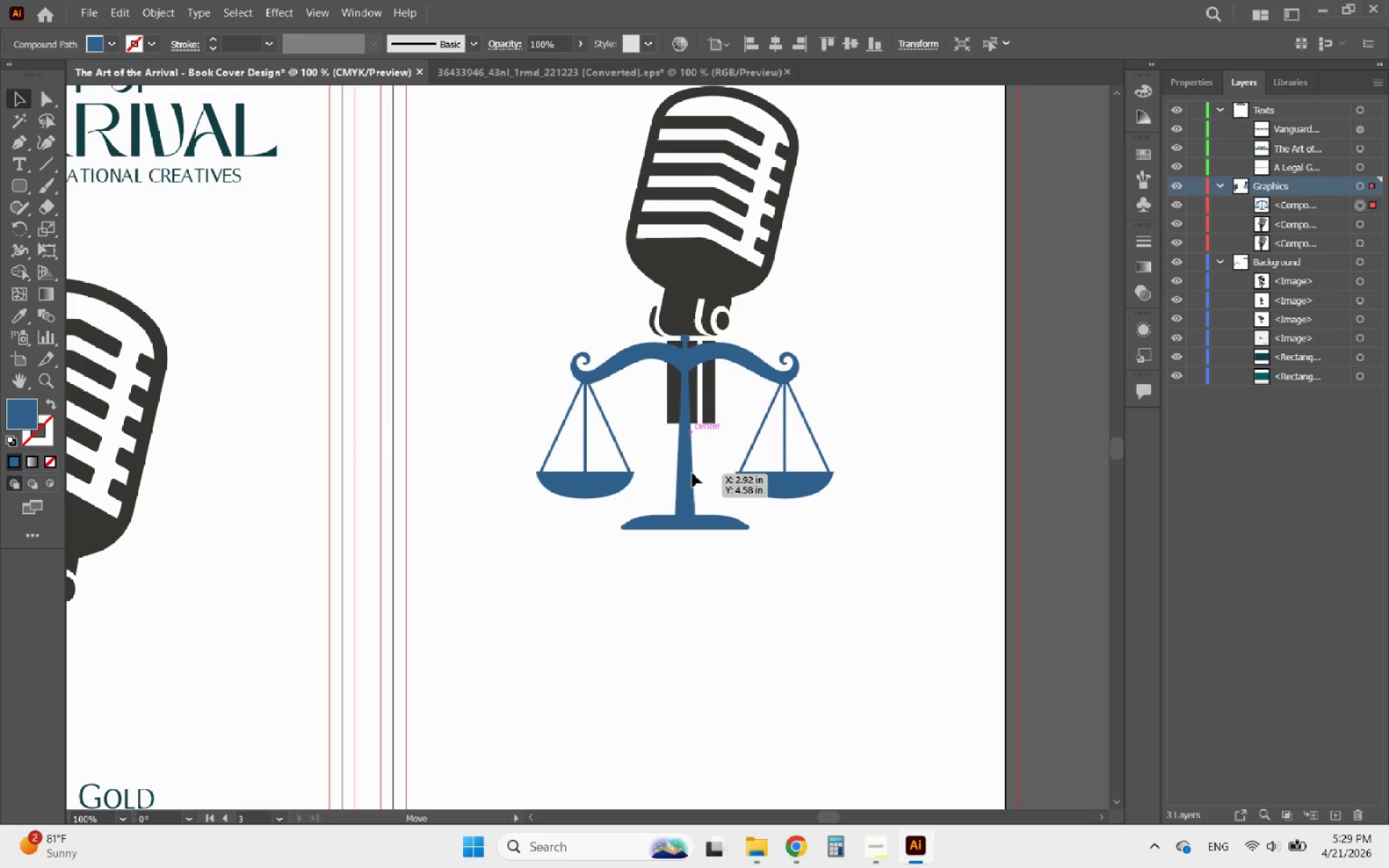 
wait(6.22)
 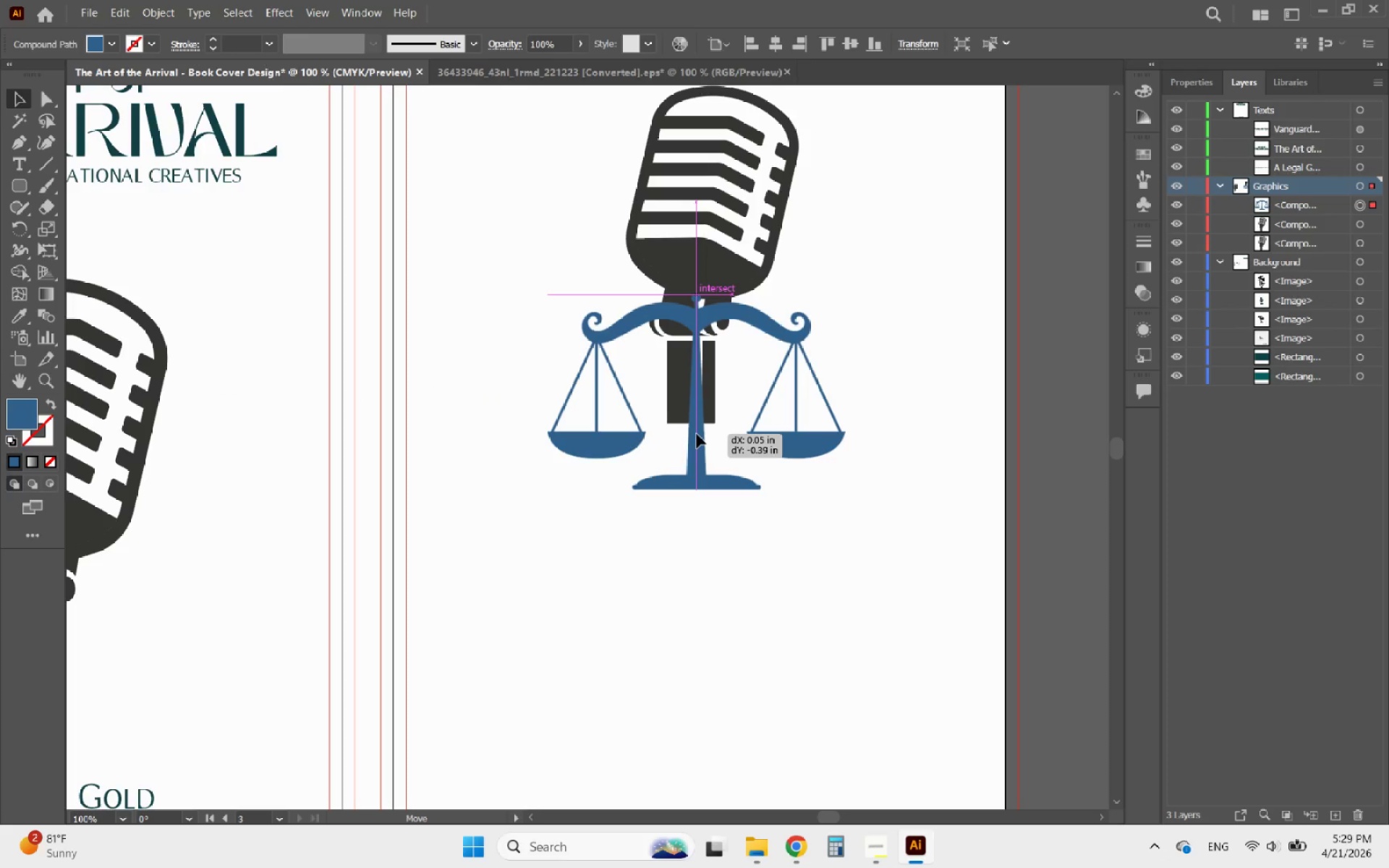 
hold_key(key=ShiftLeft, duration=6.34)
left_click_drag(start_coordinate=[690, 529], to_coordinate=[672, 424])
 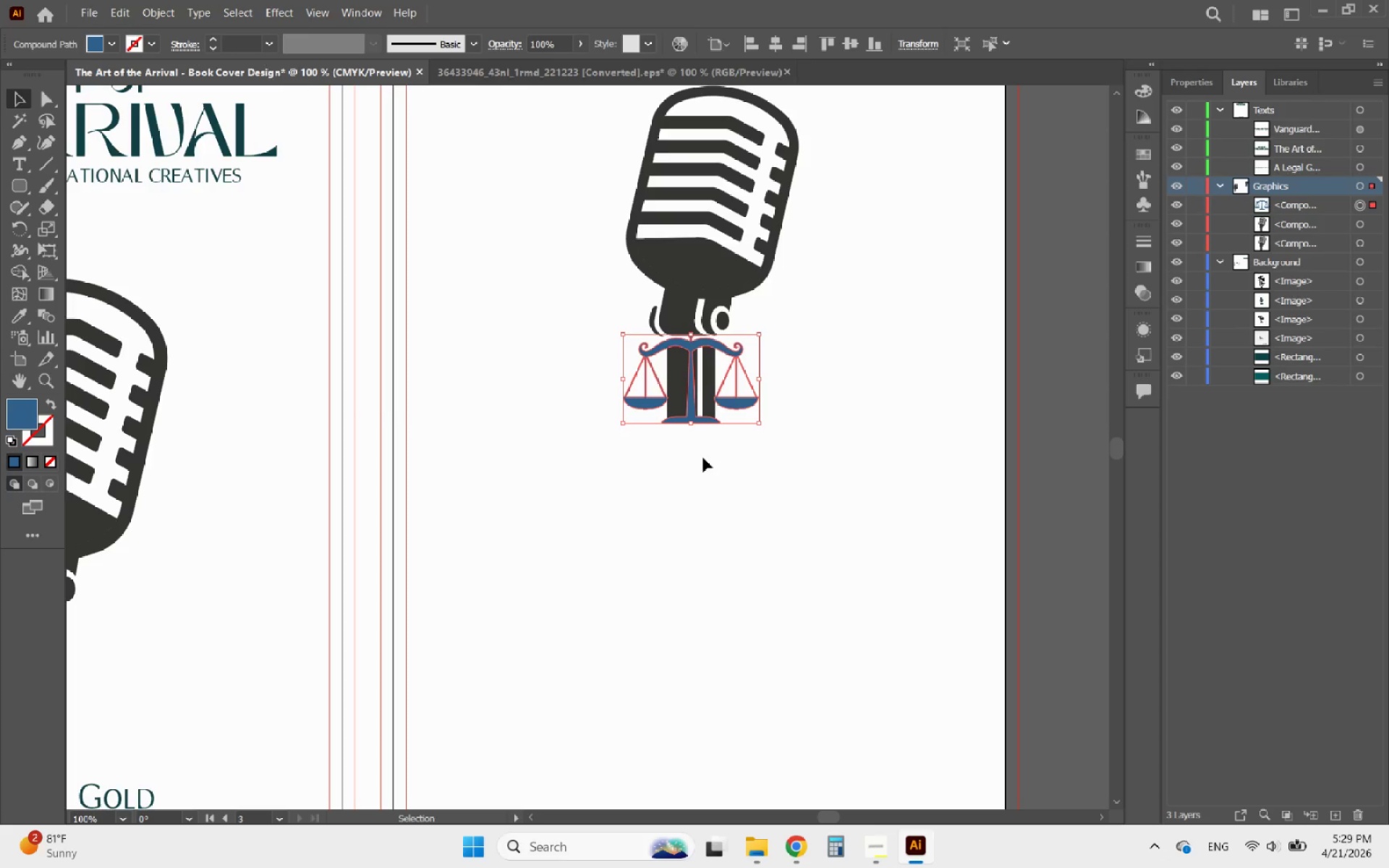 
hold_key(key=AltLeft, duration=0.81)
scroll: coordinate [690, 341], scroll_direction: up, amount: 3.0
 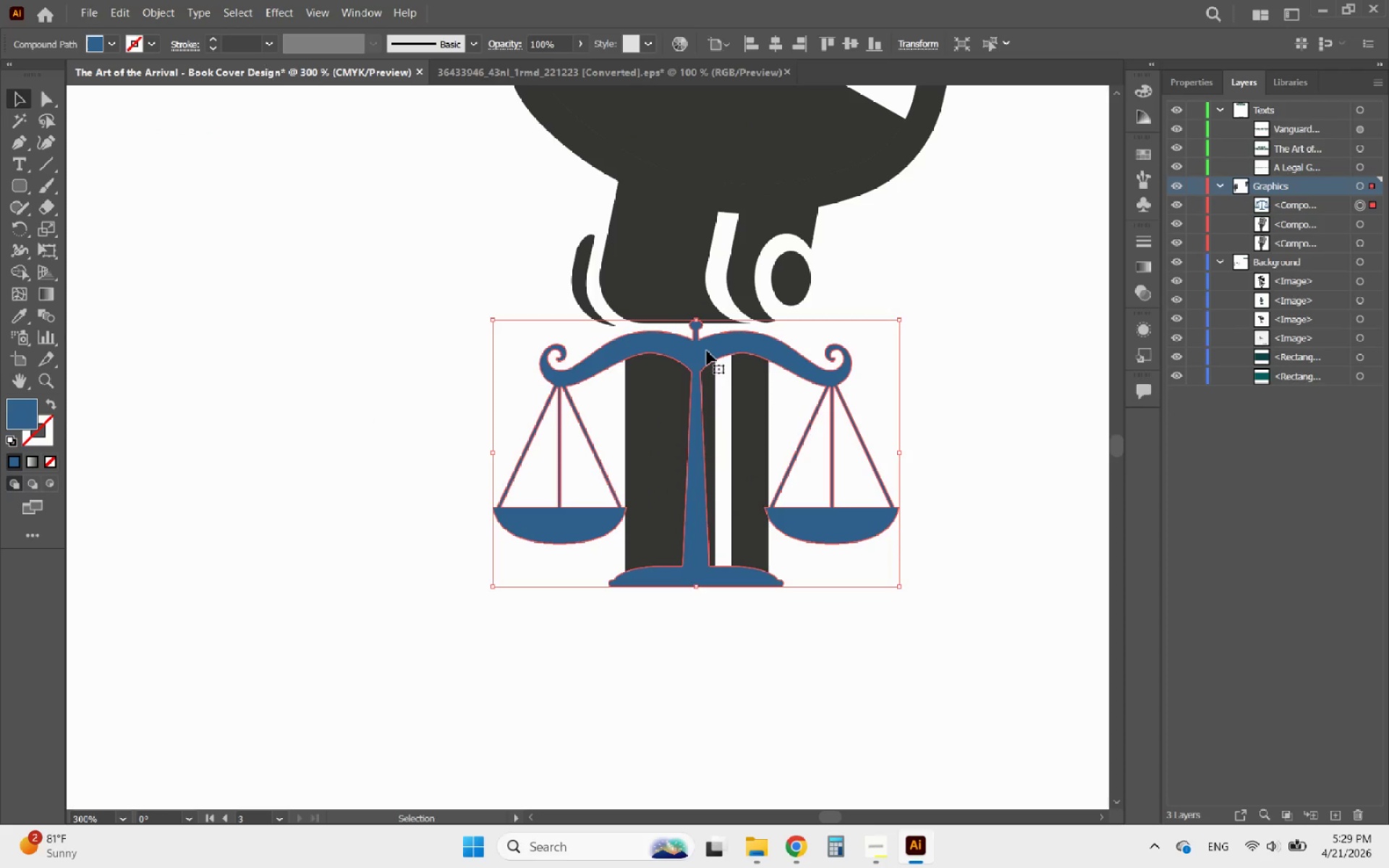 
hold_key(key=AltLeft, duration=0.34)
scroll: coordinate [707, 351], scroll_direction: up, amount: 2.0
 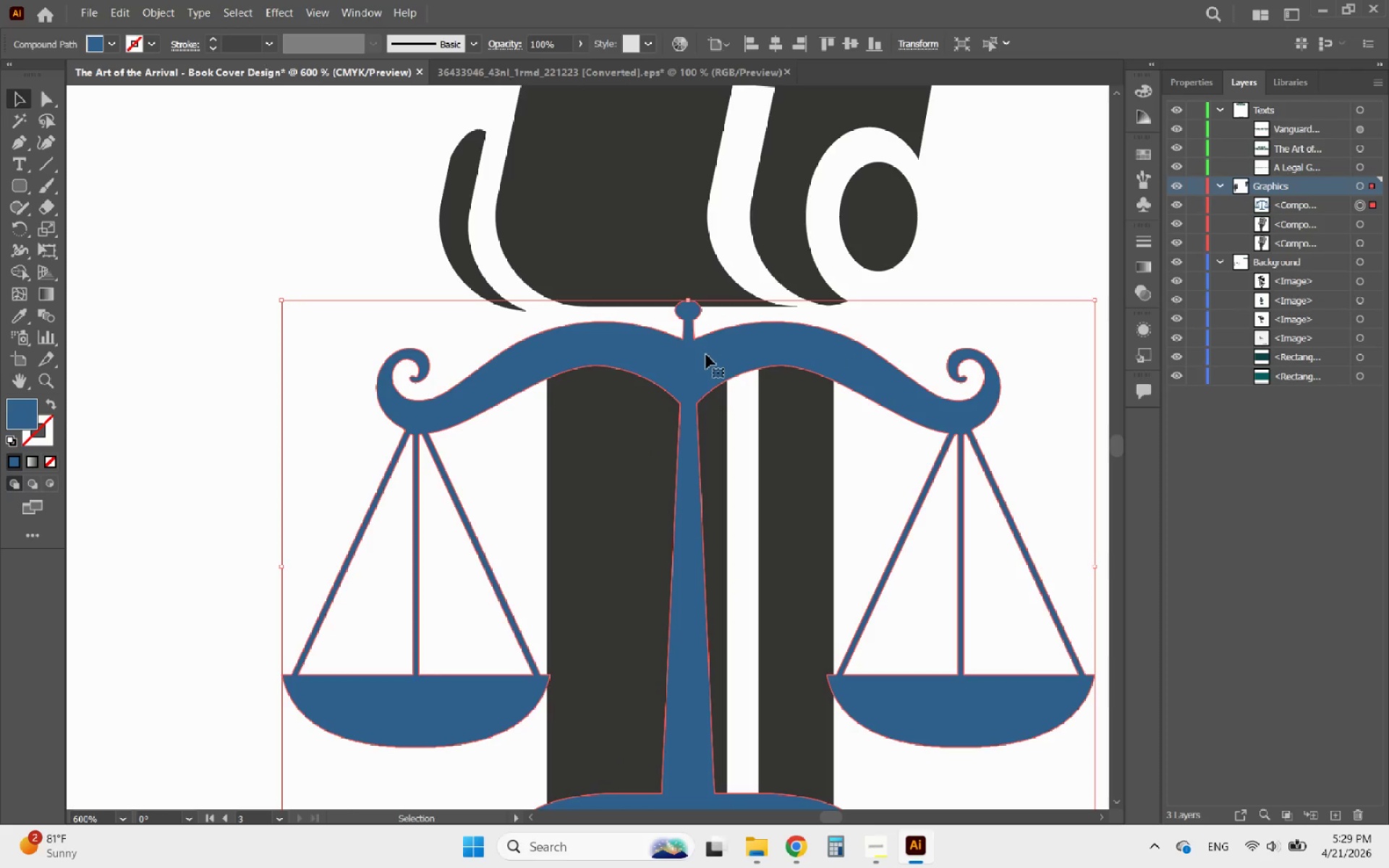 
left_click_drag(start_coordinate=[706, 354], to_coordinate=[692, 375])
 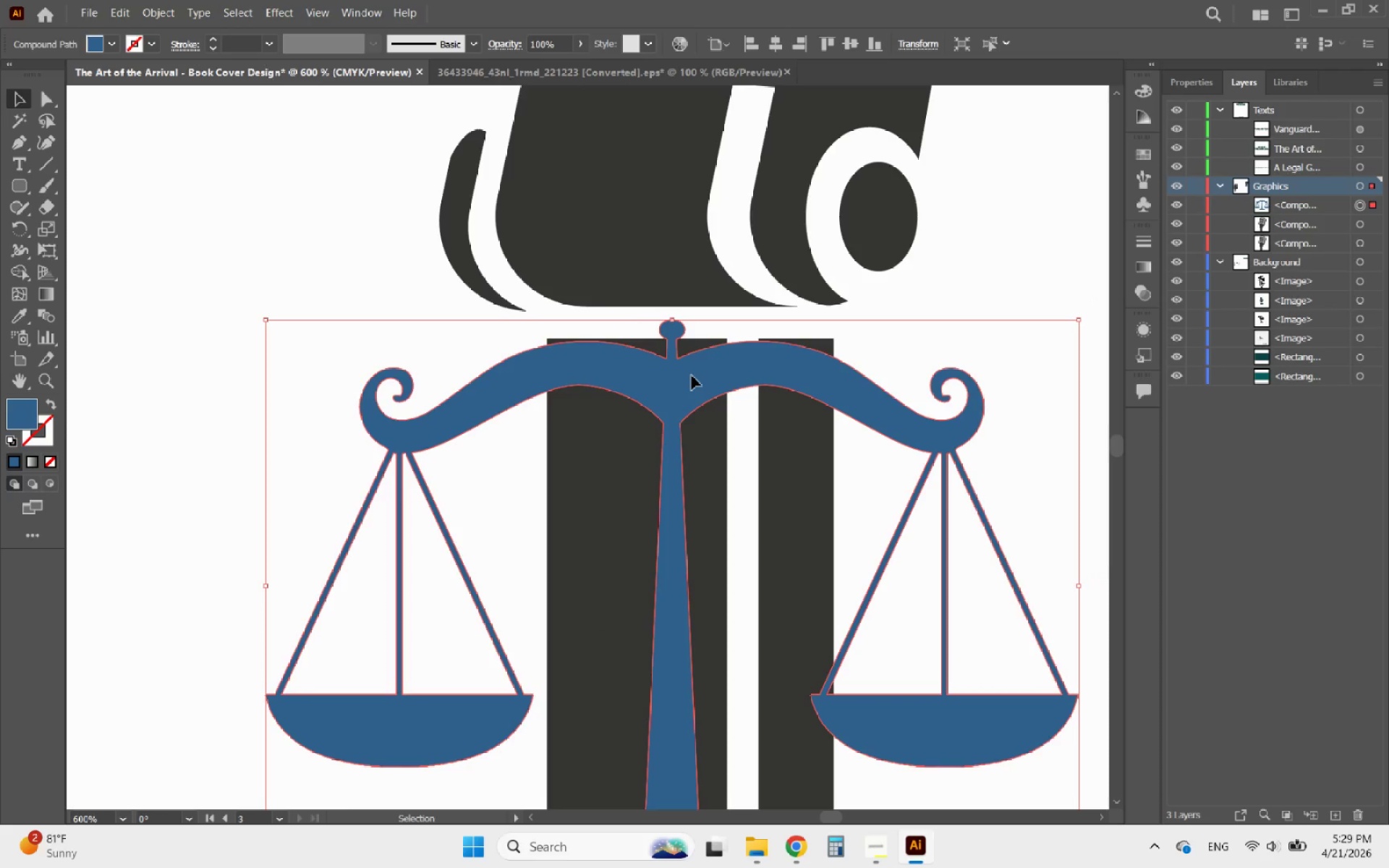 
hold_key(key=AltLeft, duration=1.27)
scroll: coordinate [692, 375], scroll_direction: down, amount: 4.0
 